 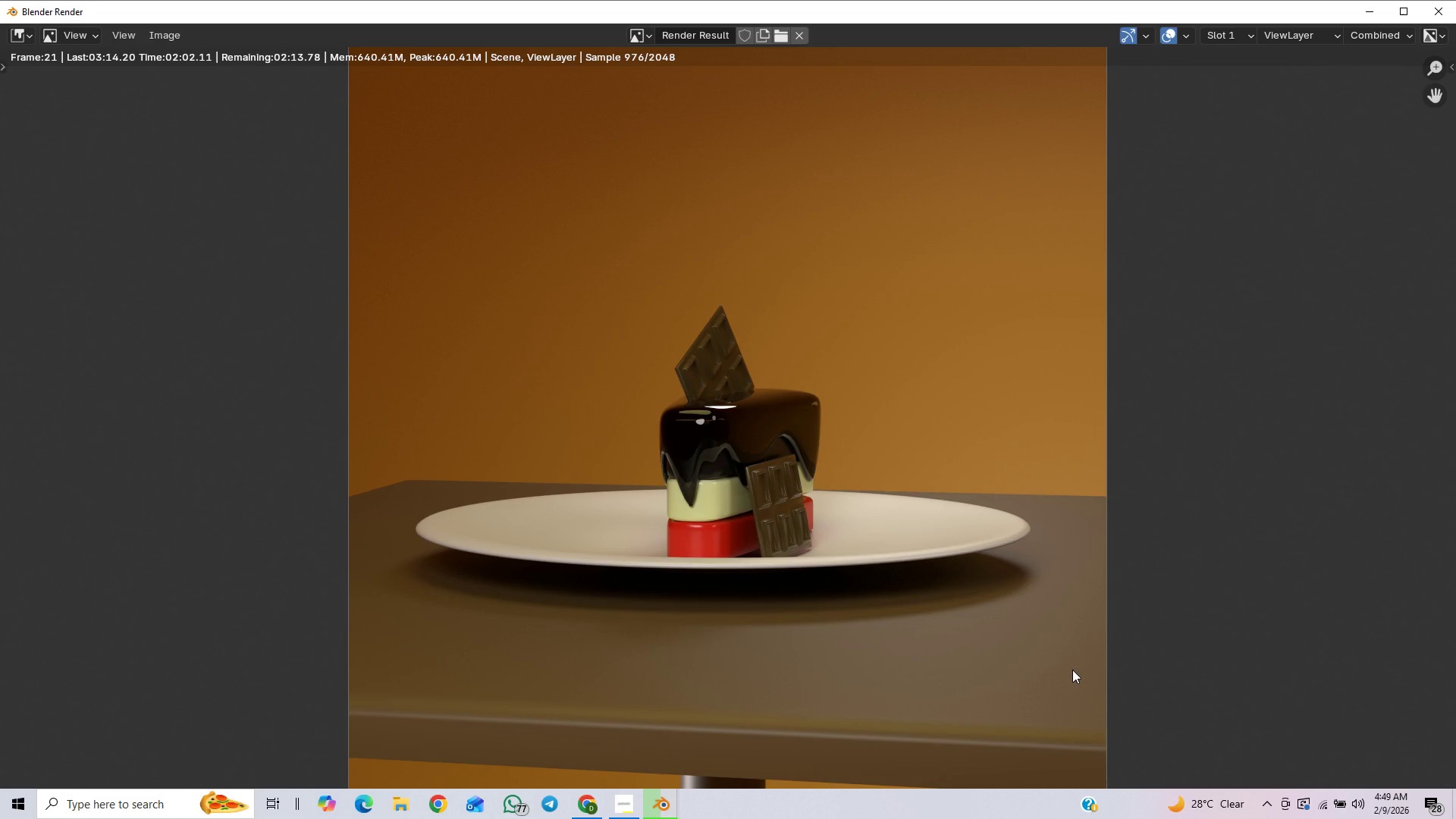 
scroll: coordinate [1066, 381], scroll_direction: down, amount: 2.0
 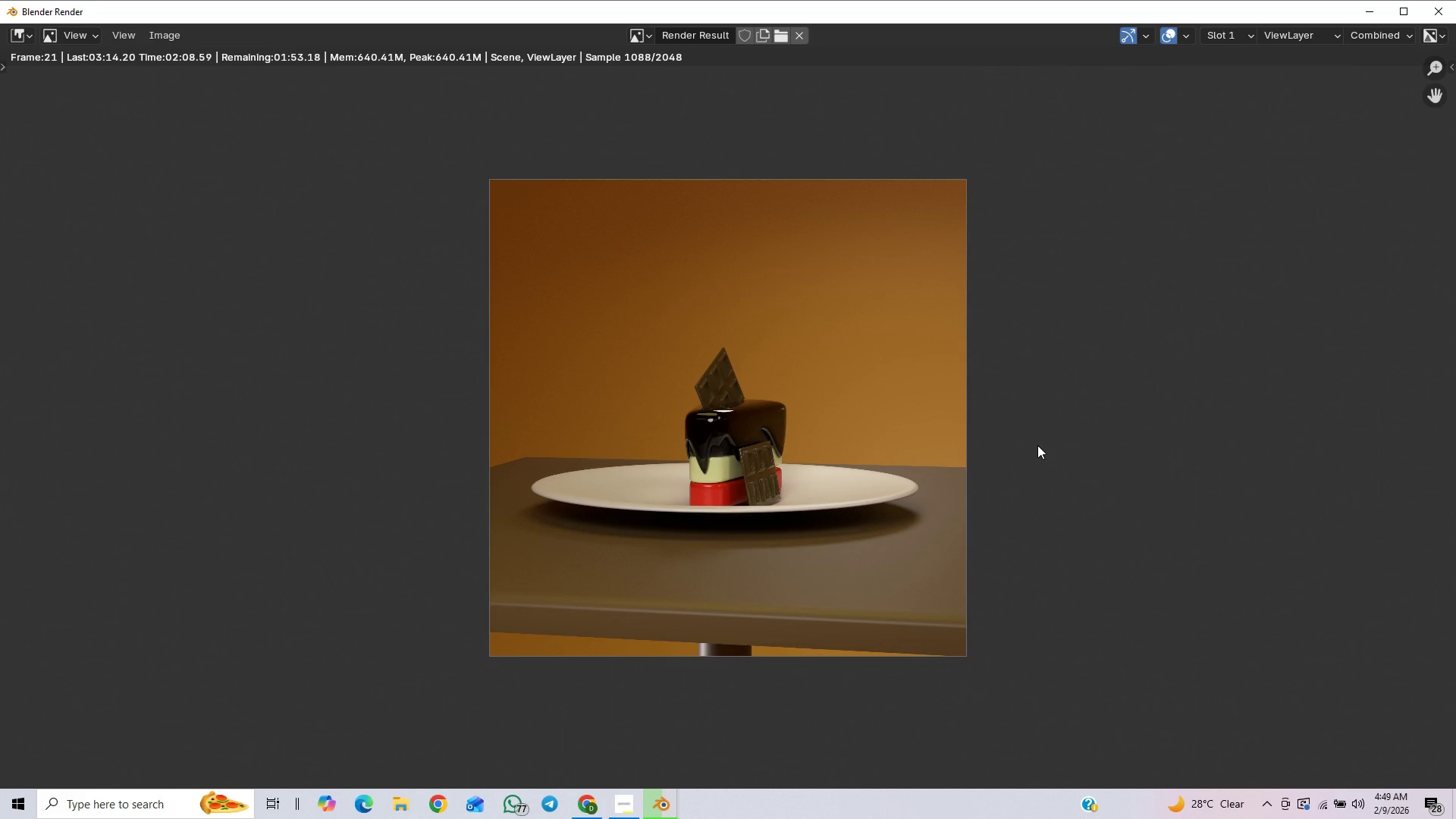 
scroll: coordinate [1037, 445], scroll_direction: up, amount: 1.0
 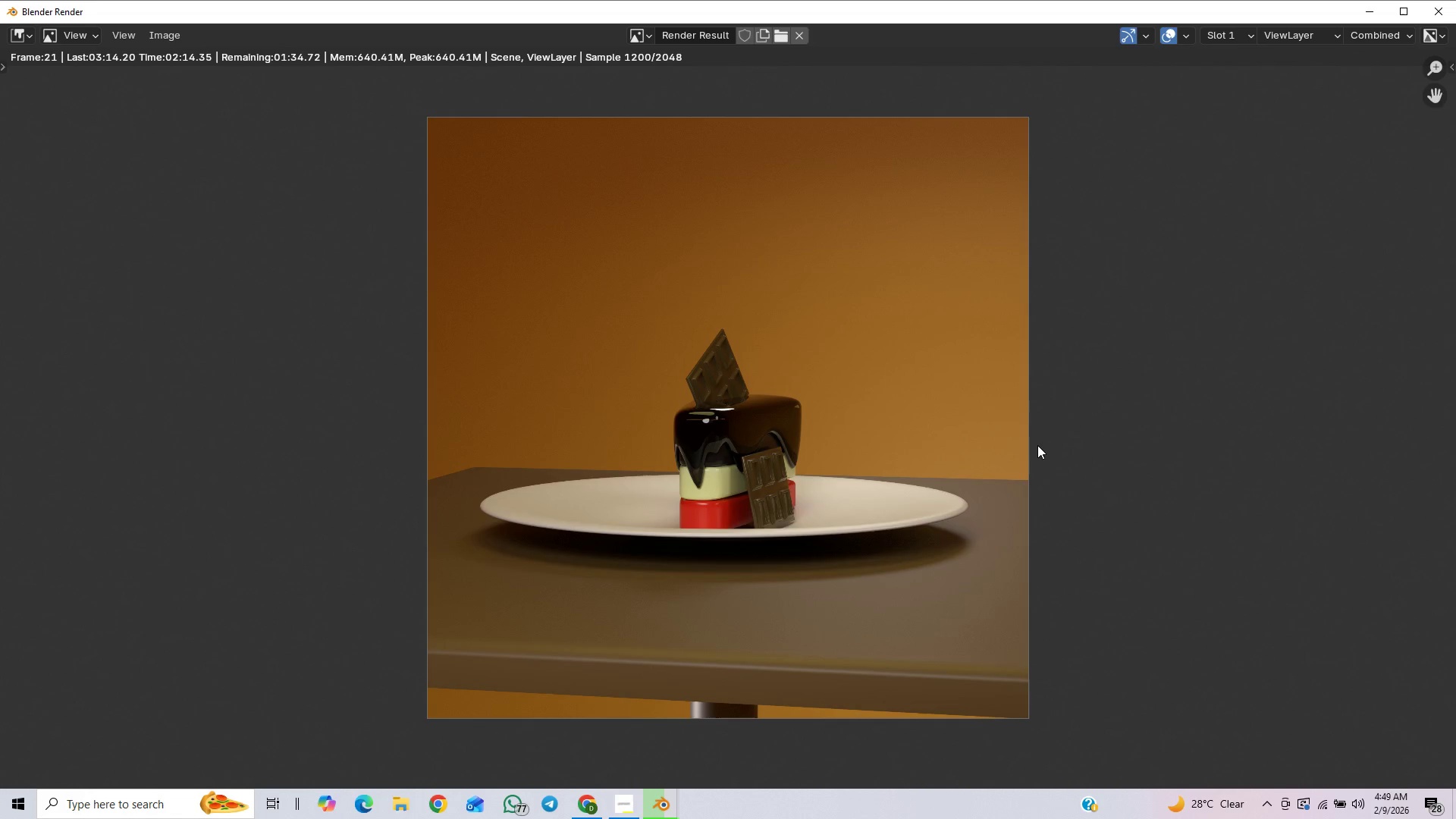 
wait(9.73)
 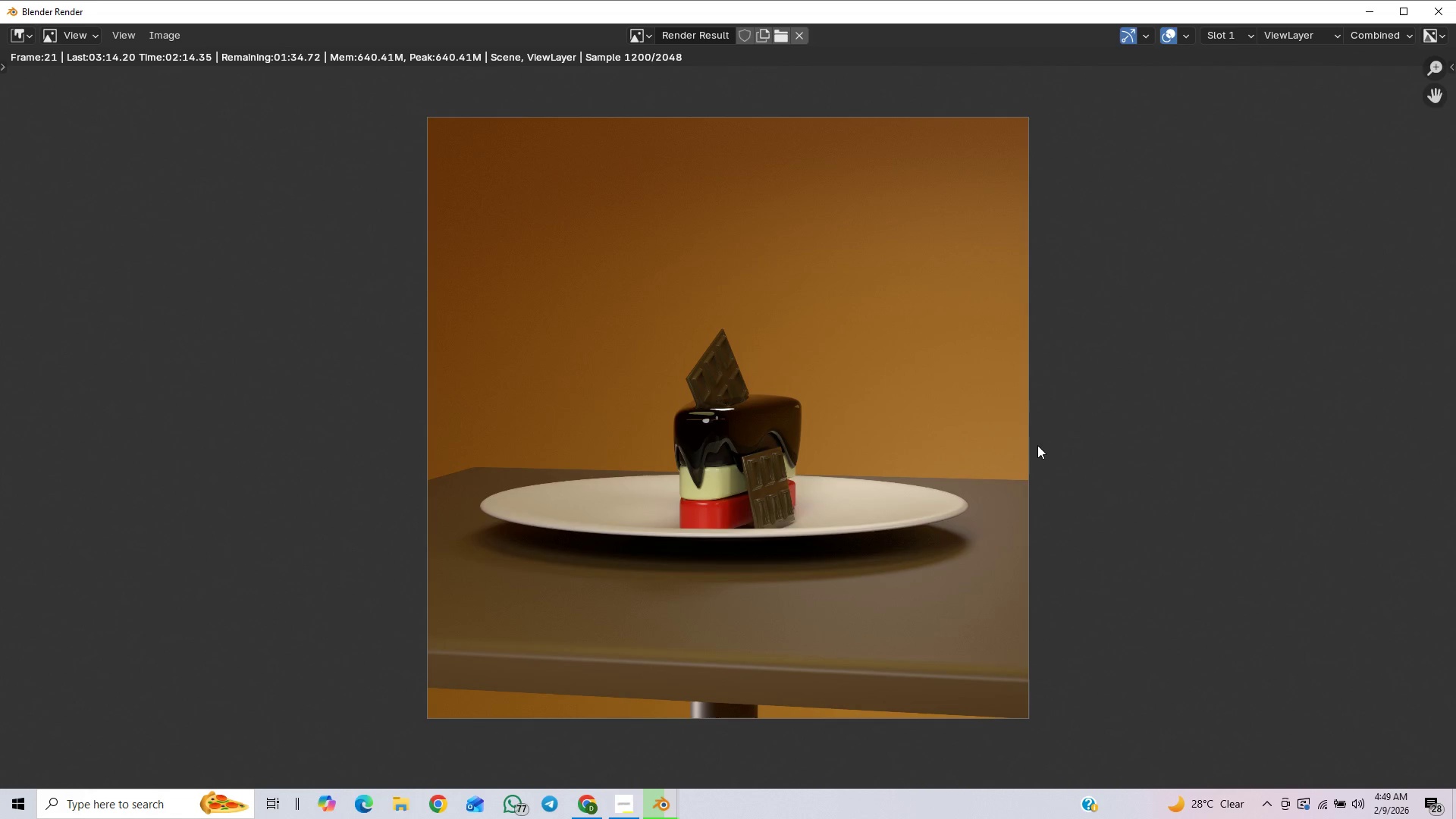 
scroll: coordinate [1075, 353], scroll_direction: up, amount: 2.0
 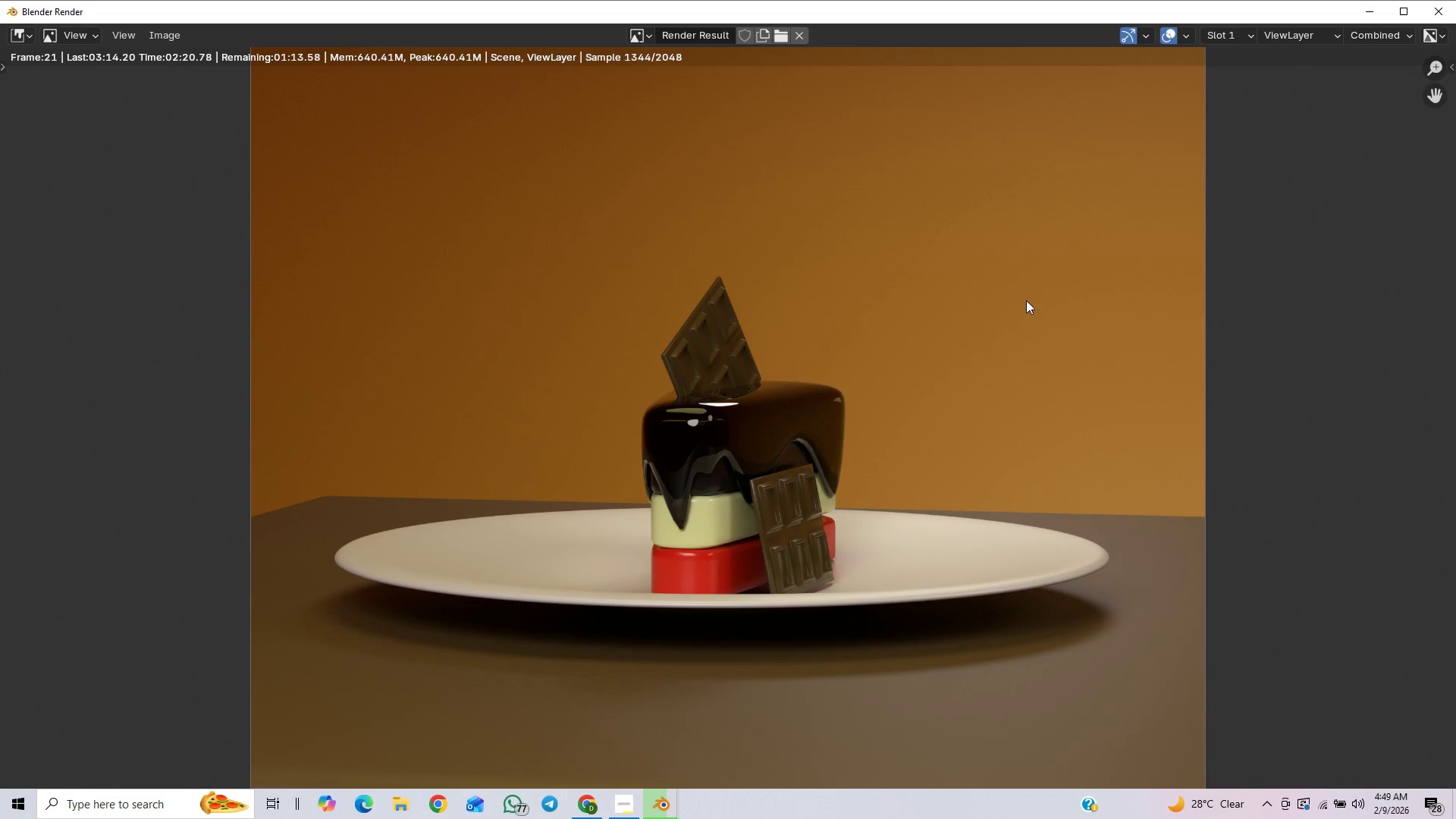 
scroll: coordinate [1115, 313], scroll_direction: down, amount: 3.0
 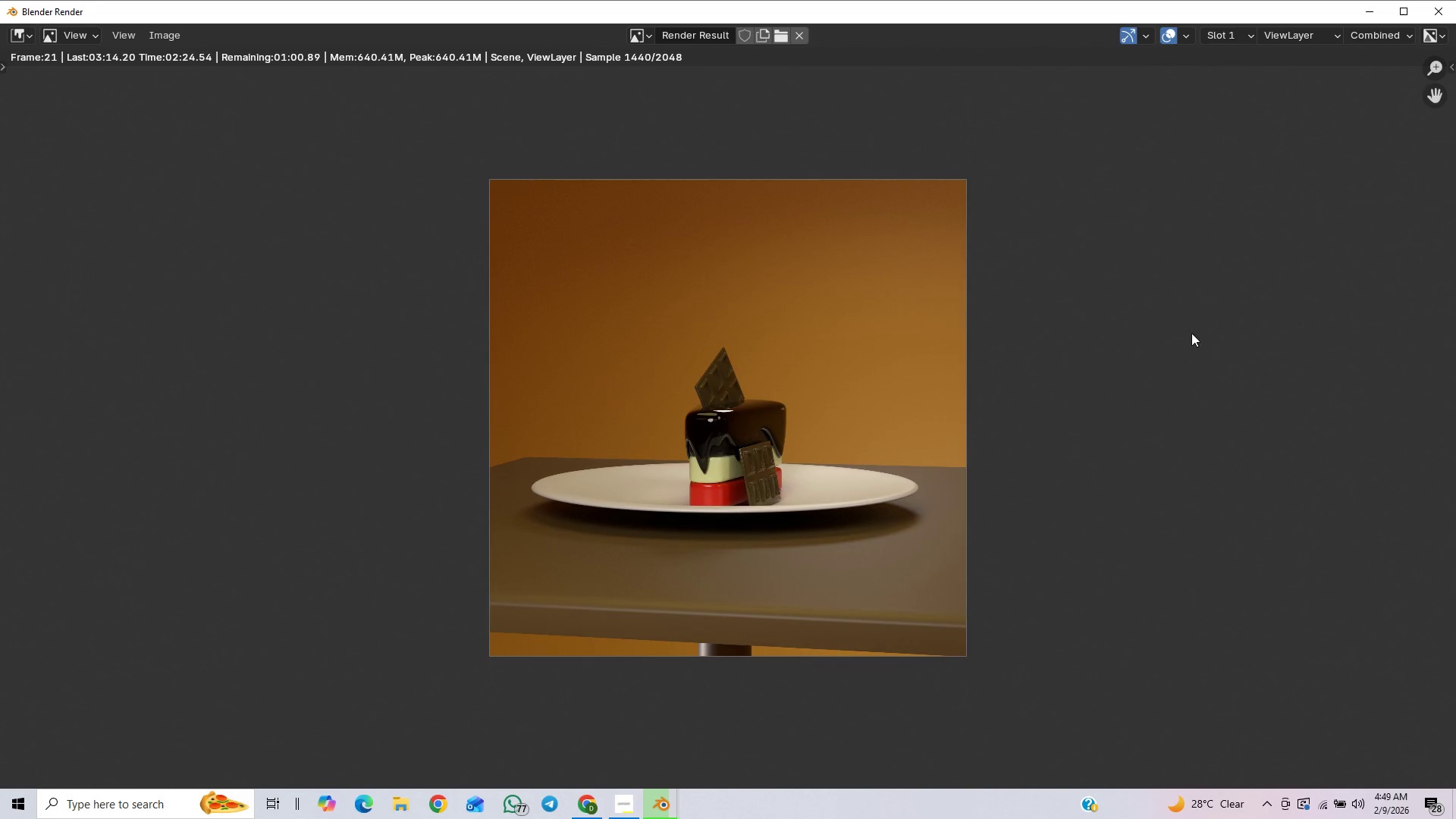 
scroll: coordinate [1116, 330], scroll_direction: up, amount: 2.0
 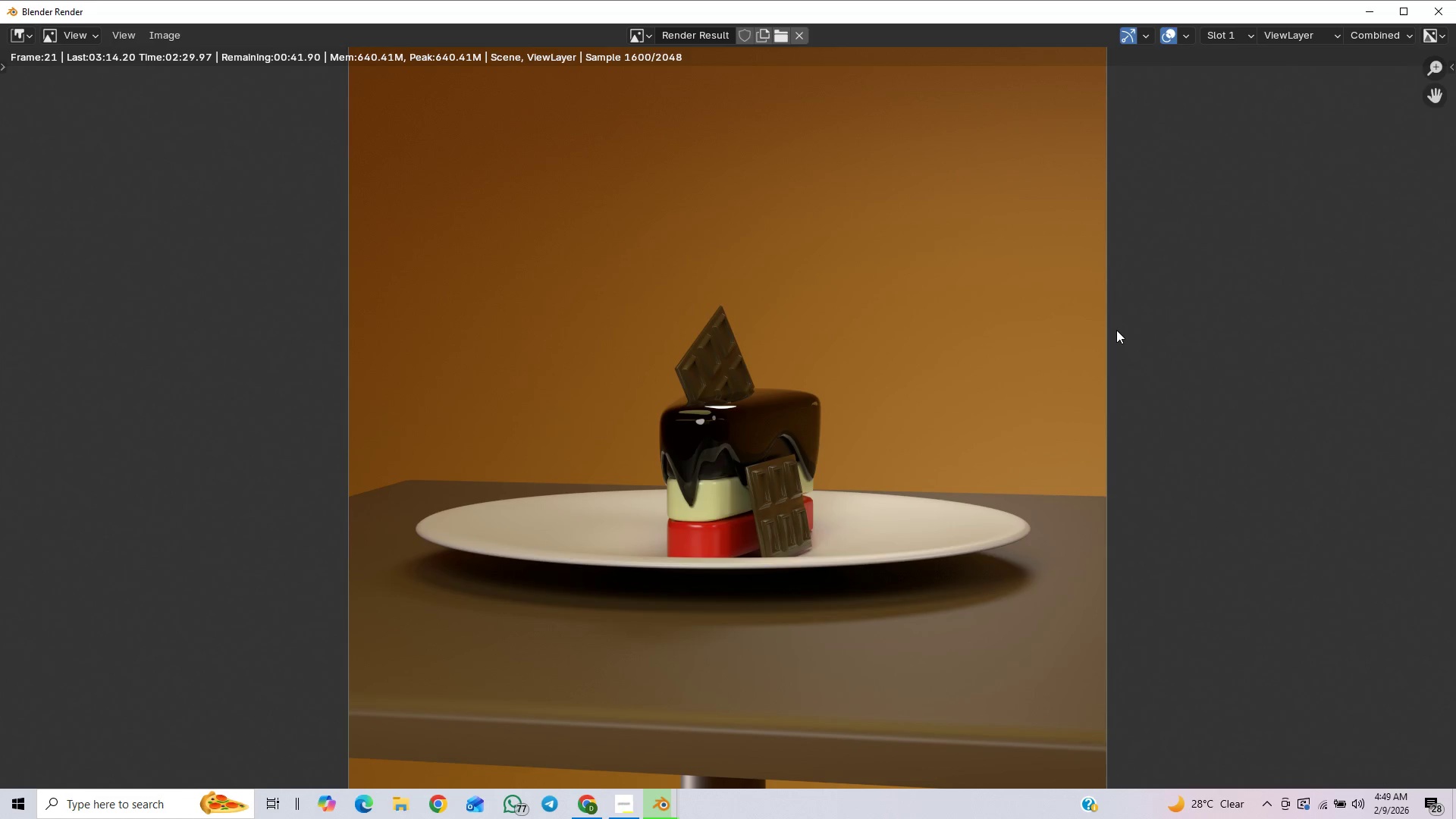 
scroll: coordinate [1116, 332], scroll_direction: down, amount: 2.0
 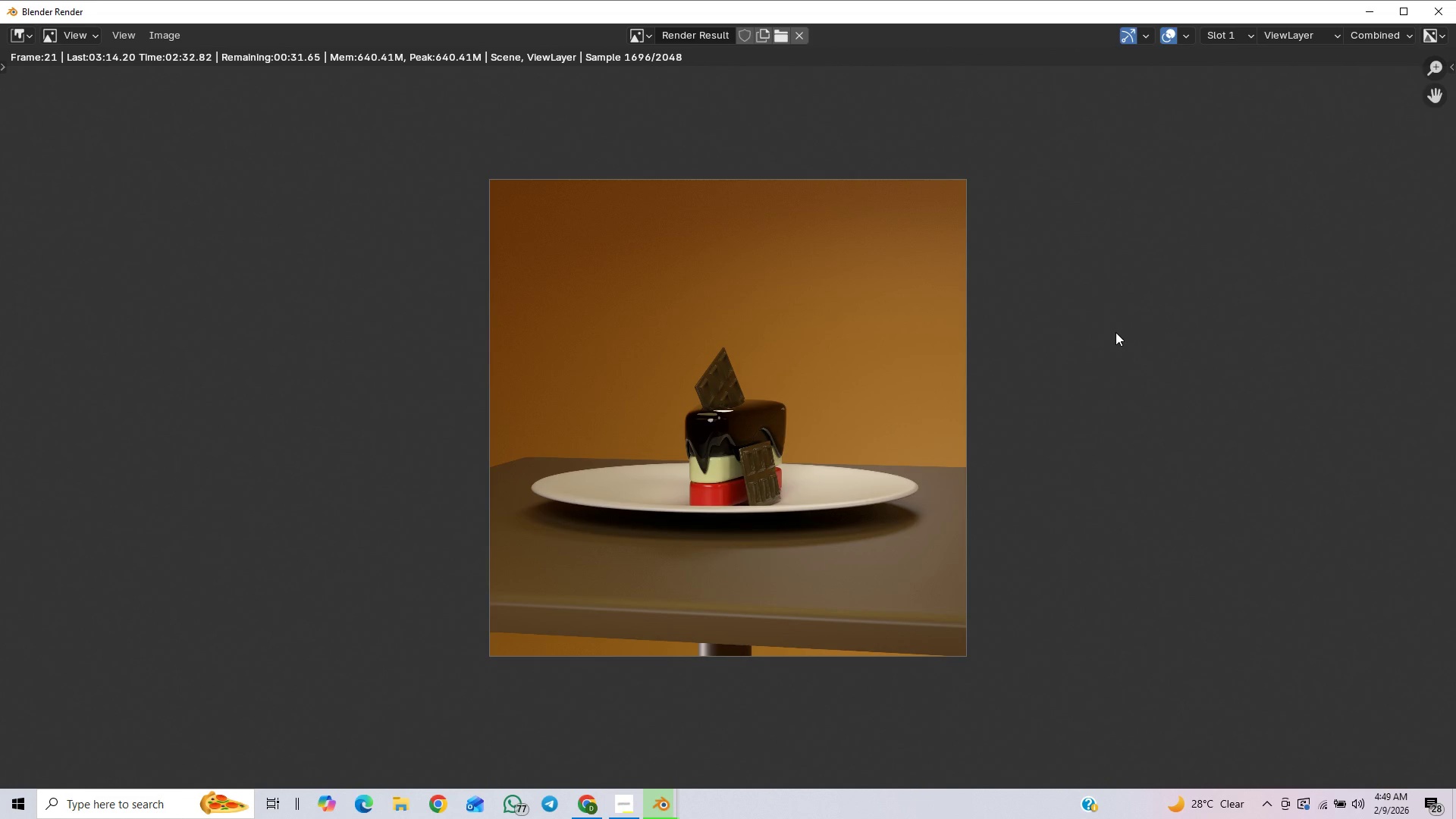 
scroll: coordinate [1116, 332], scroll_direction: up, amount: 2.0
 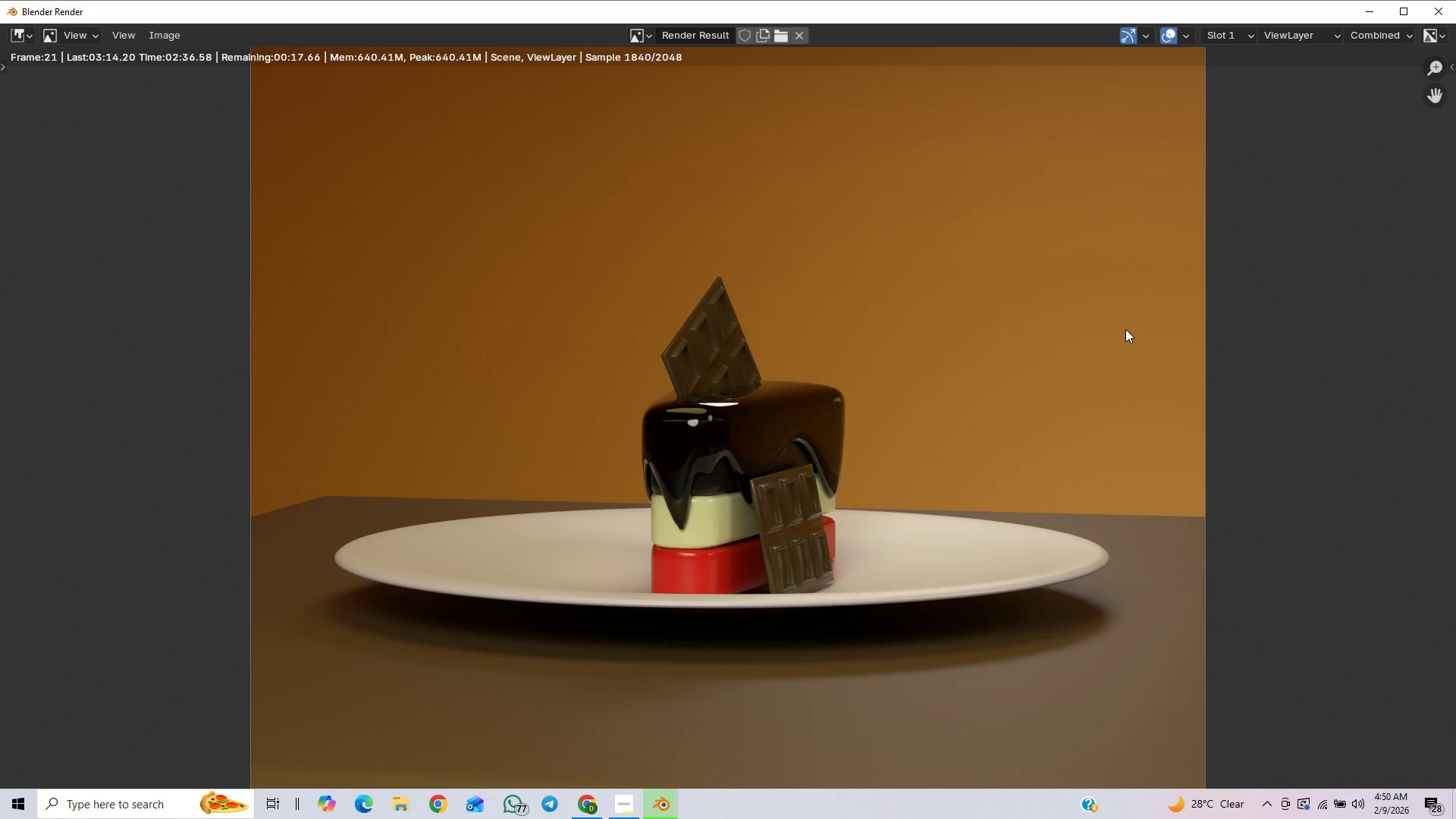 
scroll: coordinate [1009, 340], scroll_direction: down, amount: 3.0
 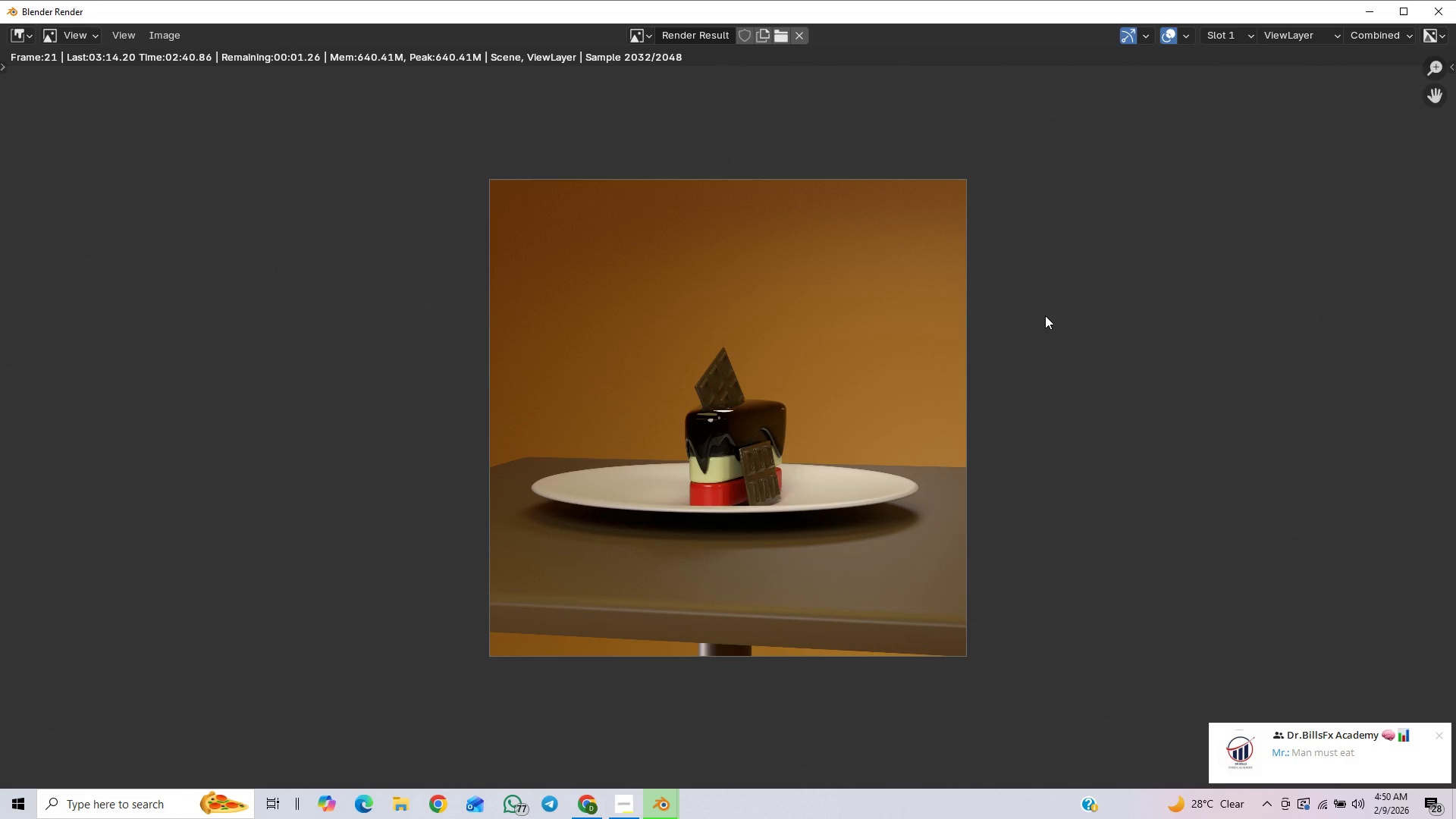 
wait(8.06)
 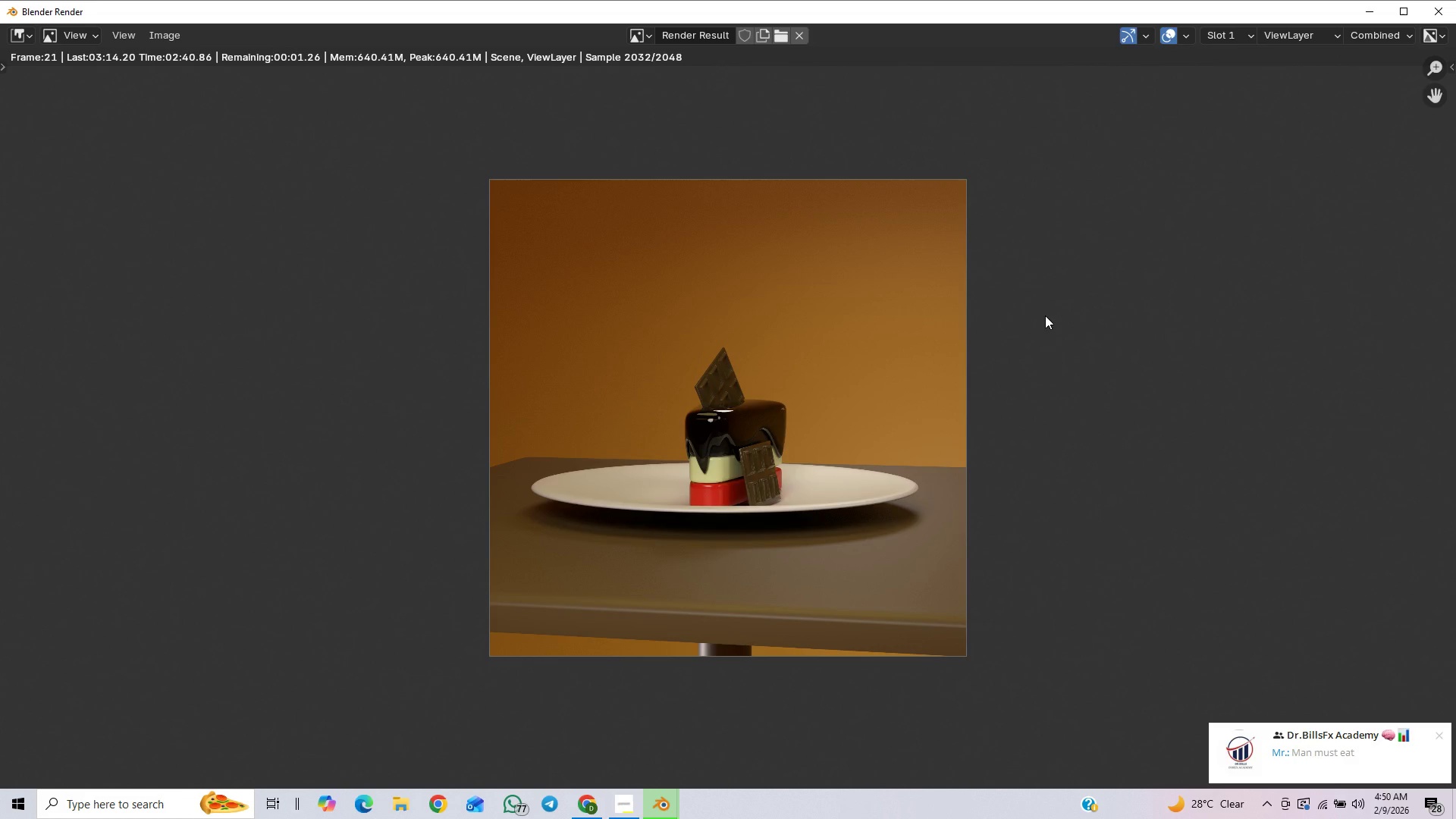 
scroll: coordinate [1122, 356], scroll_direction: down, amount: 1.0
 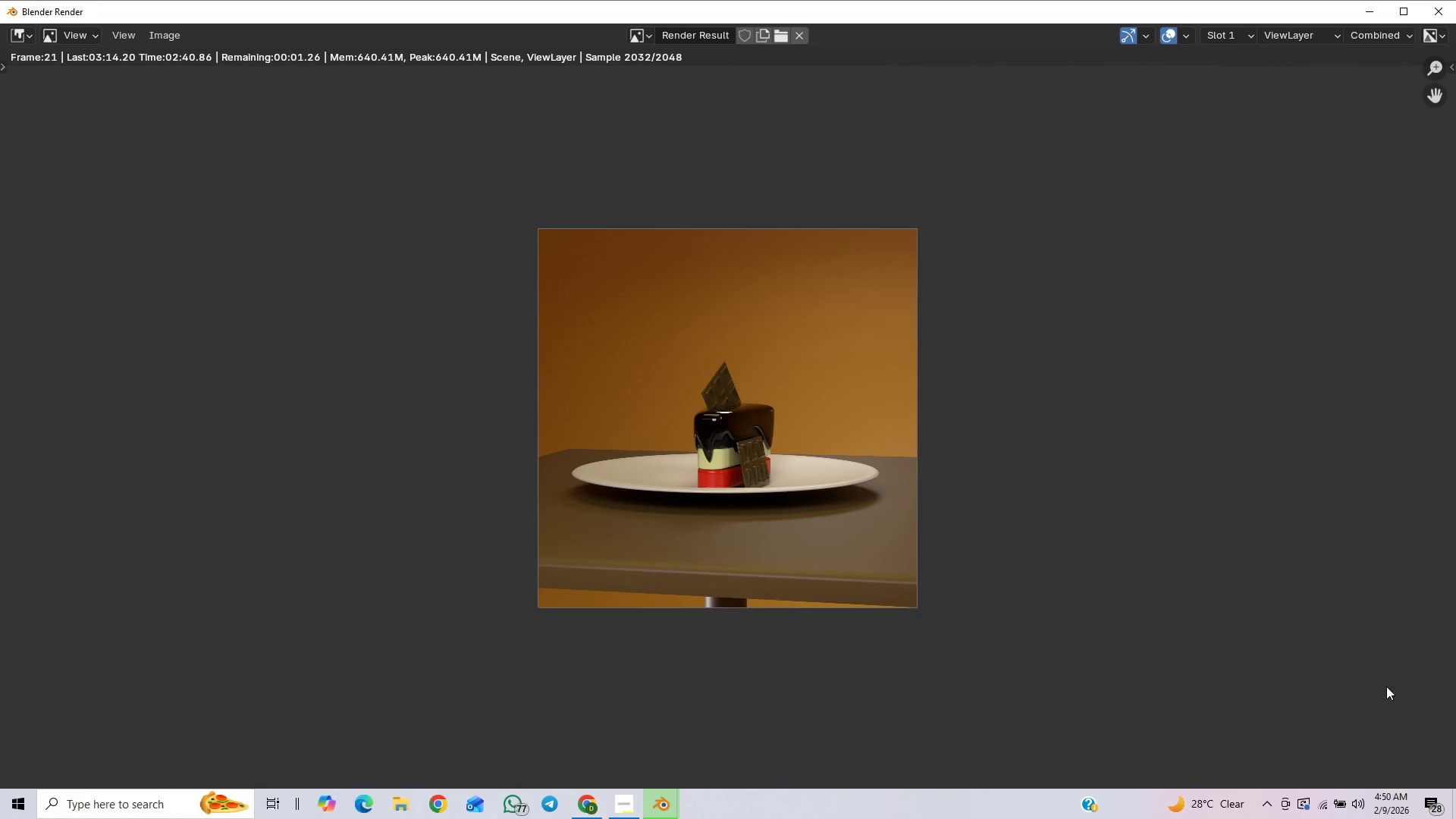 
scroll: coordinate [1170, 303], scroll_direction: up, amount: 2.0
 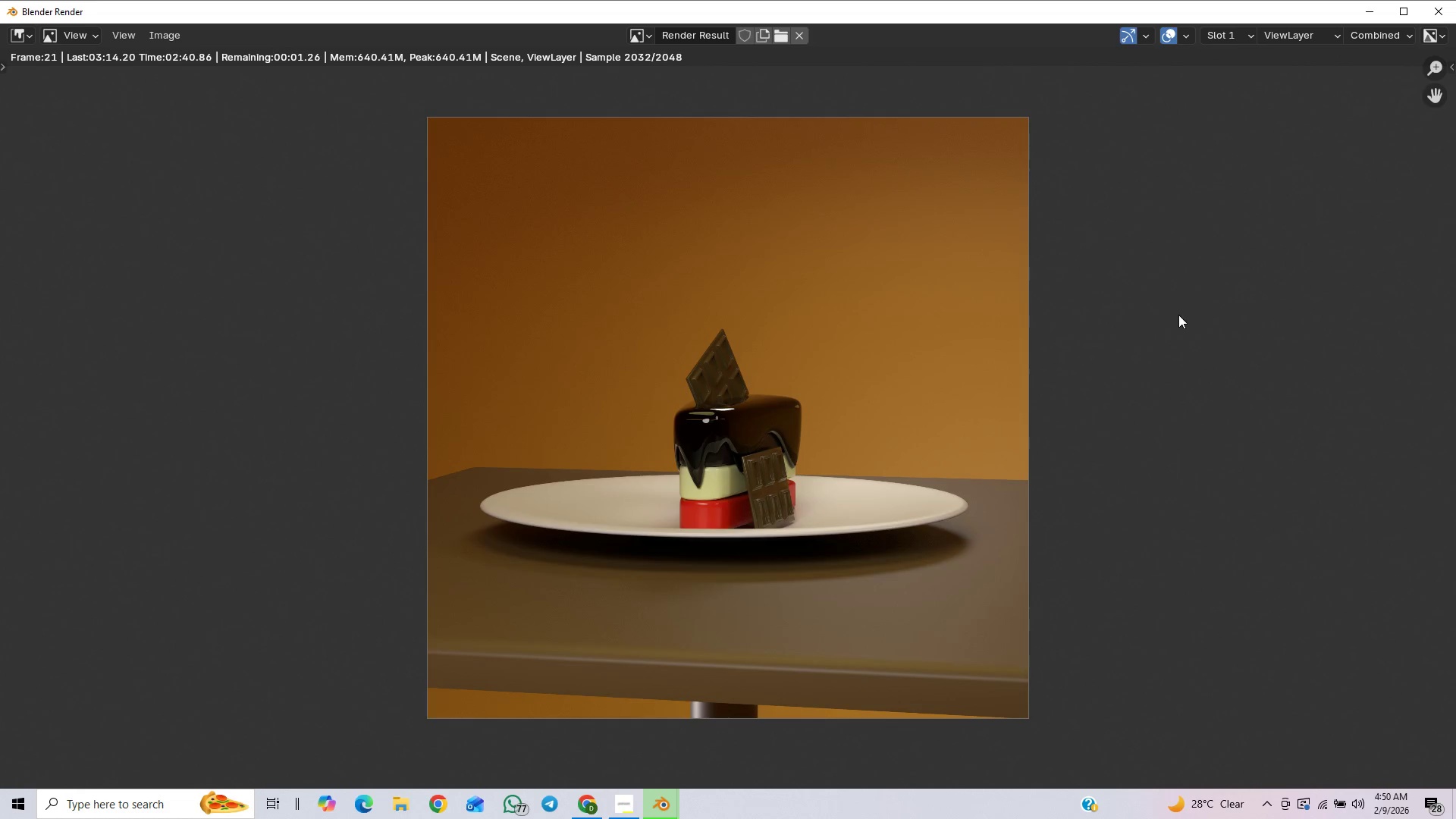 
scroll: coordinate [1178, 321], scroll_direction: down, amount: 3.0
 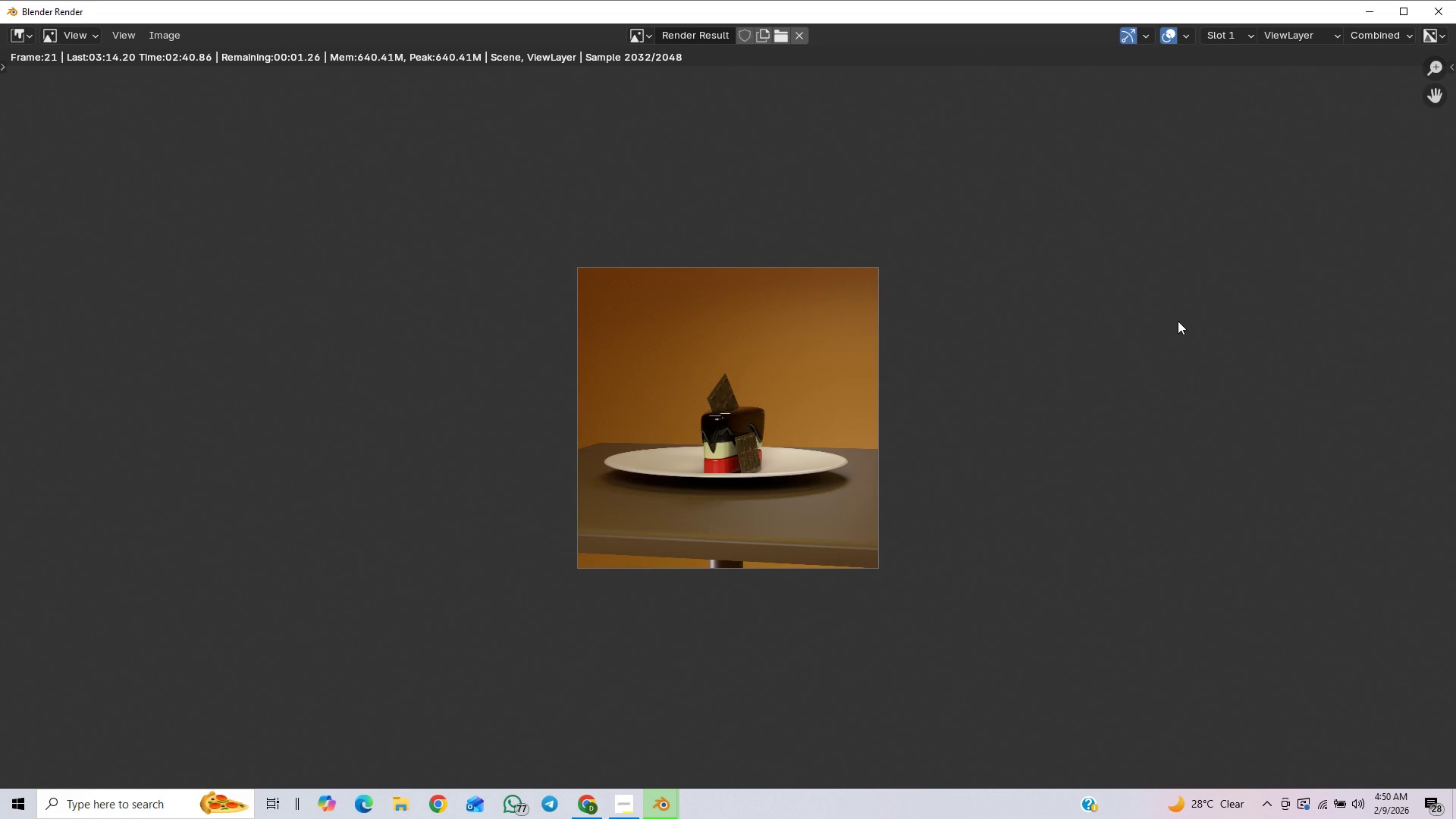 
scroll: coordinate [1179, 321], scroll_direction: up, amount: 2.0
 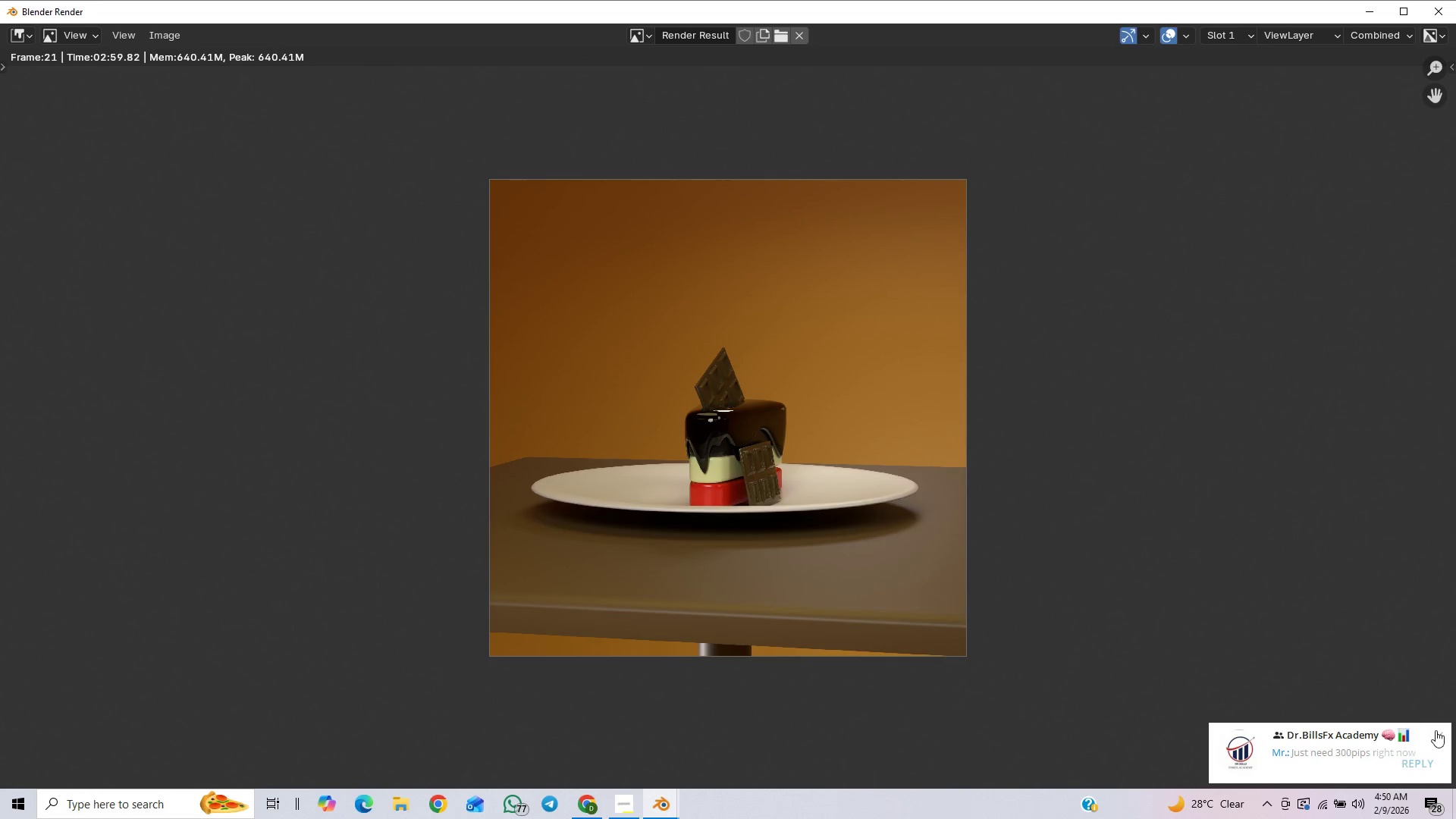 
left_click([1436, 732])
 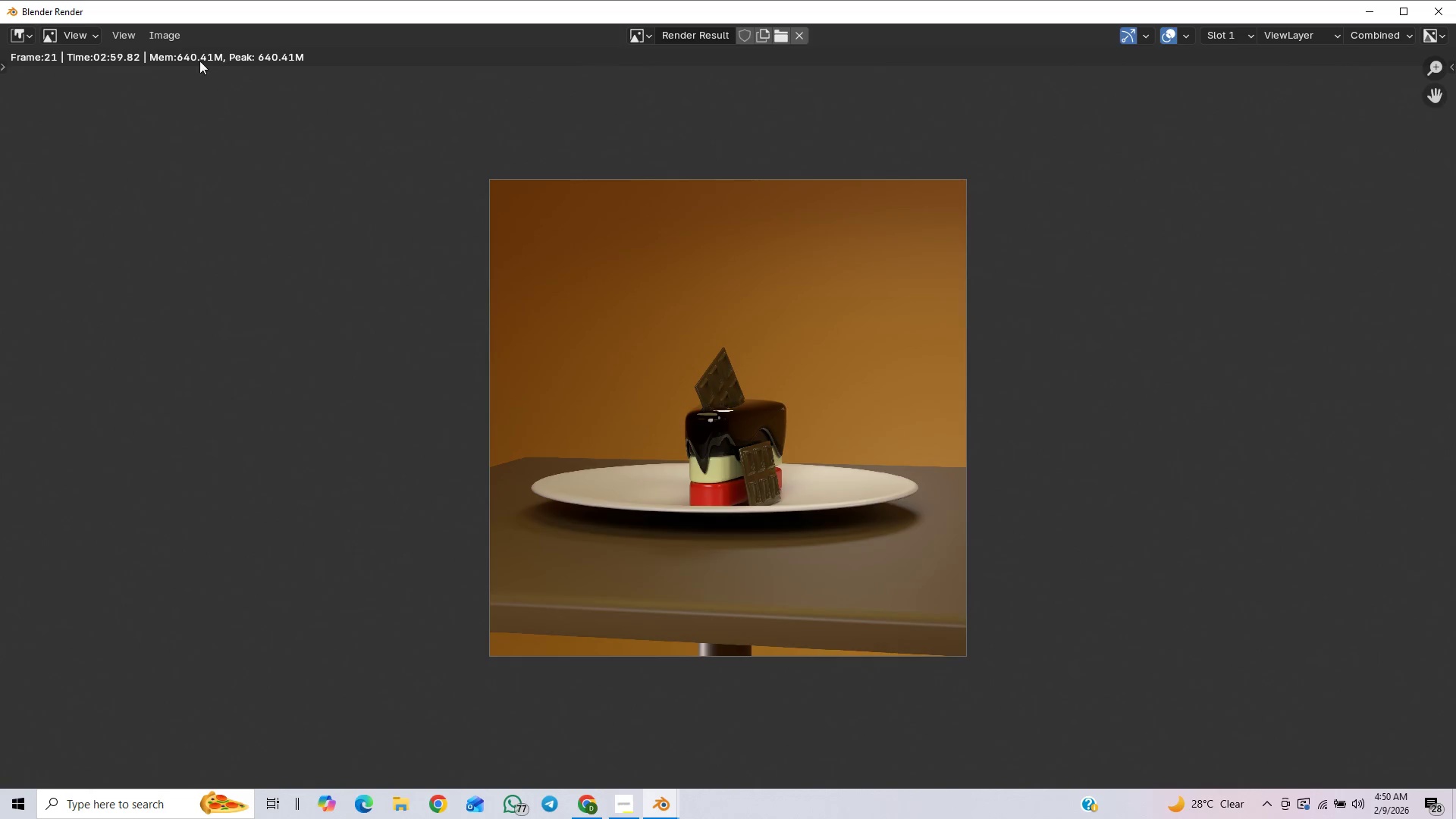 
mouse_move([168, 57])
 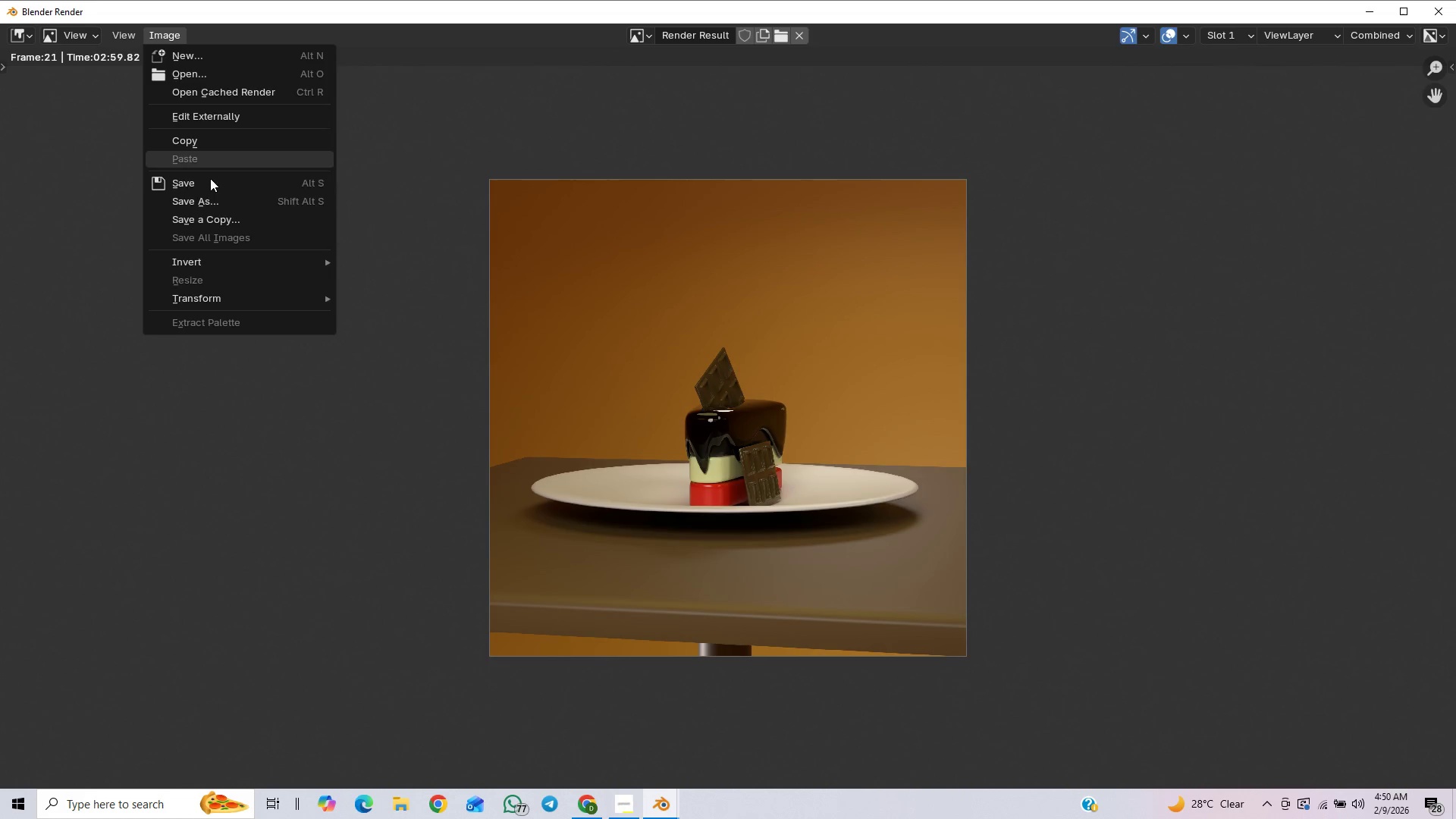 
left_click([219, 199])
 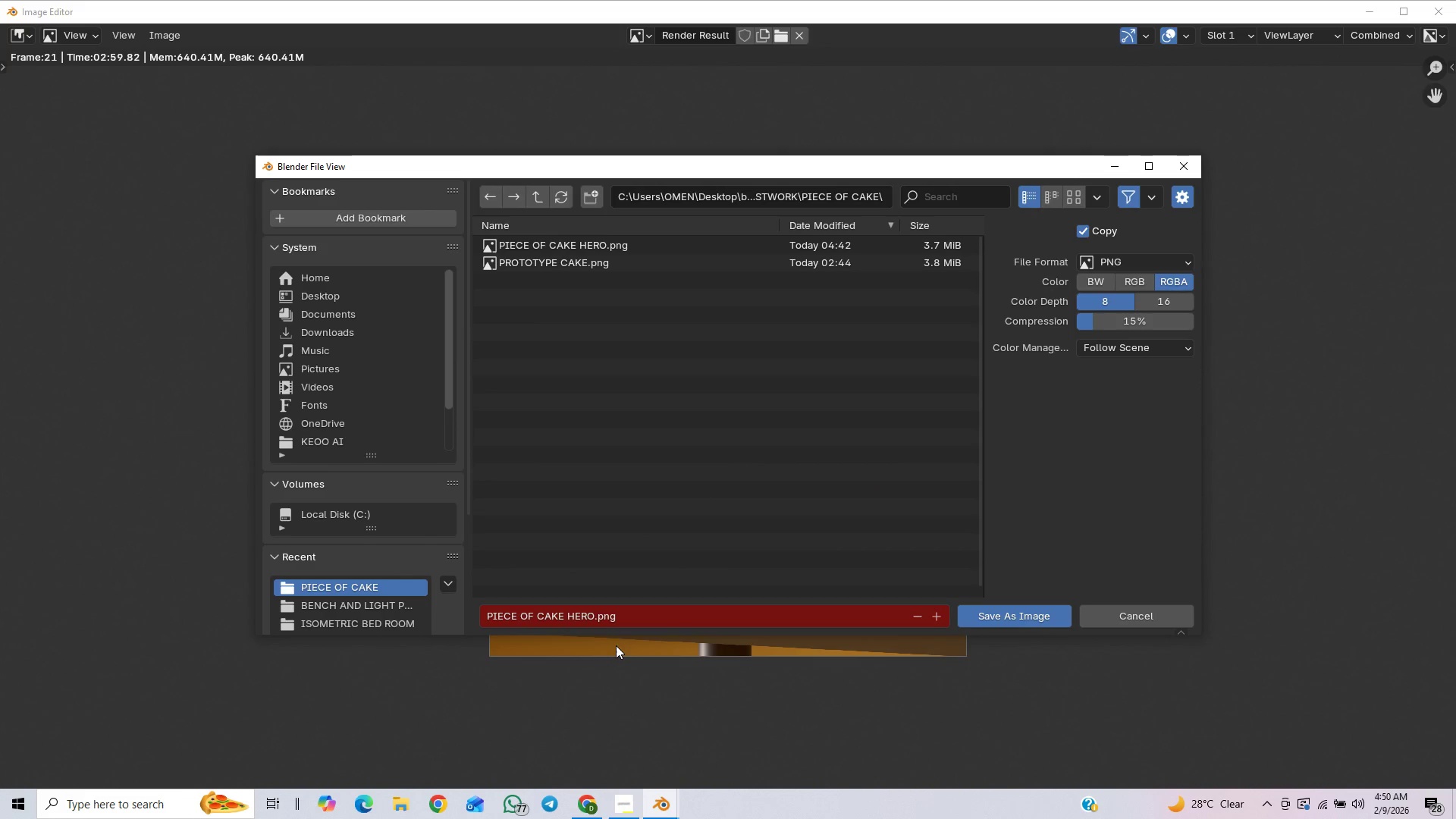 
wait(7.09)
 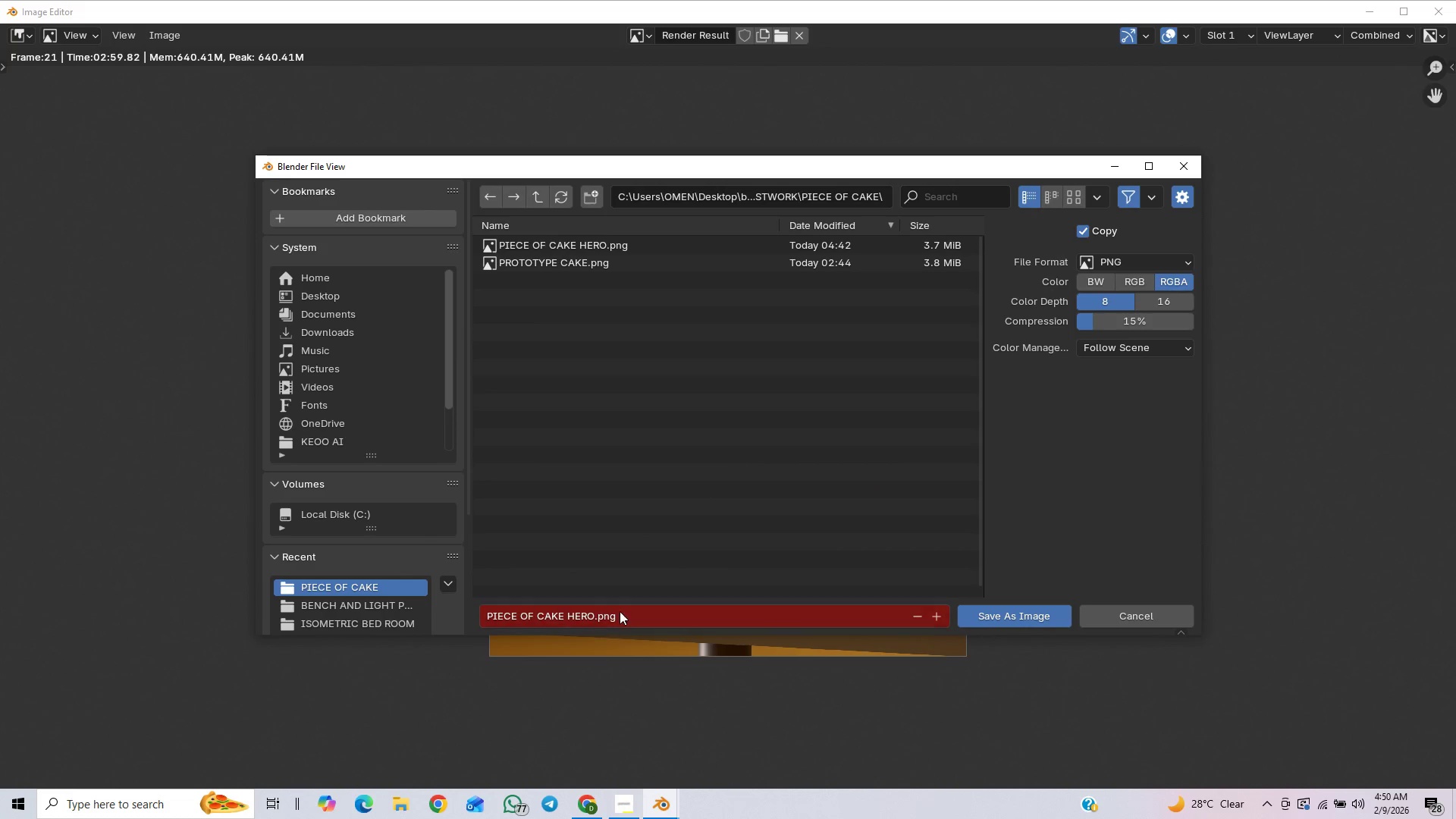 
left_click([592, 616])
 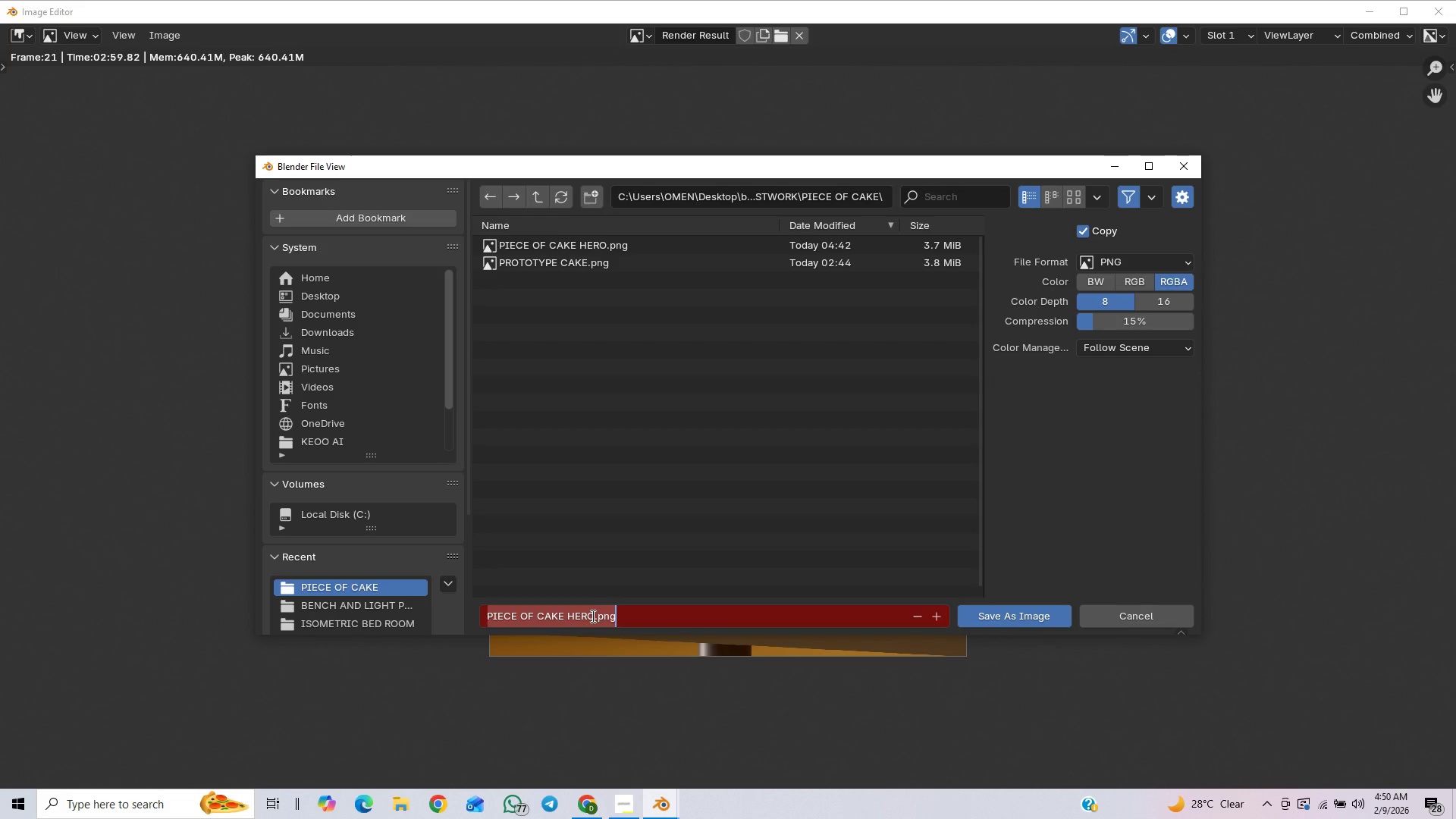 
left_click_drag(start_coordinate=[592, 616], to_coordinate=[592, 620])
 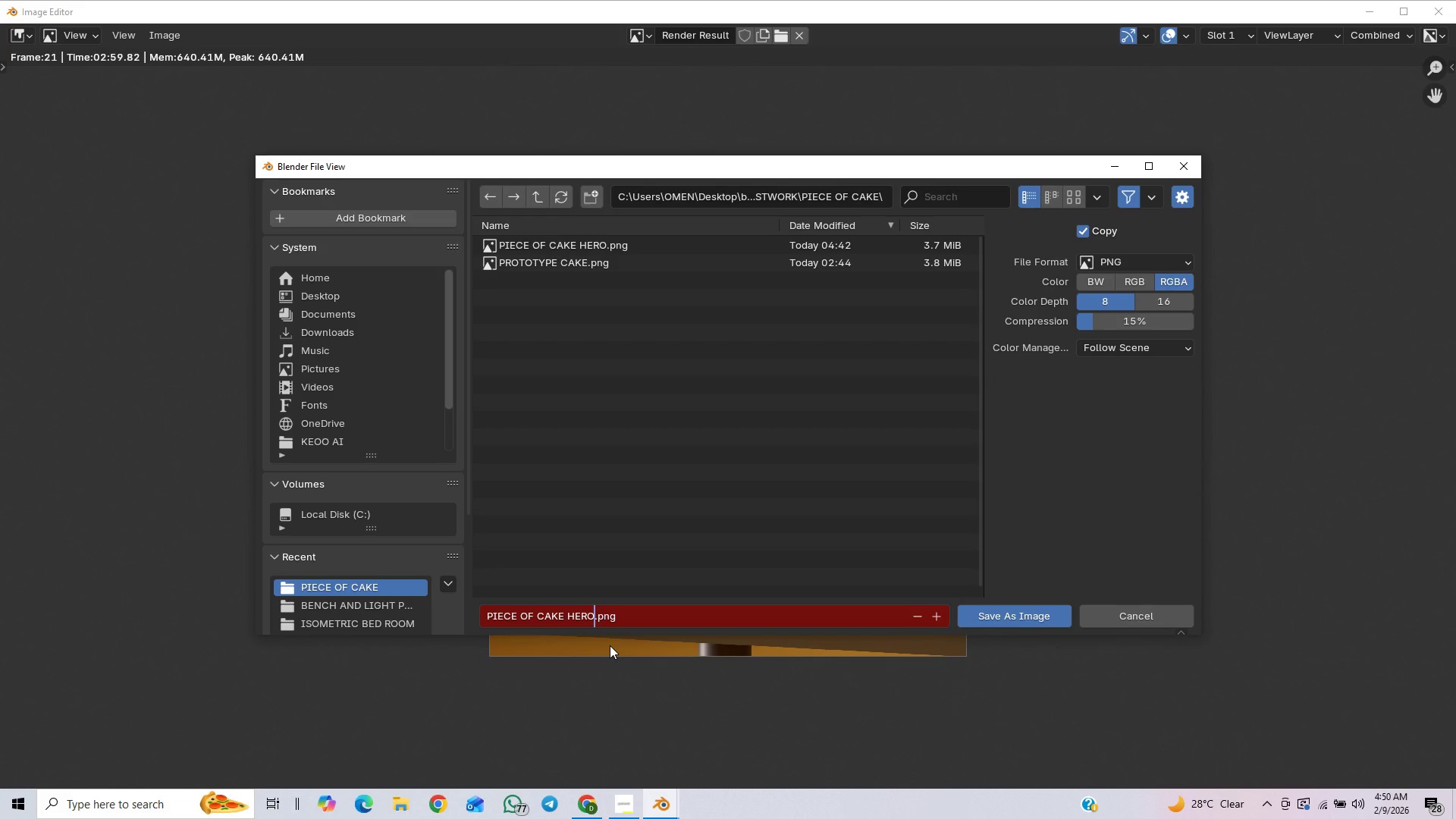 
key(Backspace)
key(Backspace)
key(Backspace)
key(Backspace)
type(render 2)
 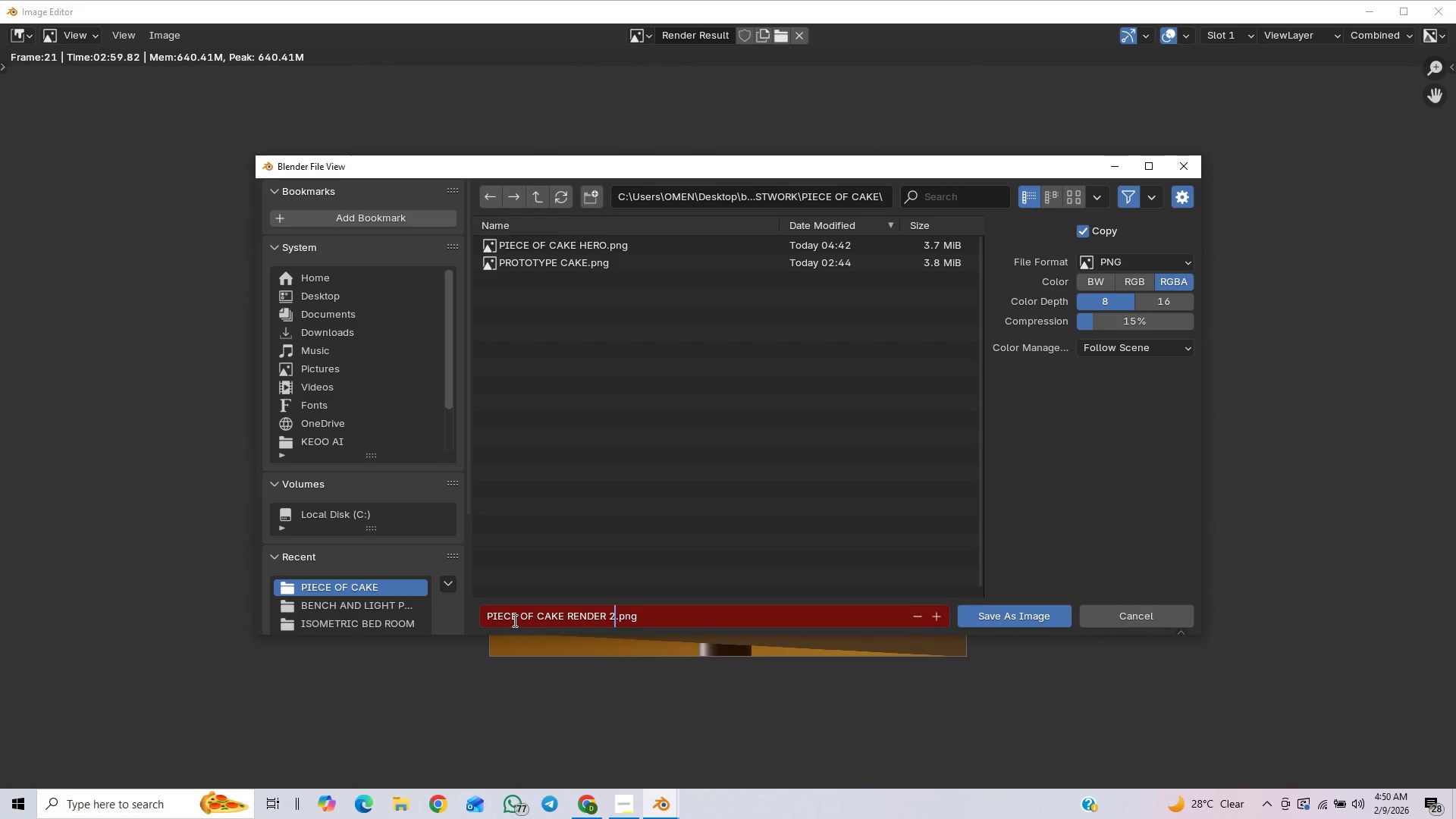 
wait(5.39)
 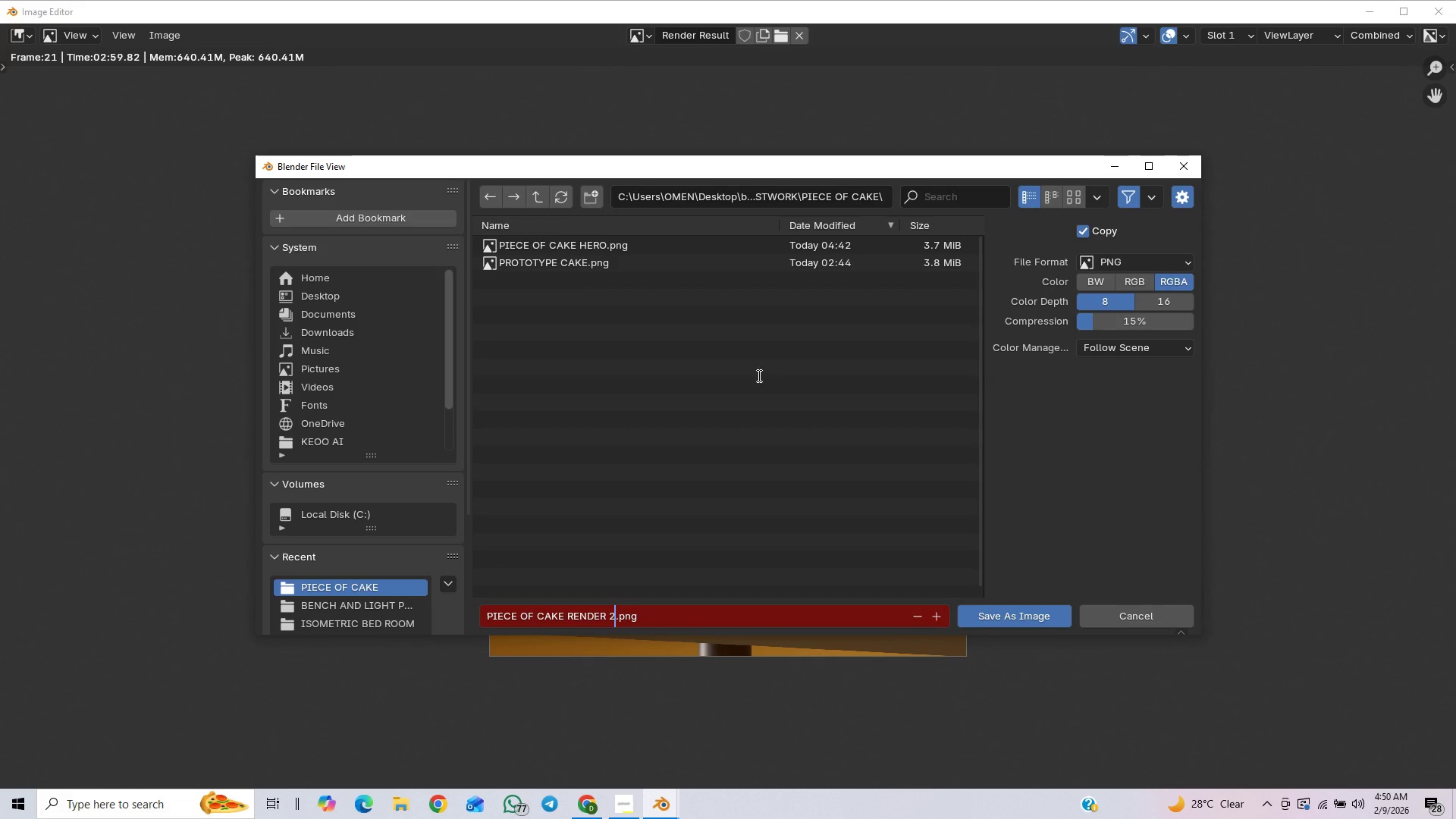 
left_click([999, 609])
 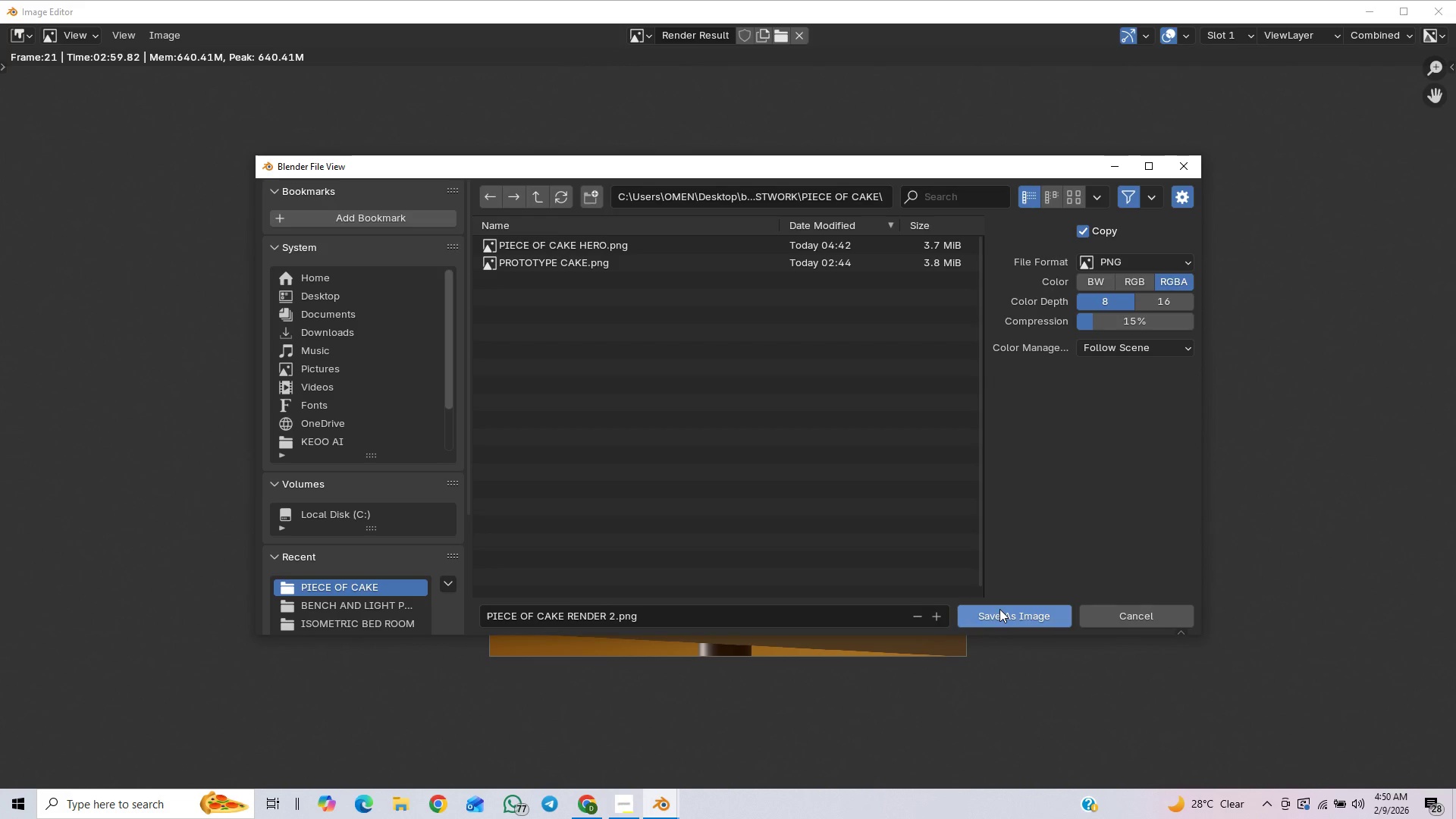 
left_click([999, 609])
 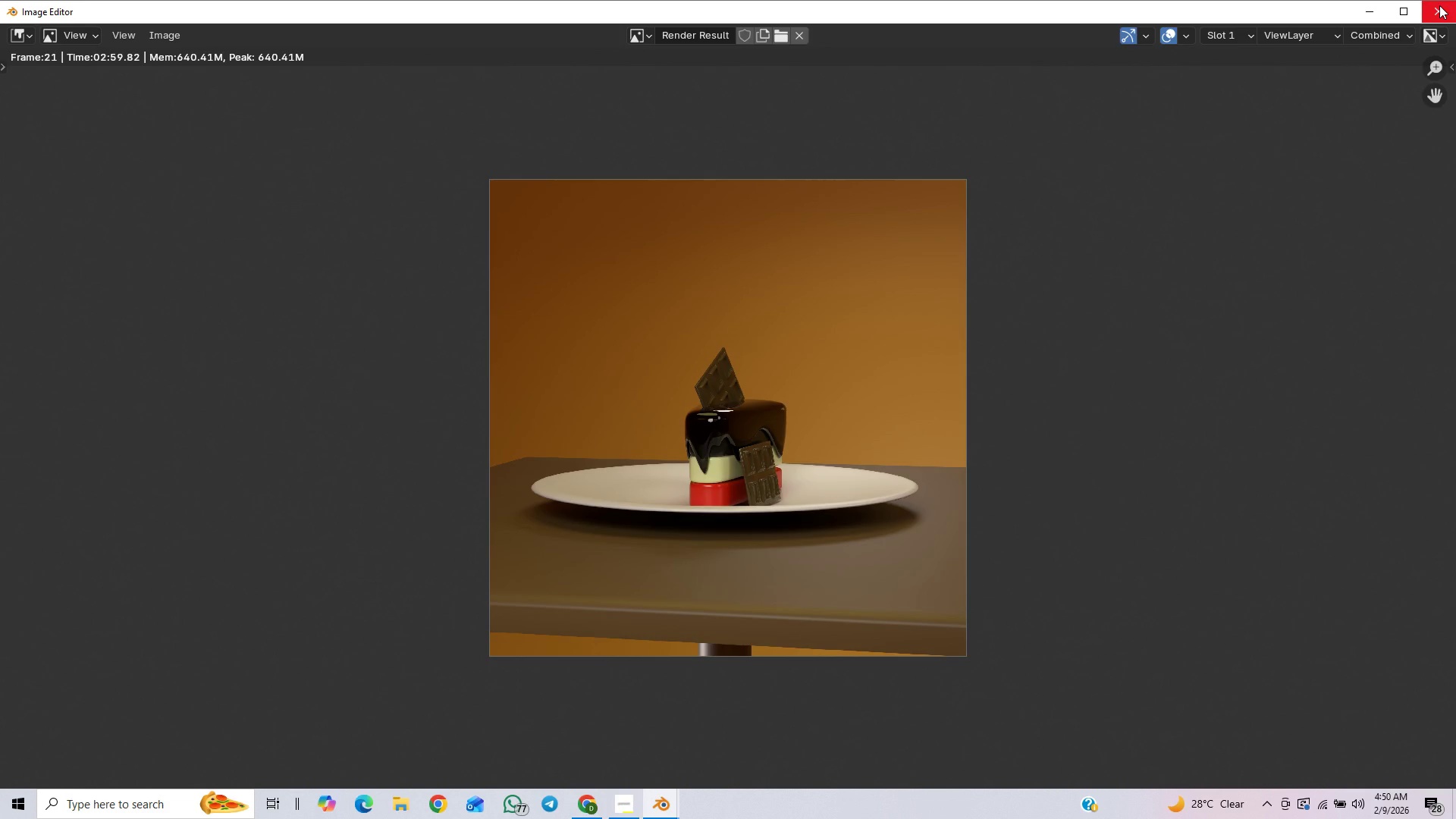 
wait(5.95)
 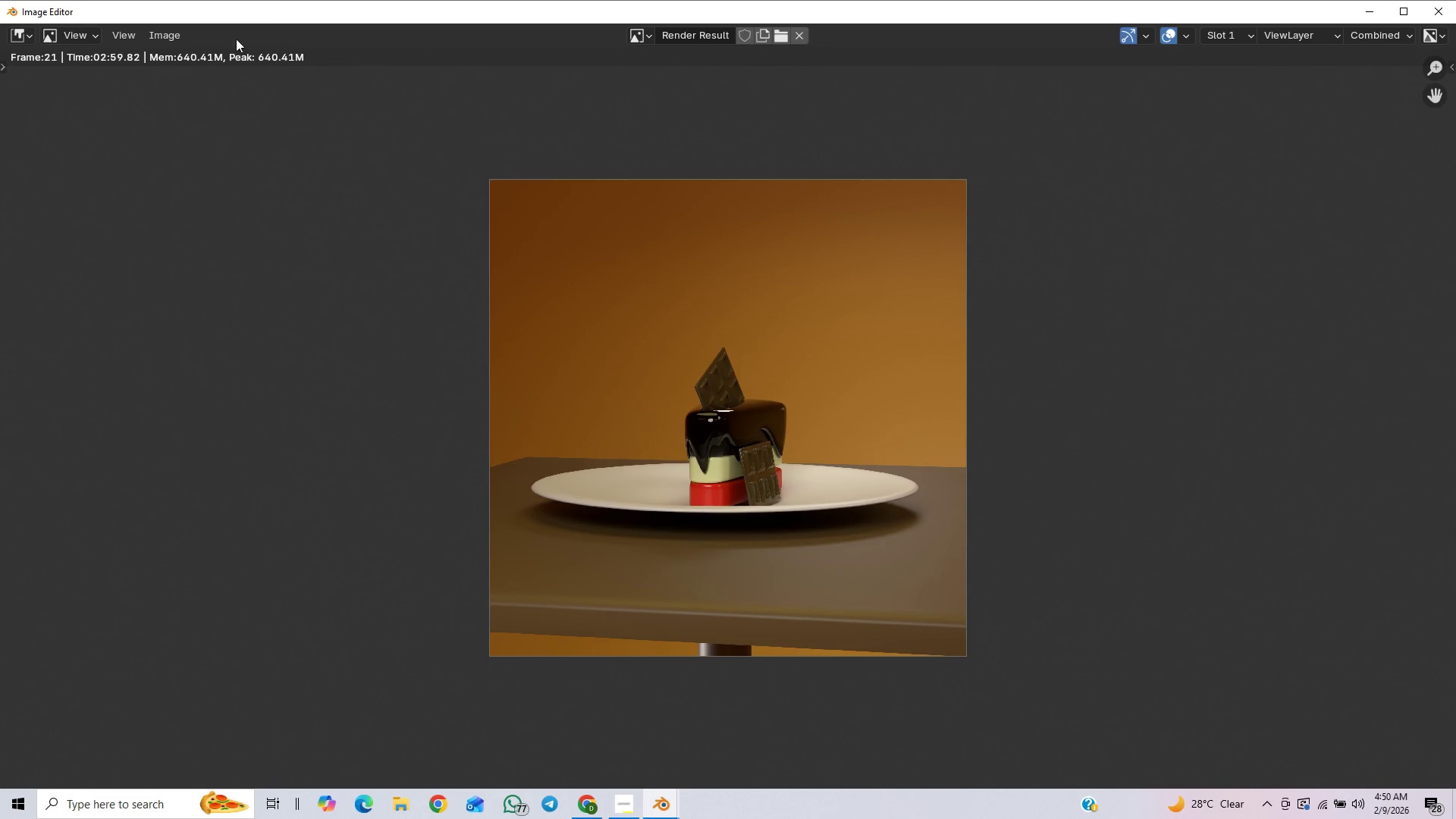 
left_click([1439, 6])
 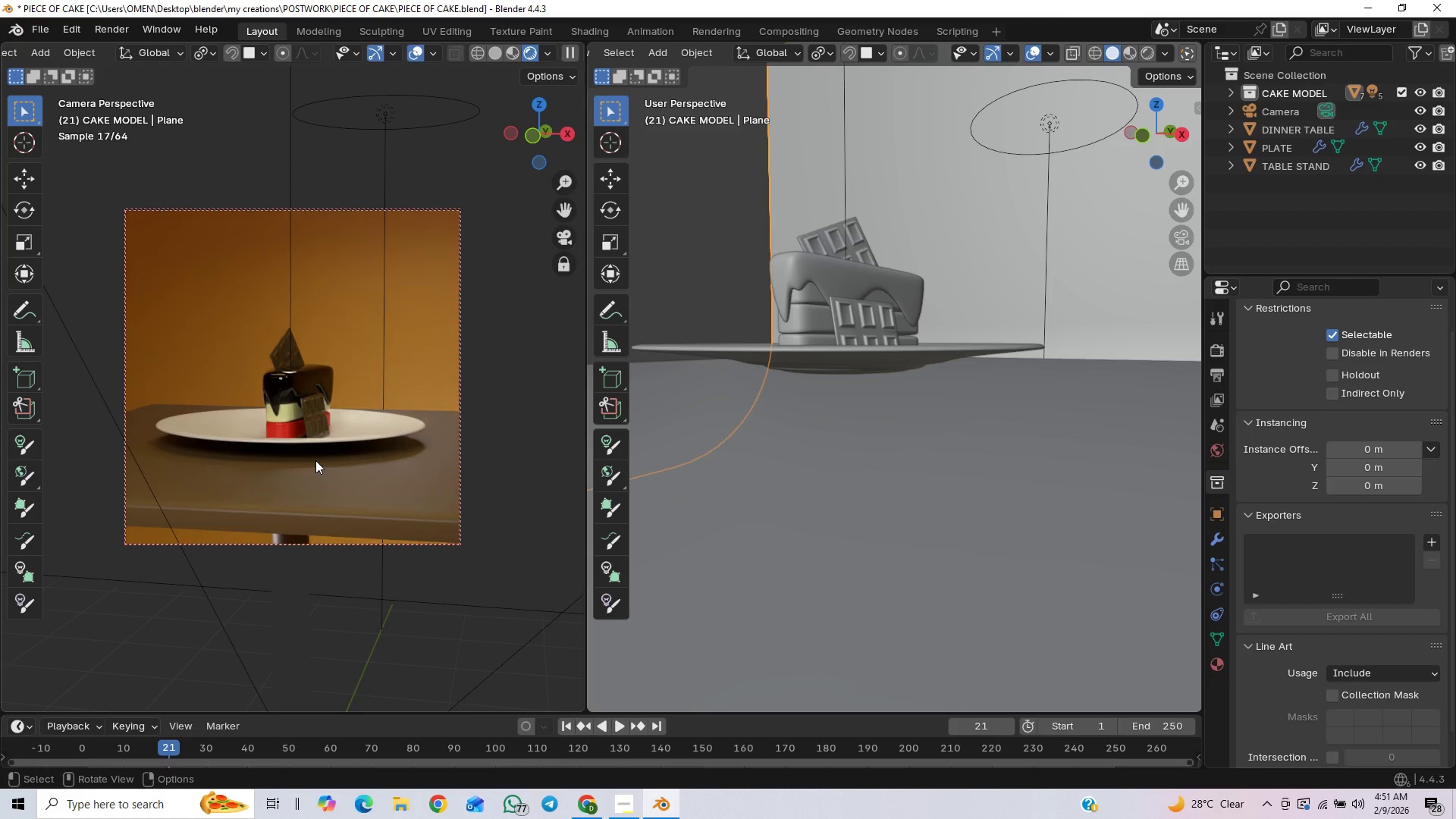 
scroll: coordinate [315, 460], scroll_direction: down, amount: 1.0
 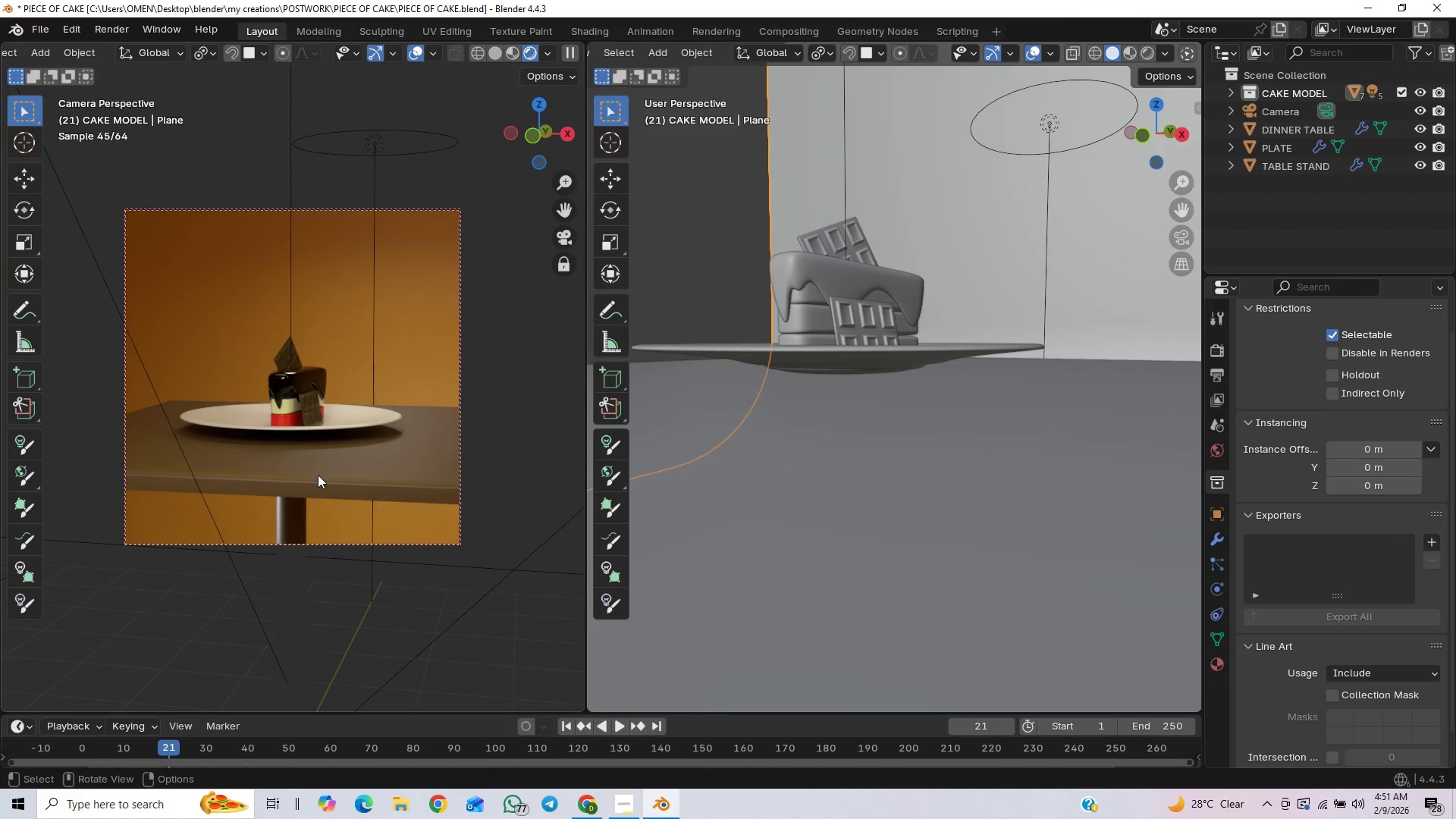 
key(PageDown)
 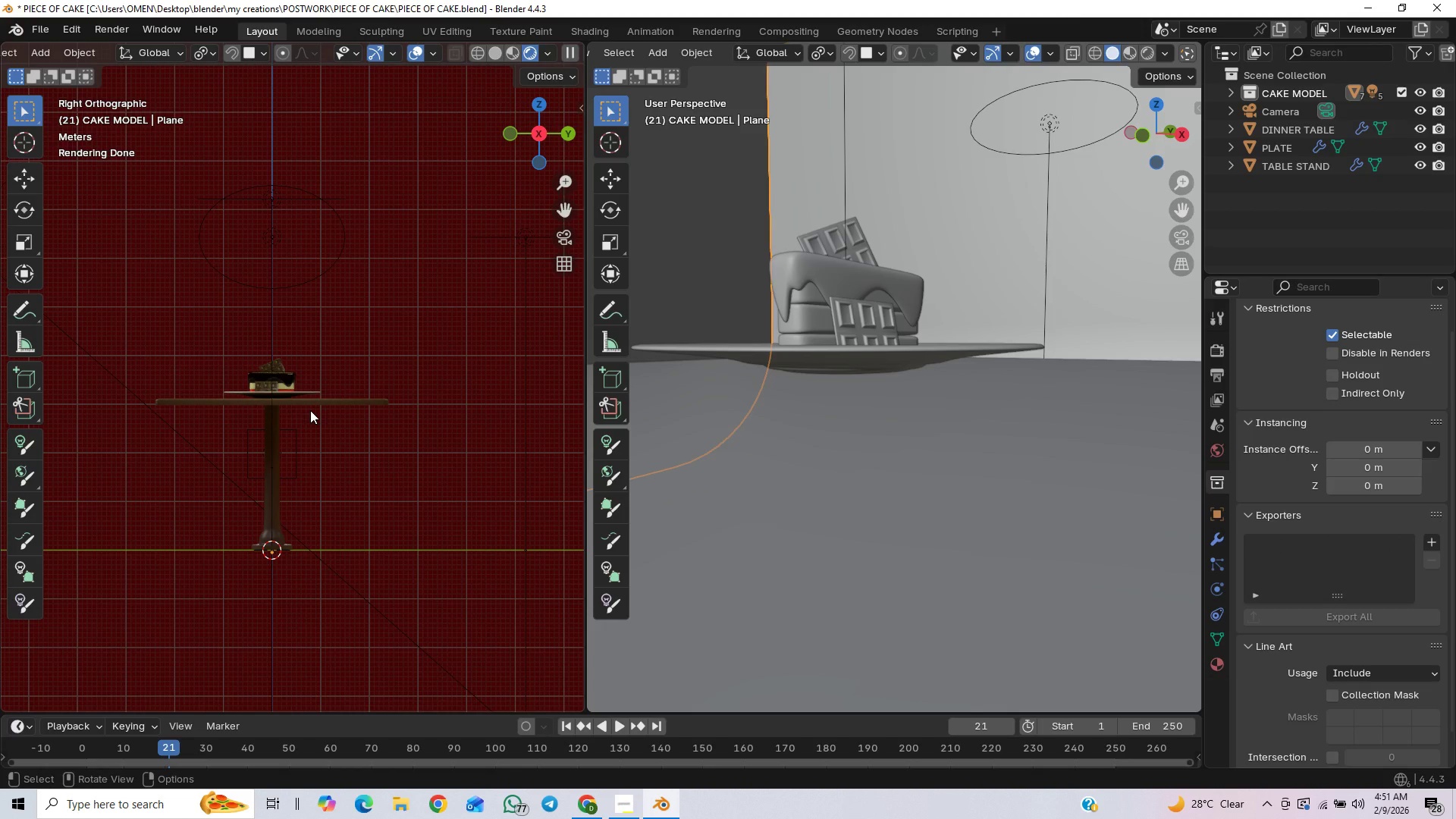 
key(Alt+Control+Insert)
 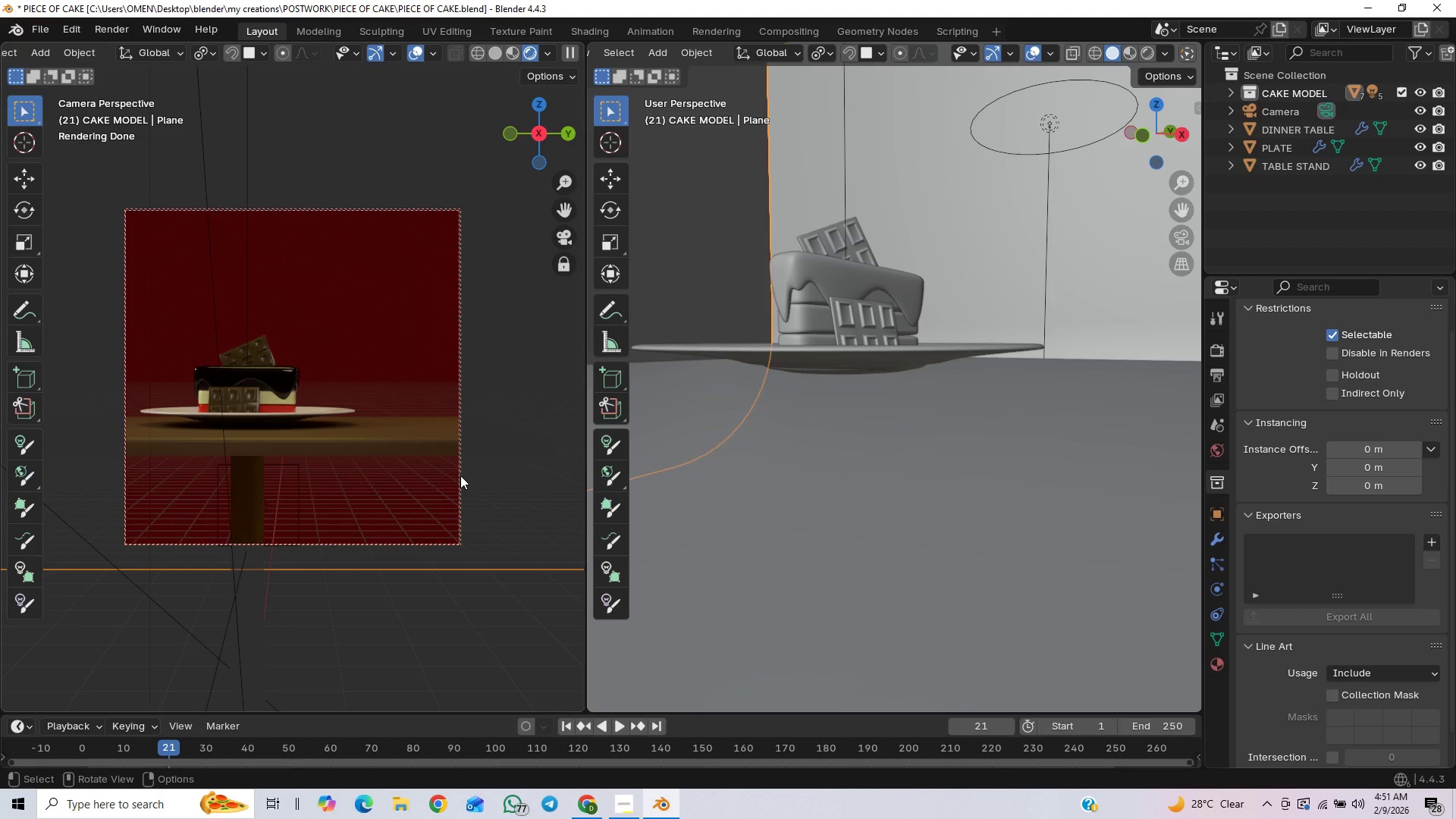 
wait(6.14)
 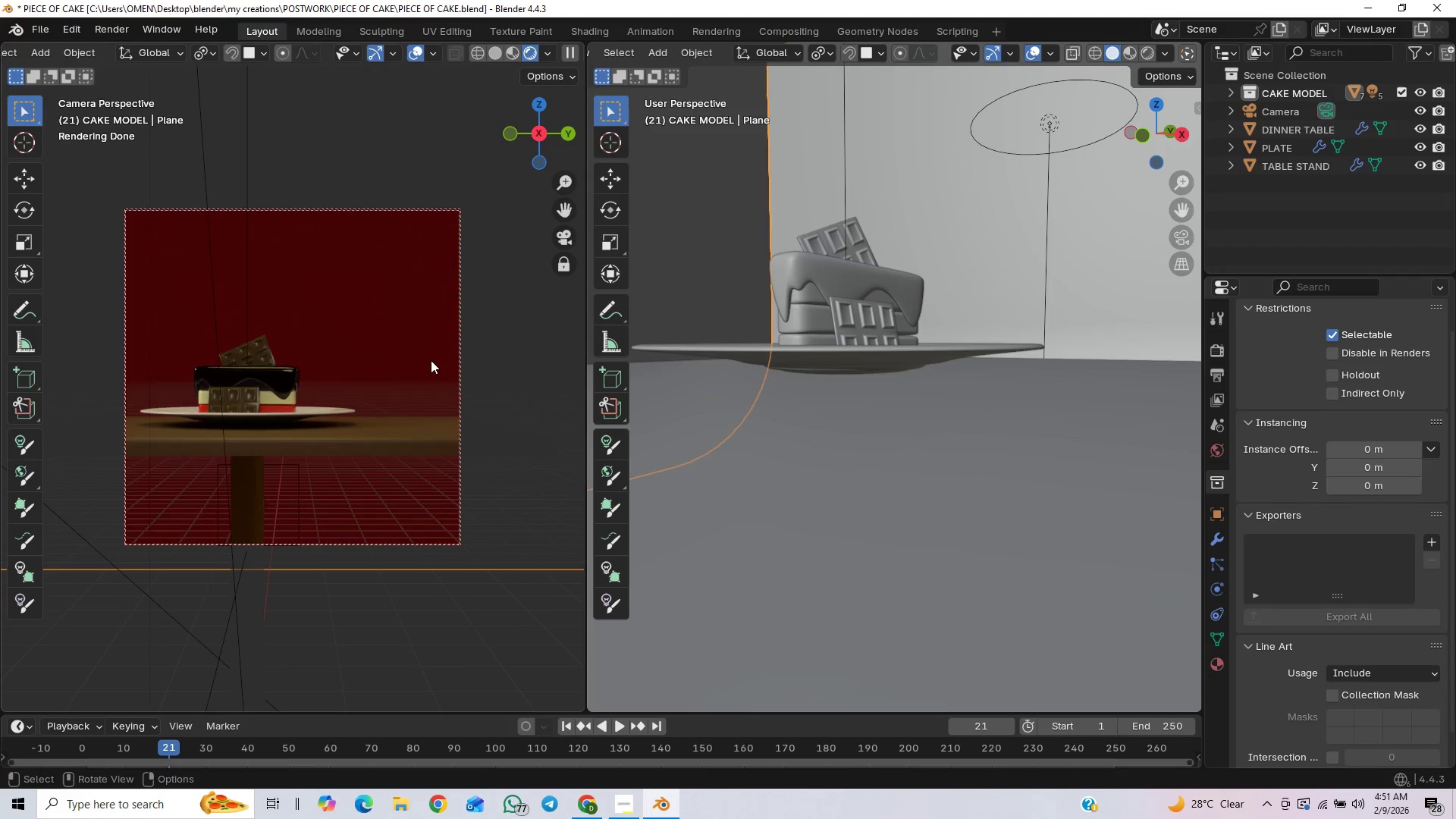 
type(gx)
 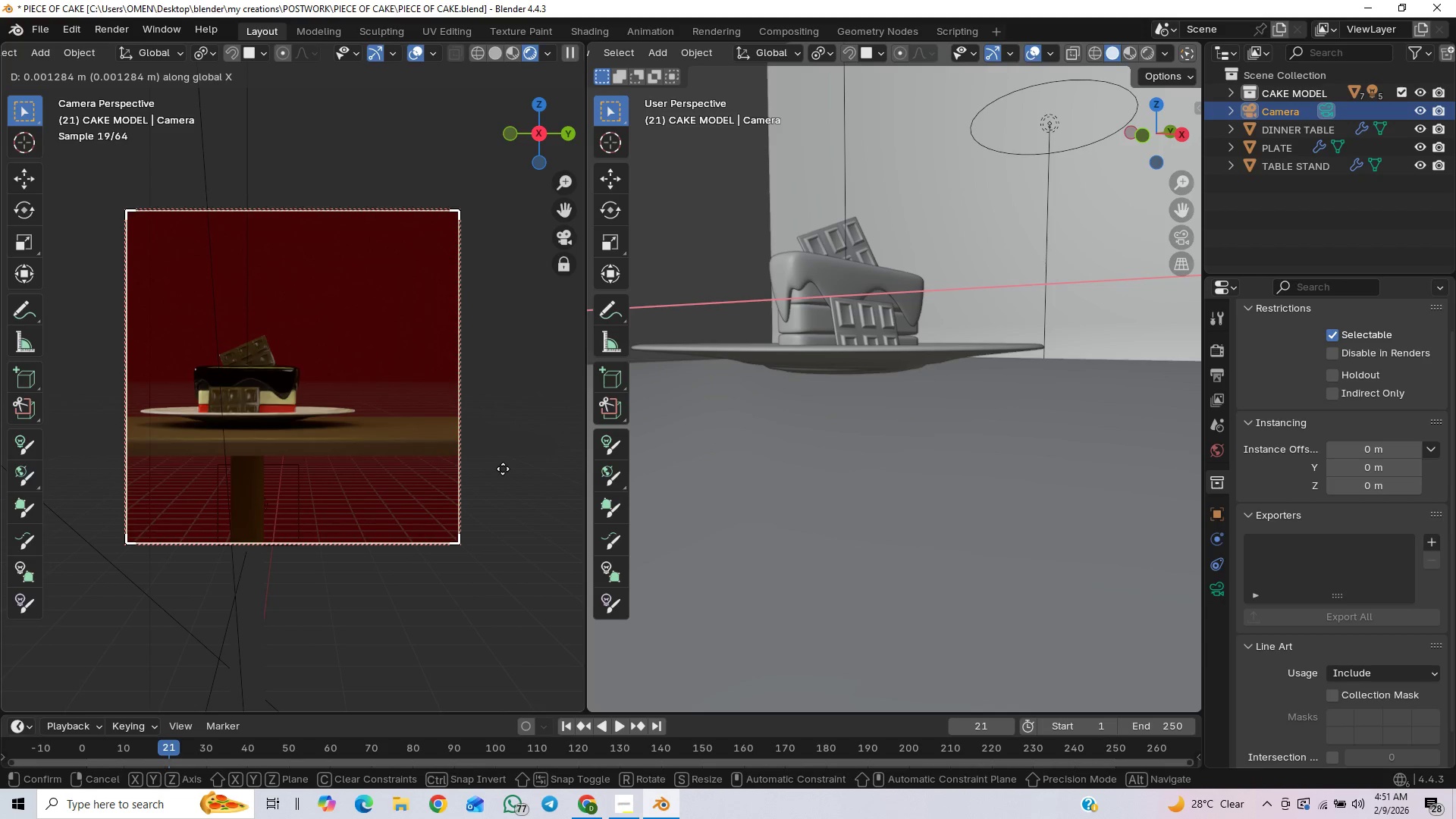 
key(Y)
 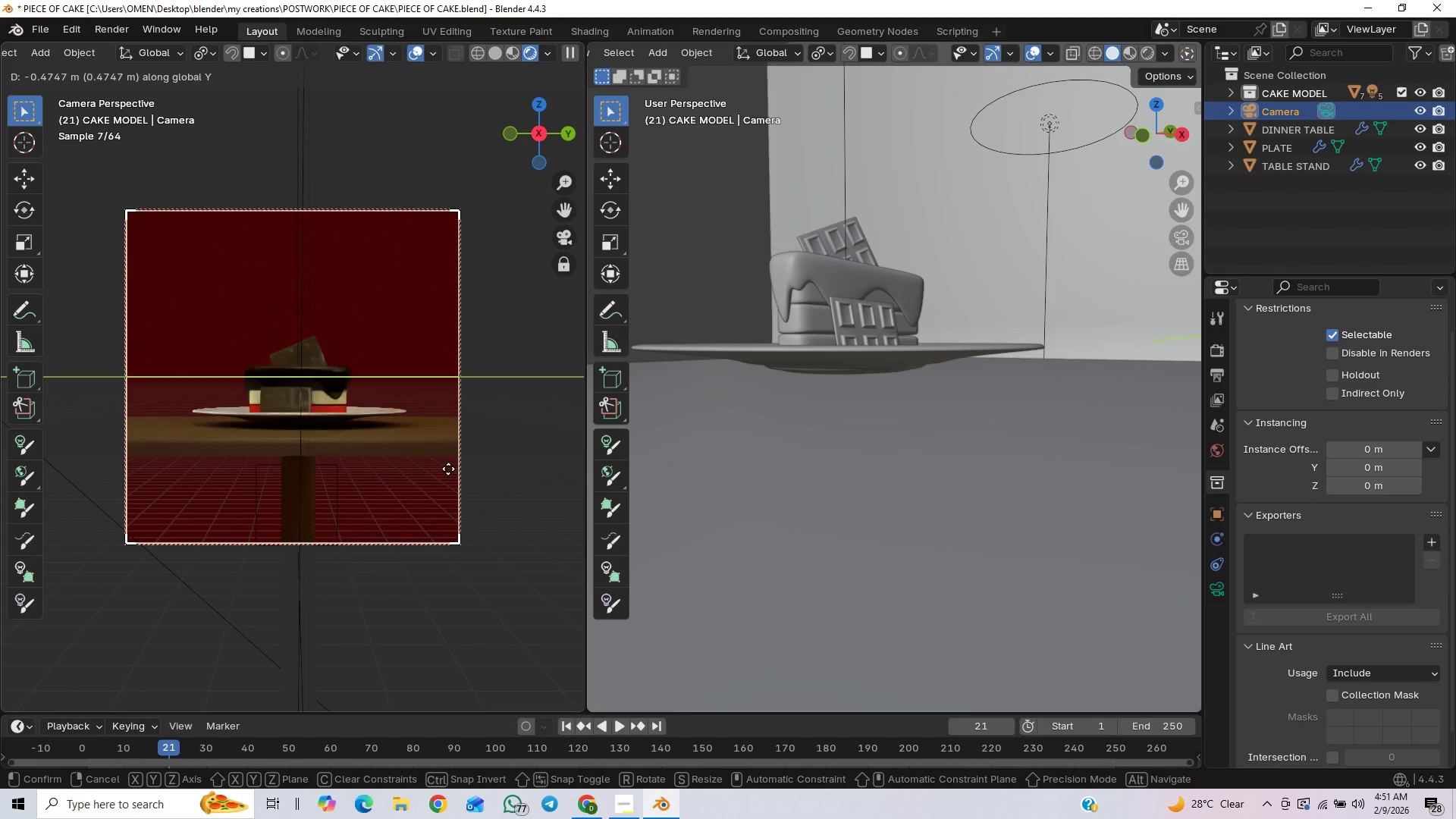 
left_click([448, 469])
 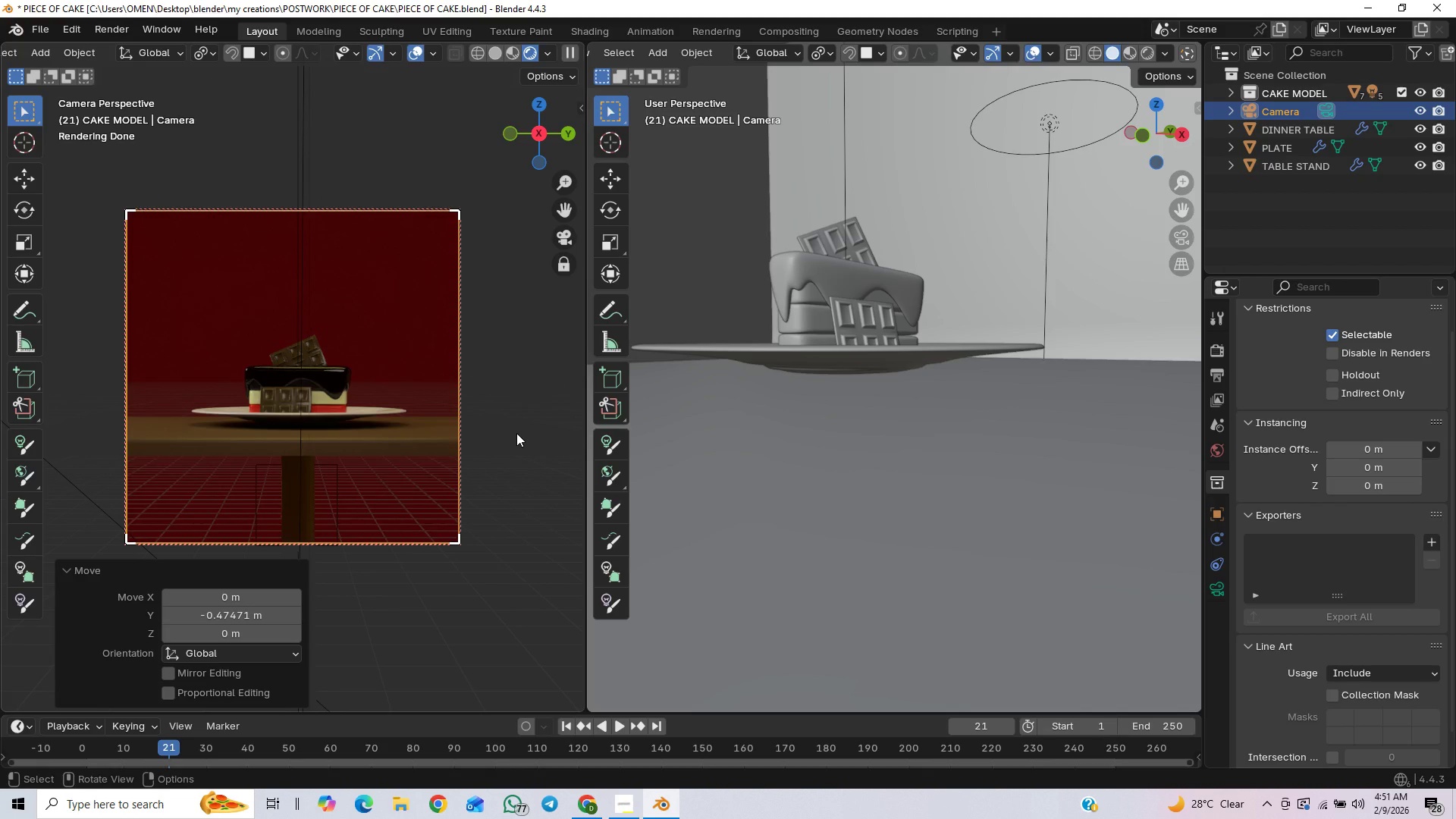 
wait(6.48)
 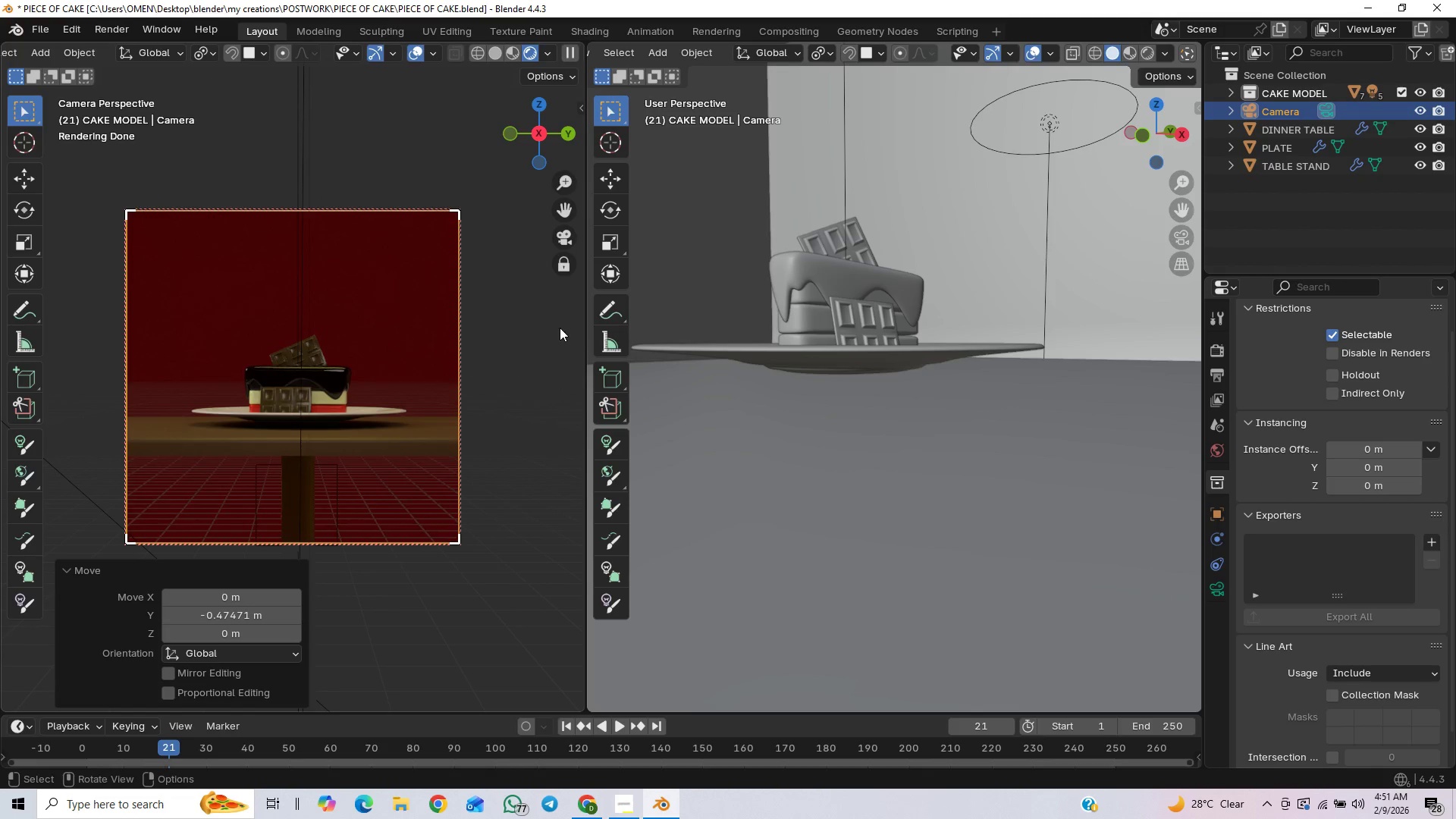 
scroll: coordinate [513, 442], scroll_direction: down, amount: 1.0
 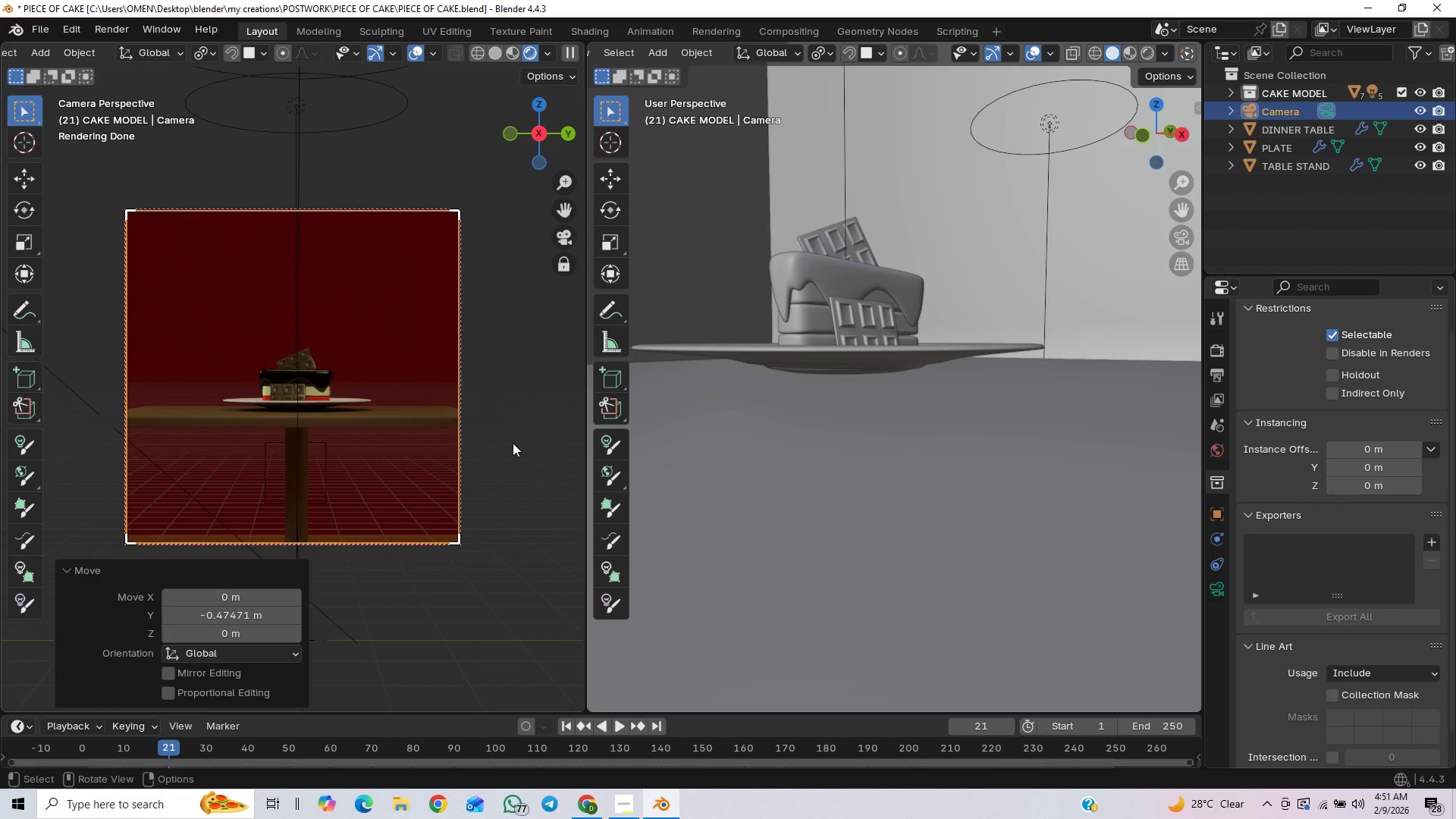 
scroll: coordinate [513, 443], scroll_direction: up, amount: 1.0
 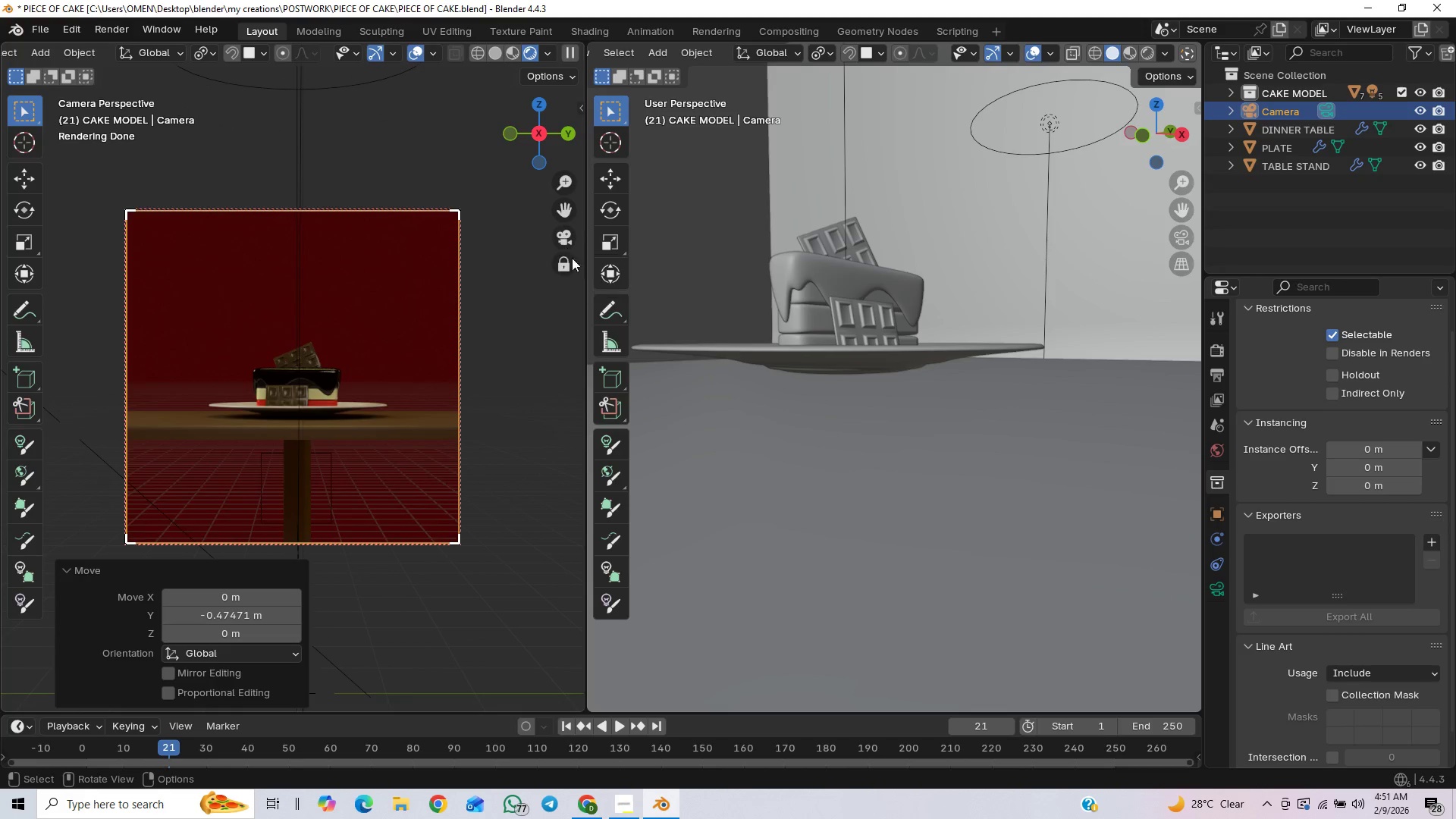 
scroll: coordinate [884, 469], scroll_direction: down, amount: 8.0
 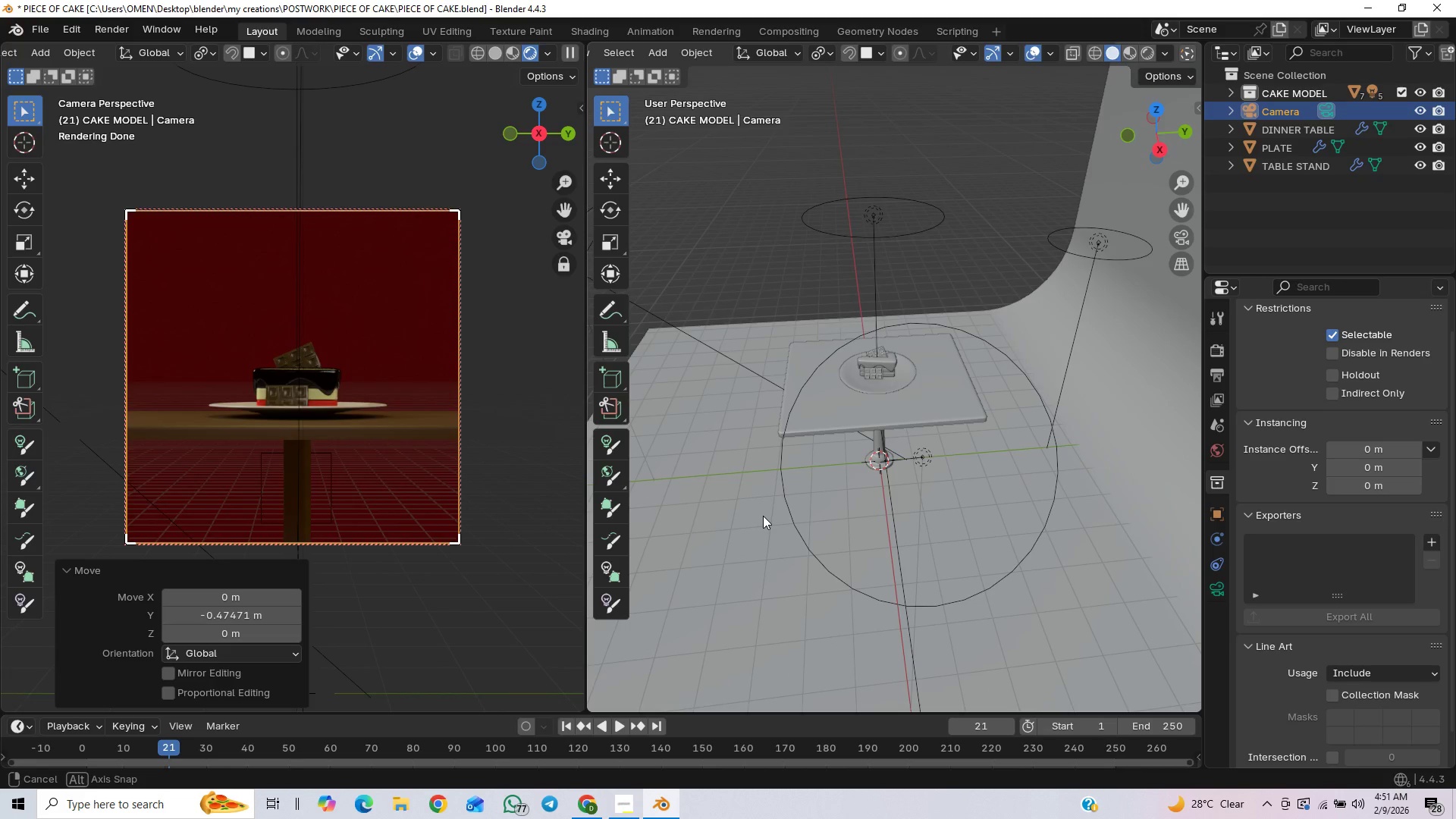 
wait(11.66)
 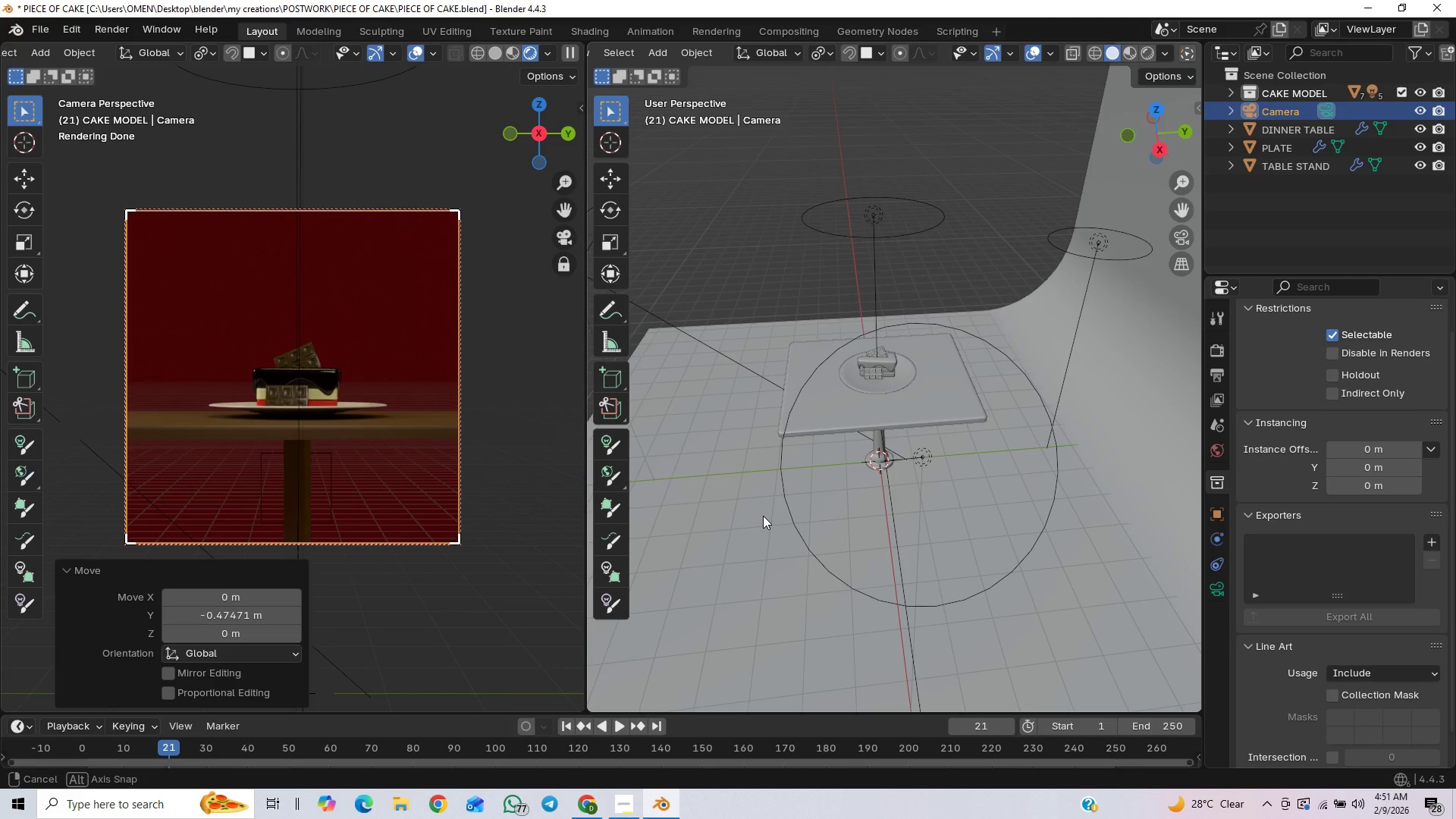 
scroll: coordinate [785, 362], scroll_direction: down, amount: 3.0
 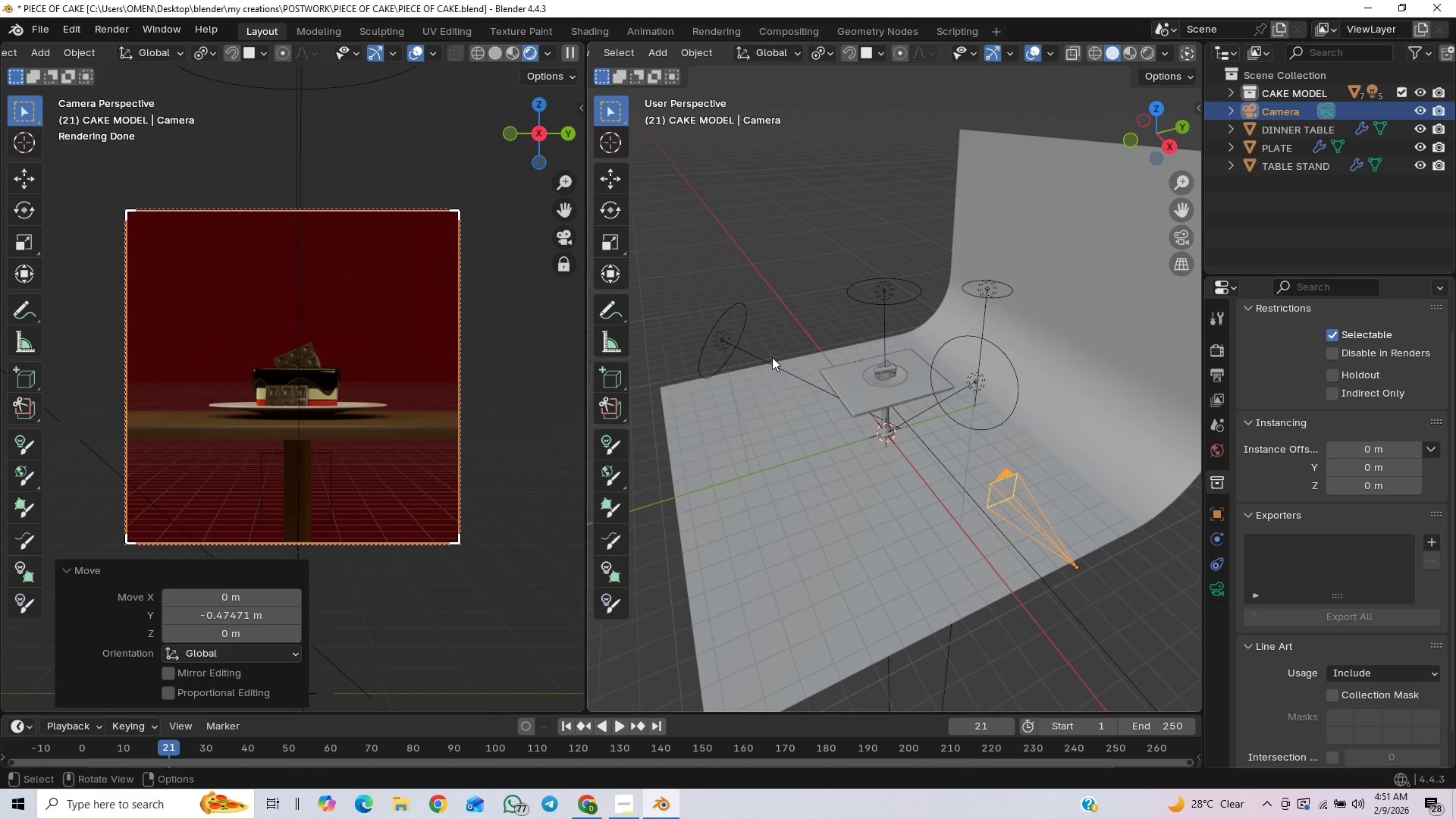 
key(2)
 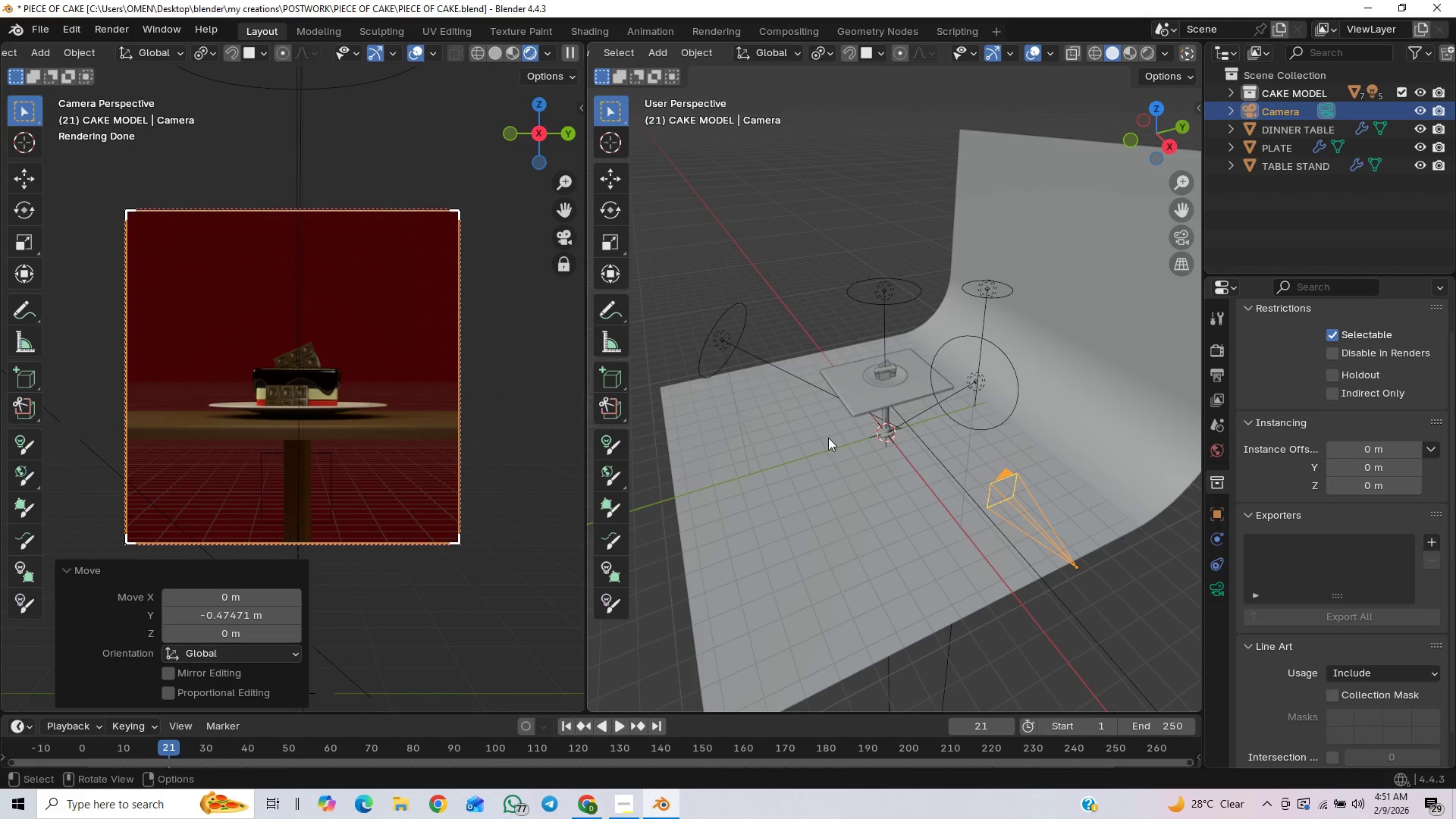 
scroll: coordinate [821, 449], scroll_direction: down, amount: 1.0
 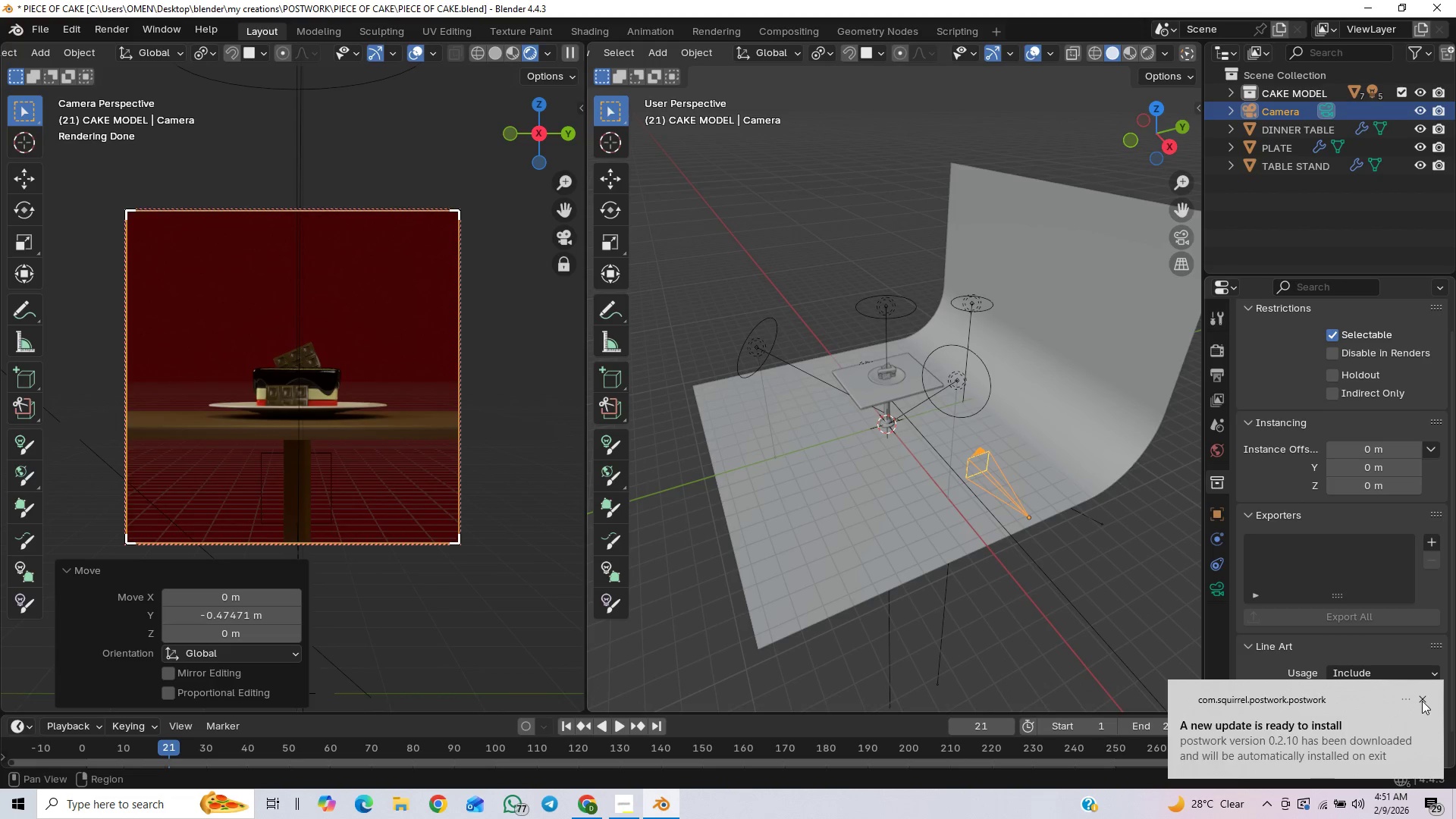 
left_click([1422, 701])
 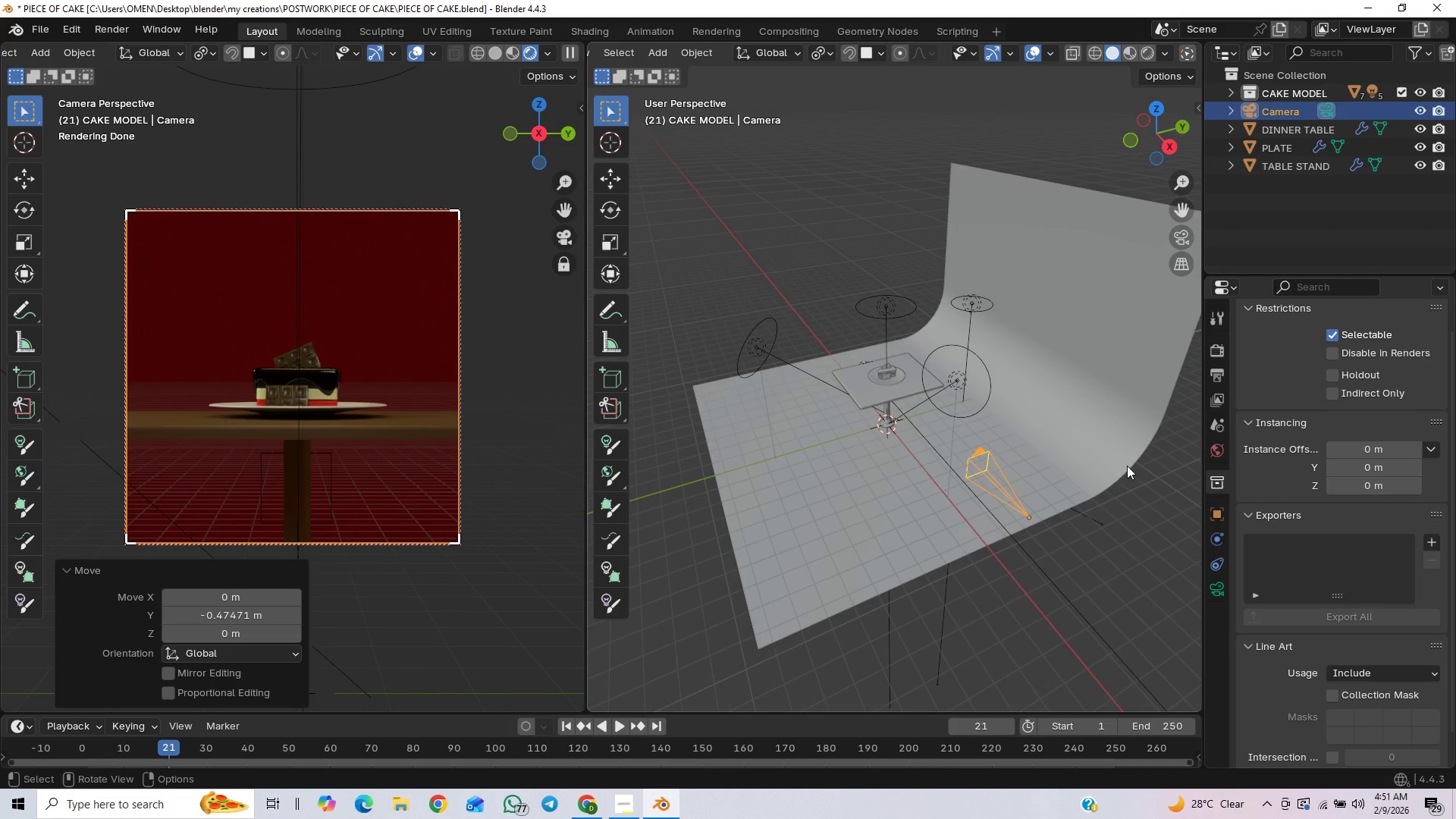 
left_click([1111, 464])
 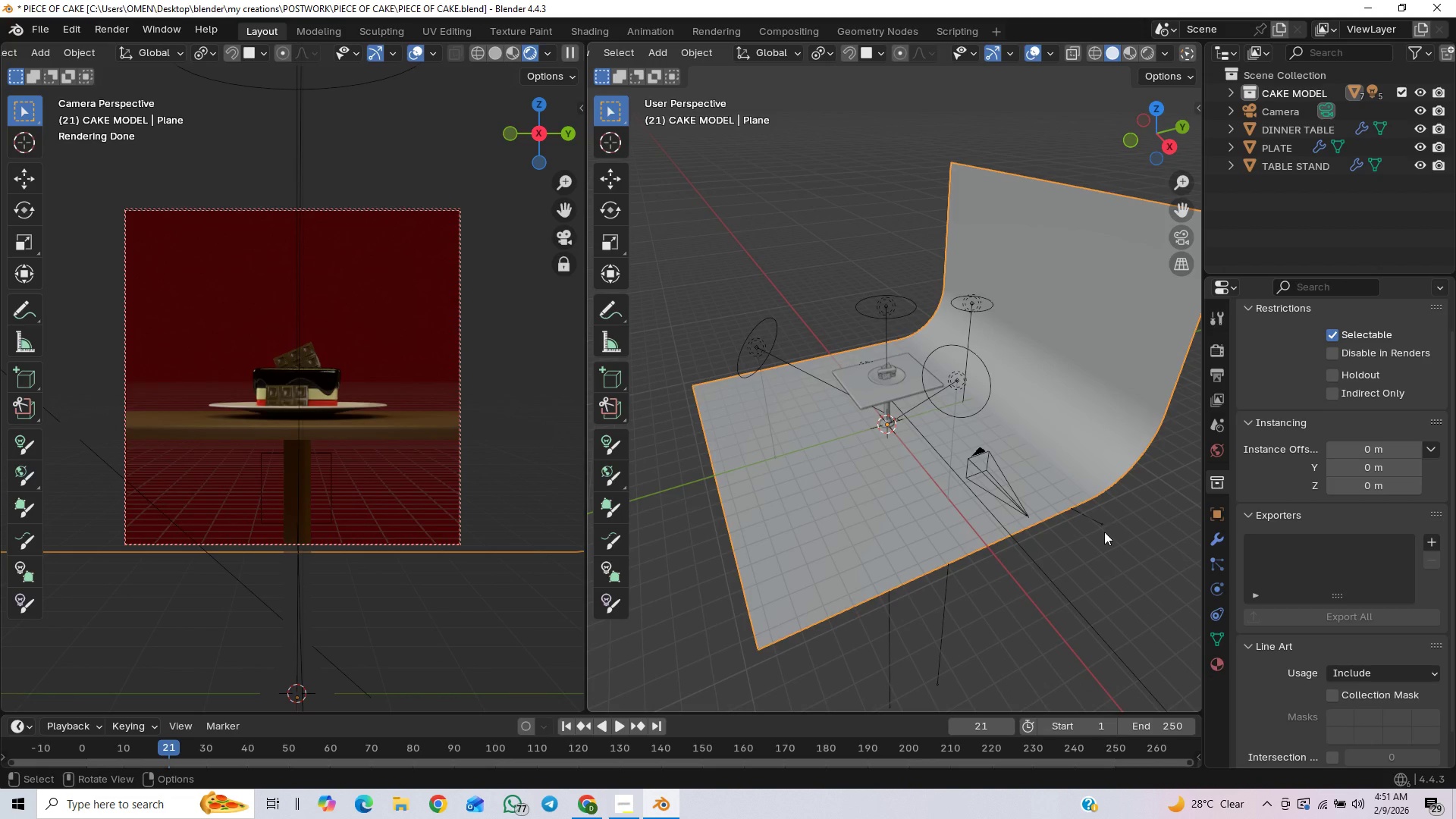 
type(rz)
 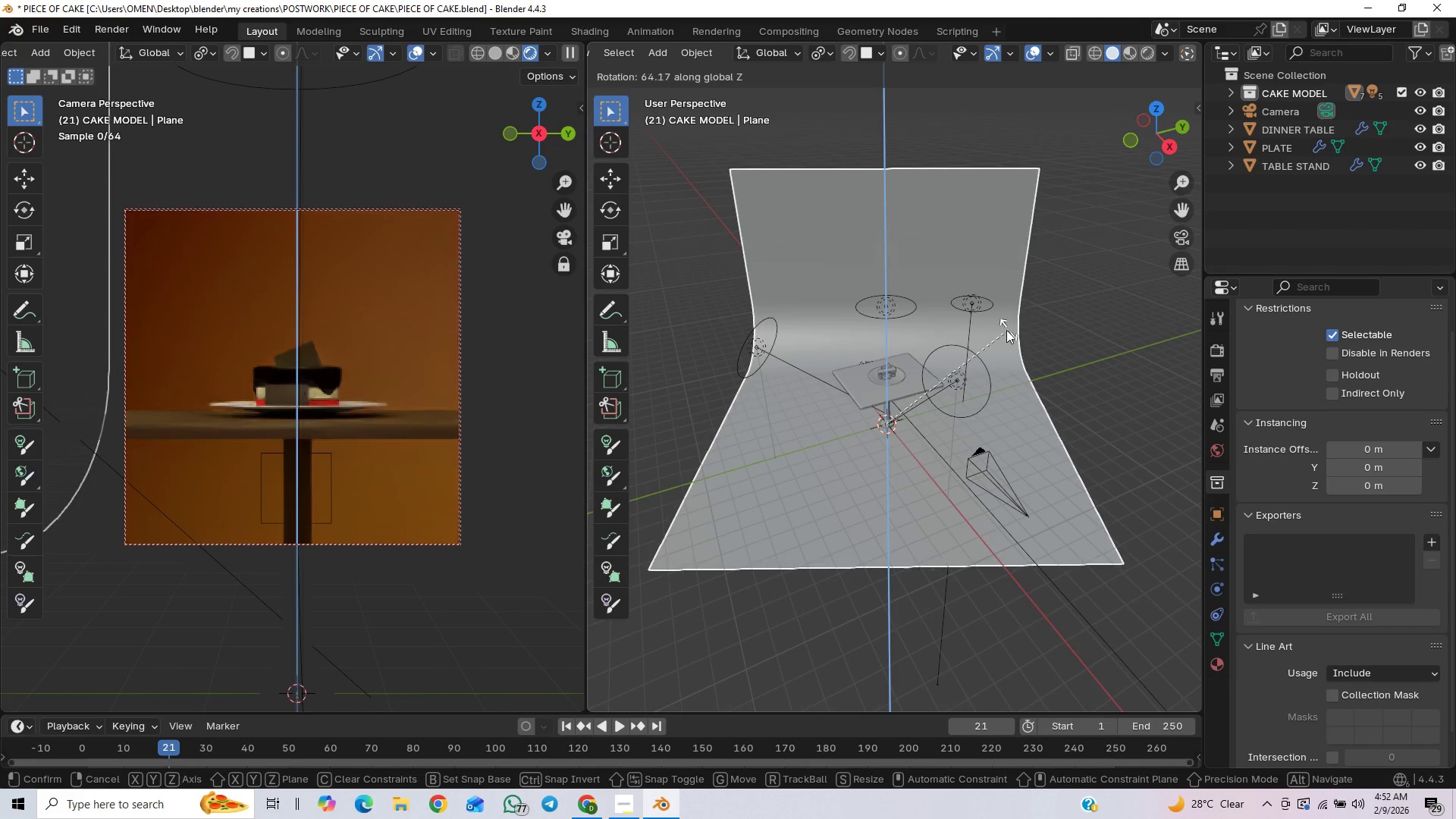 
wait(8.41)
 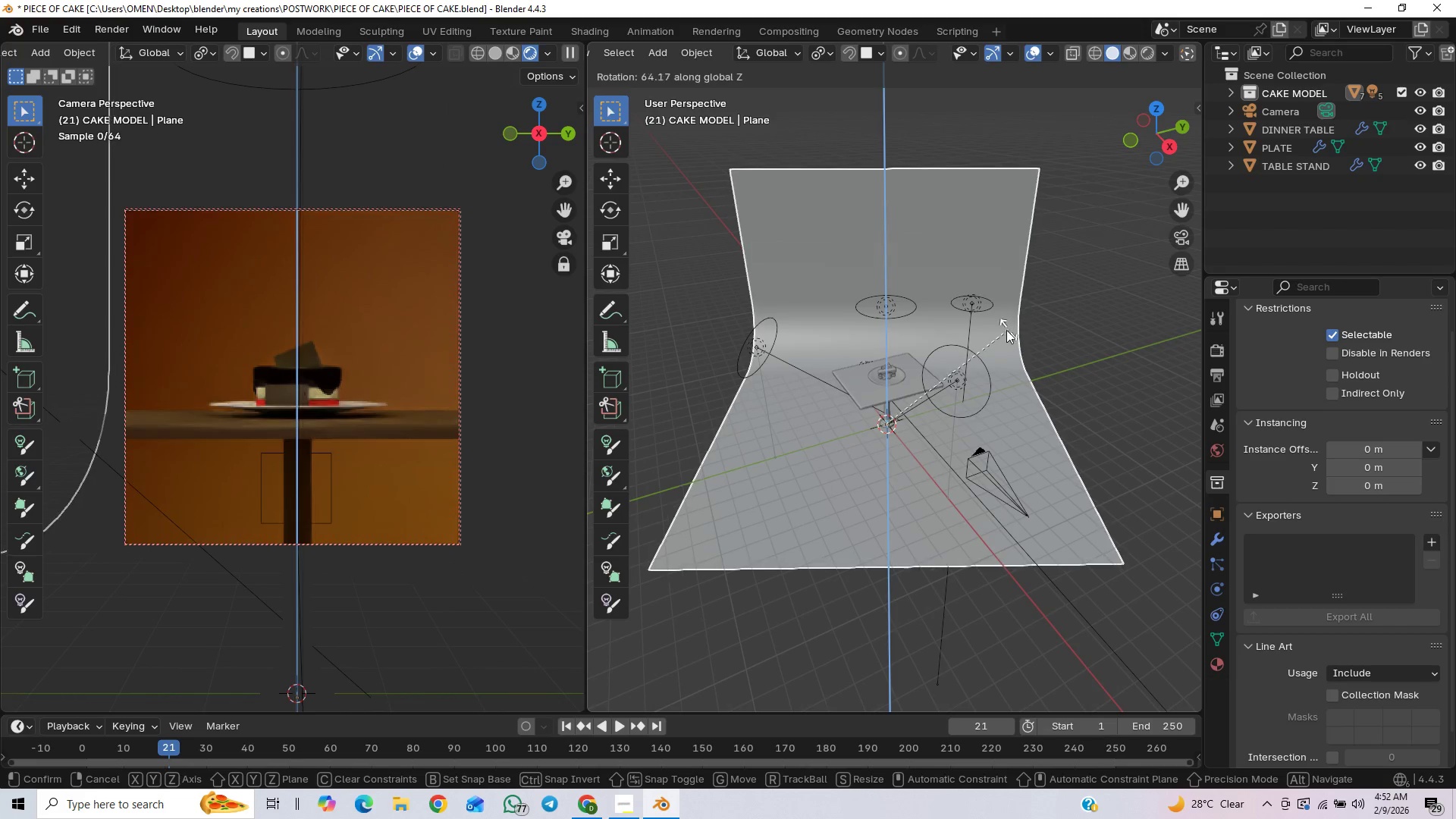 
type(90)
 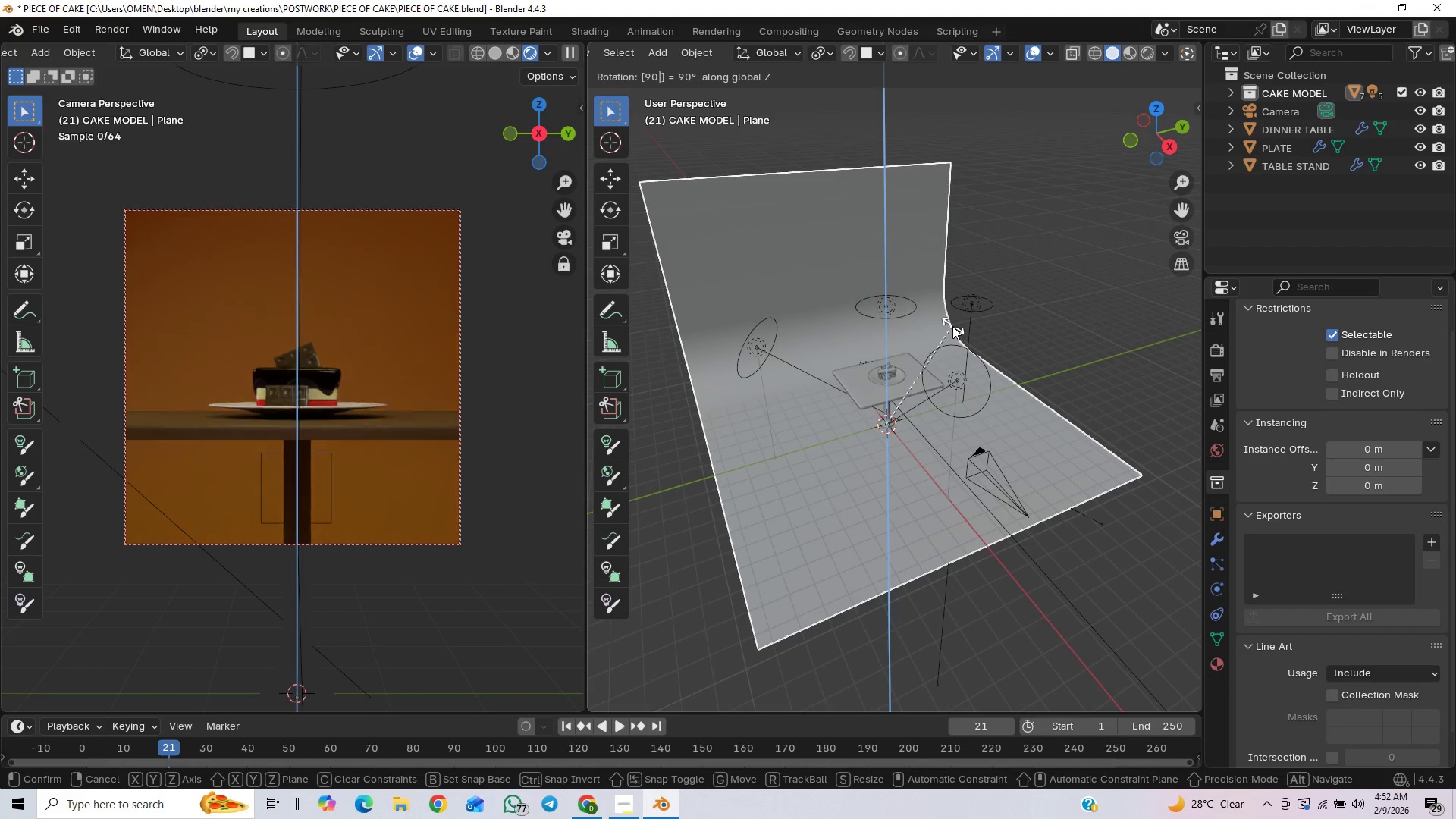 
key(Enter)
 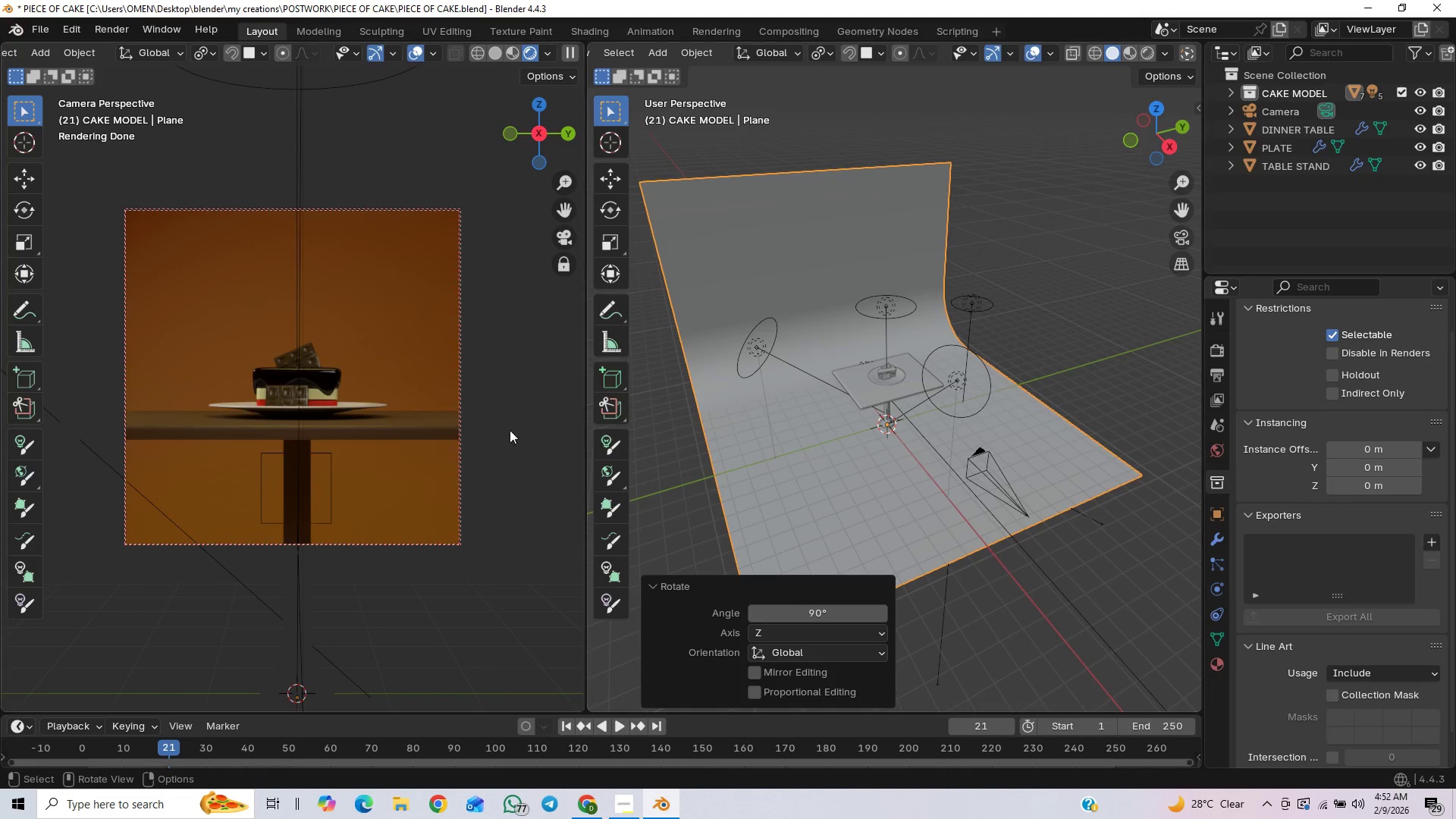 
wait(10.3)
 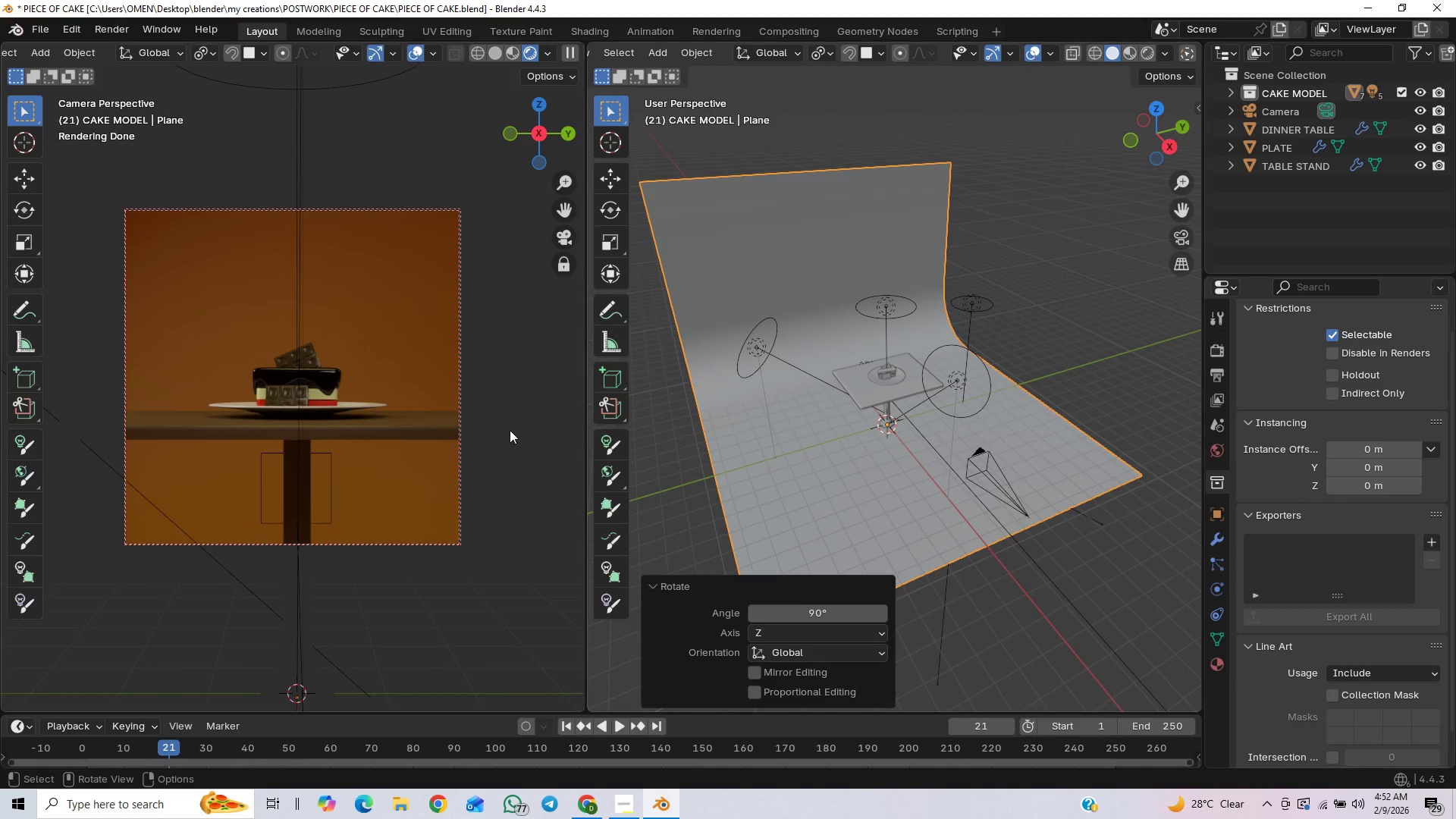 
scroll: coordinate [446, 444], scroll_direction: up, amount: 1.0
 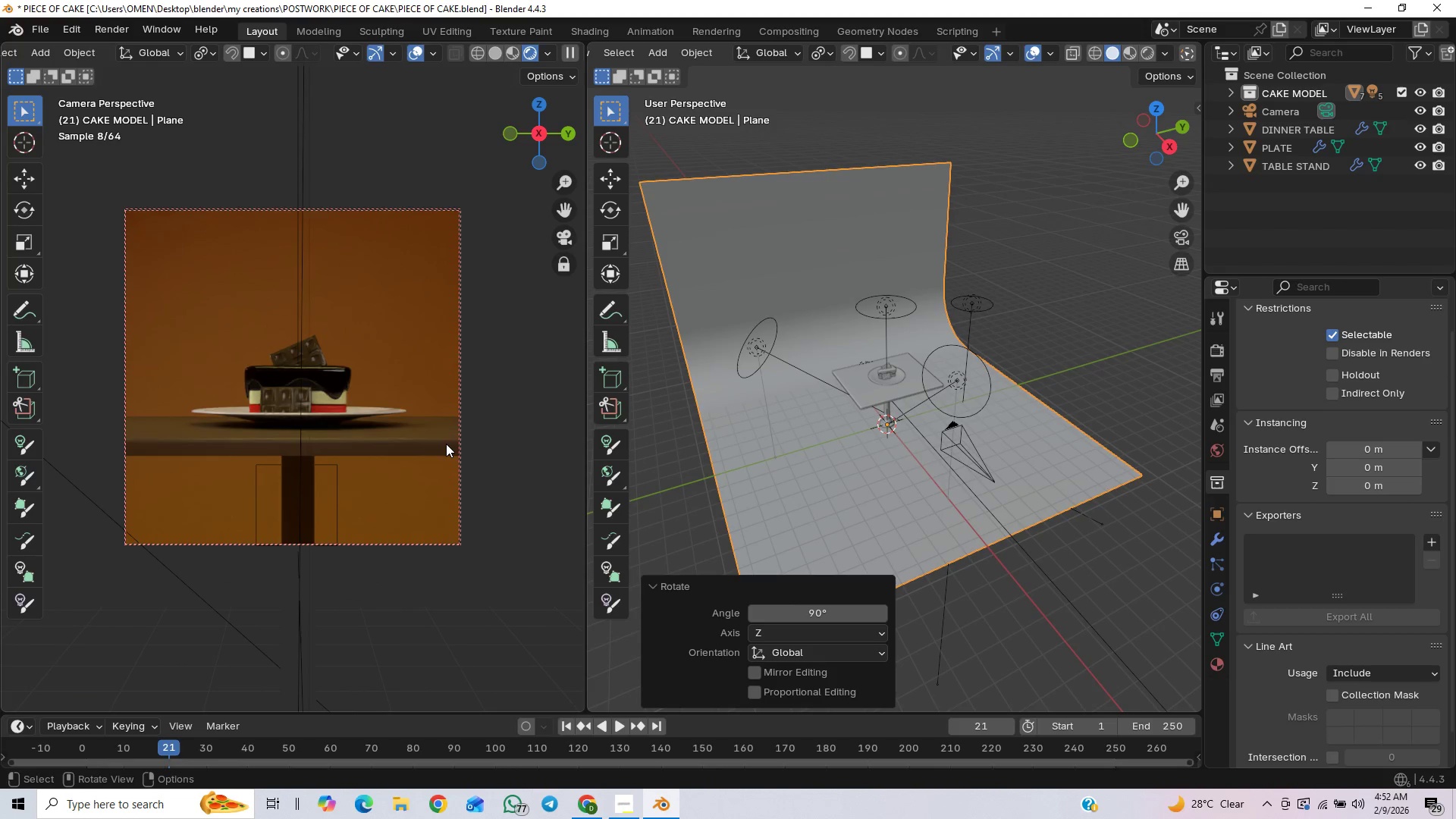 
scroll: coordinate [447, 444], scroll_direction: down, amount: 2.0
 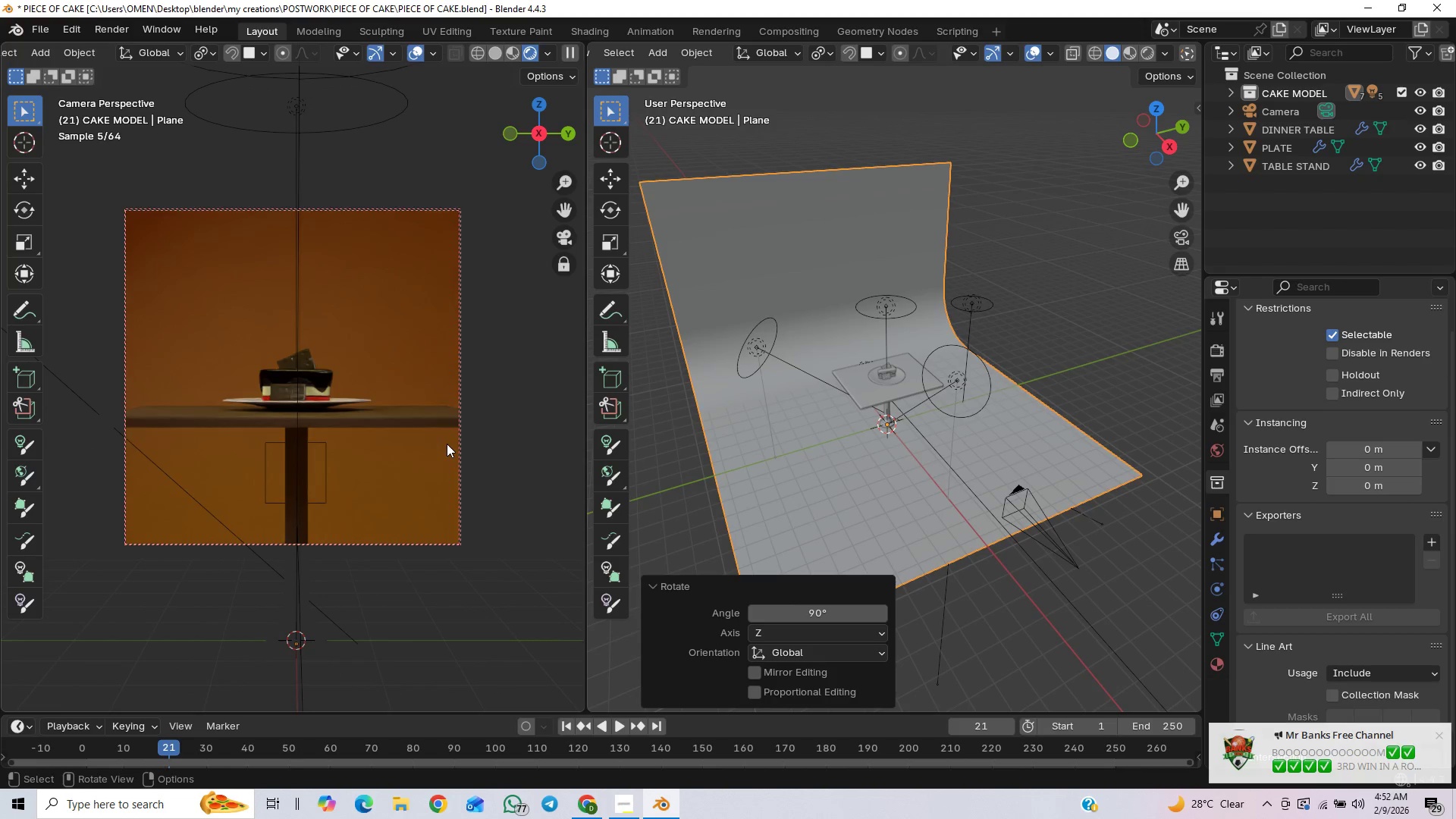 
scroll: coordinate [891, 396], scroll_direction: up, amount: 4.0
 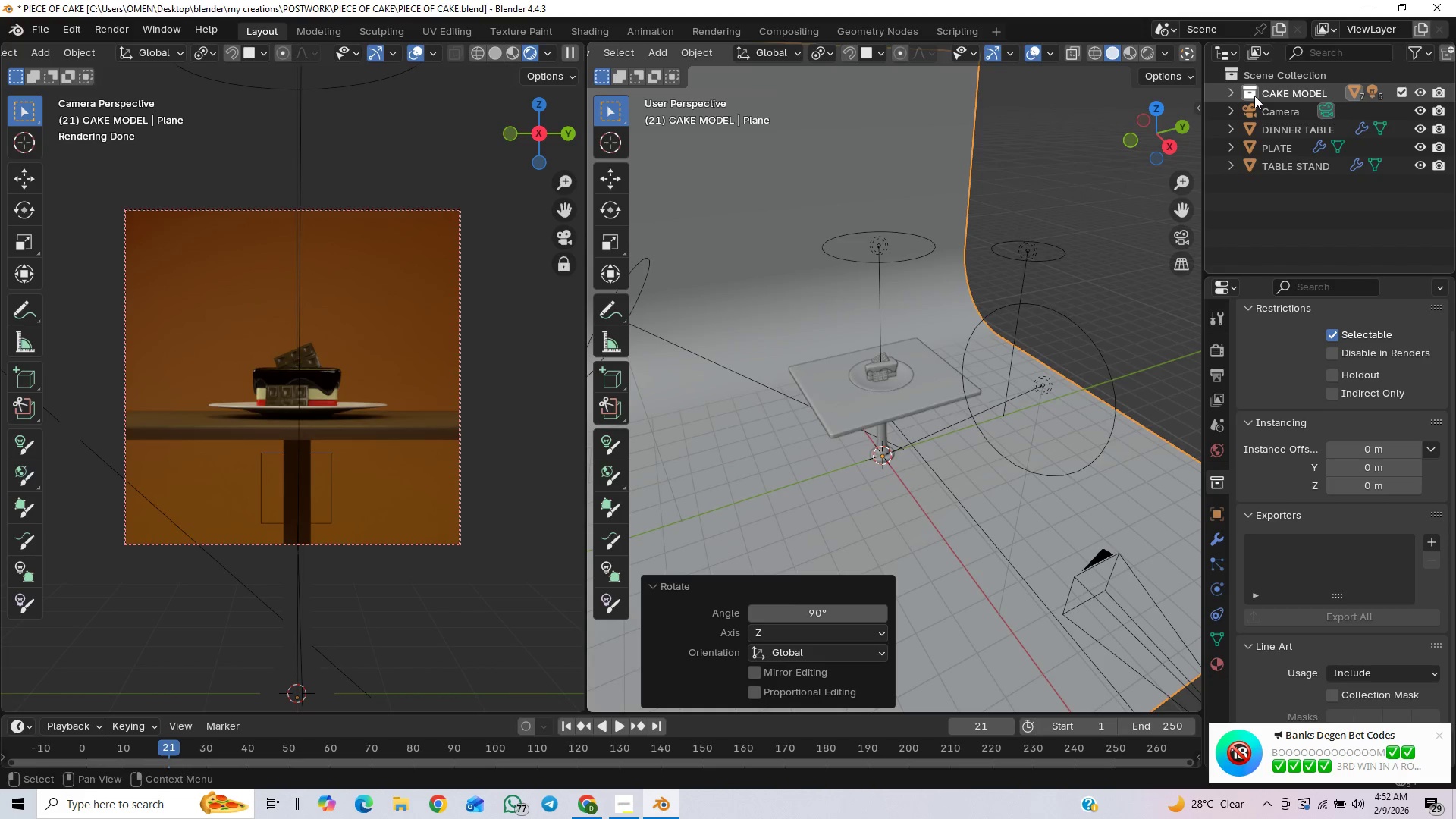 
double_click([1254, 96])
 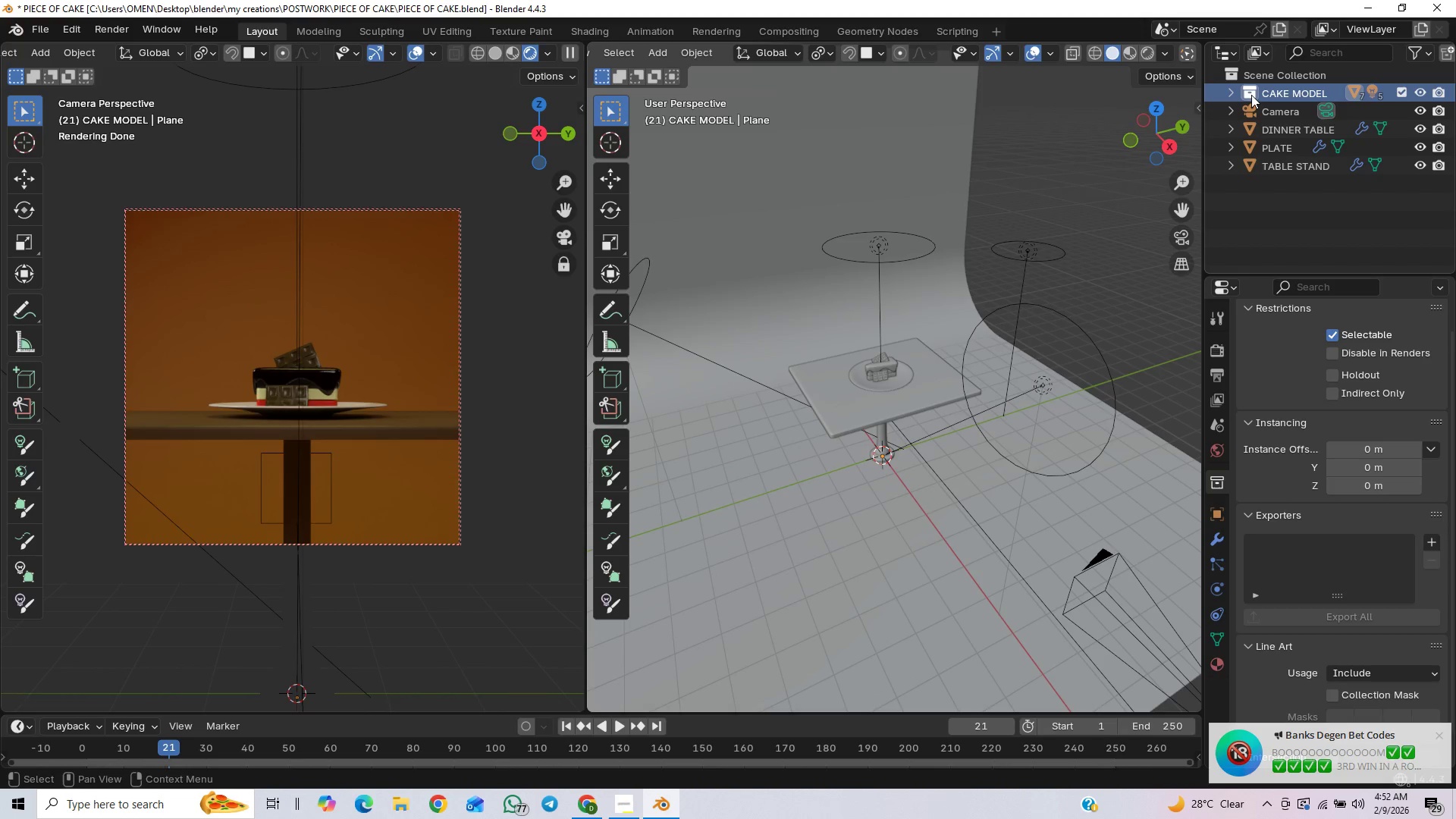 
double_click([1251, 95])
 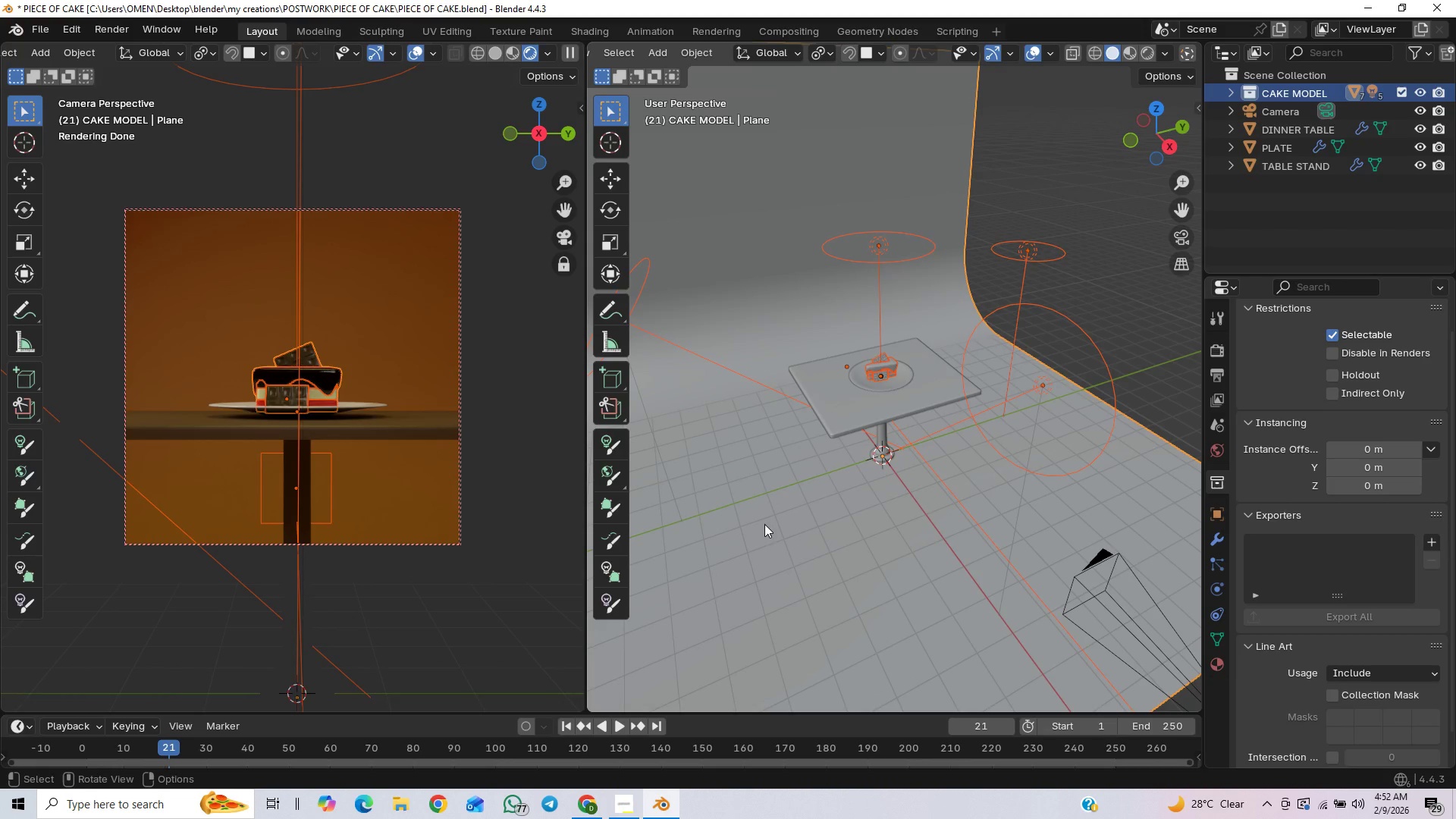 
type(rz)
 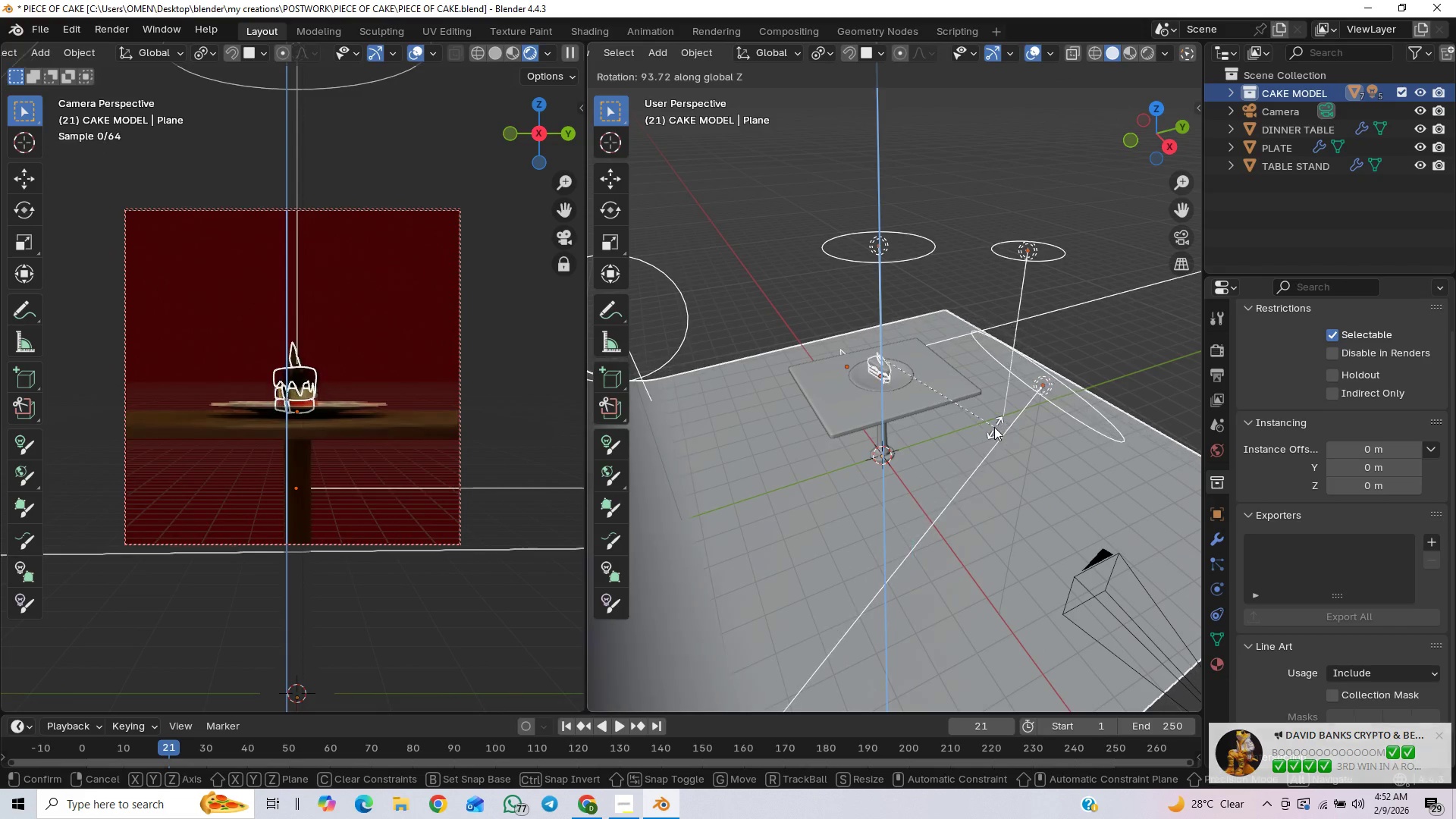 
wait(7.81)
 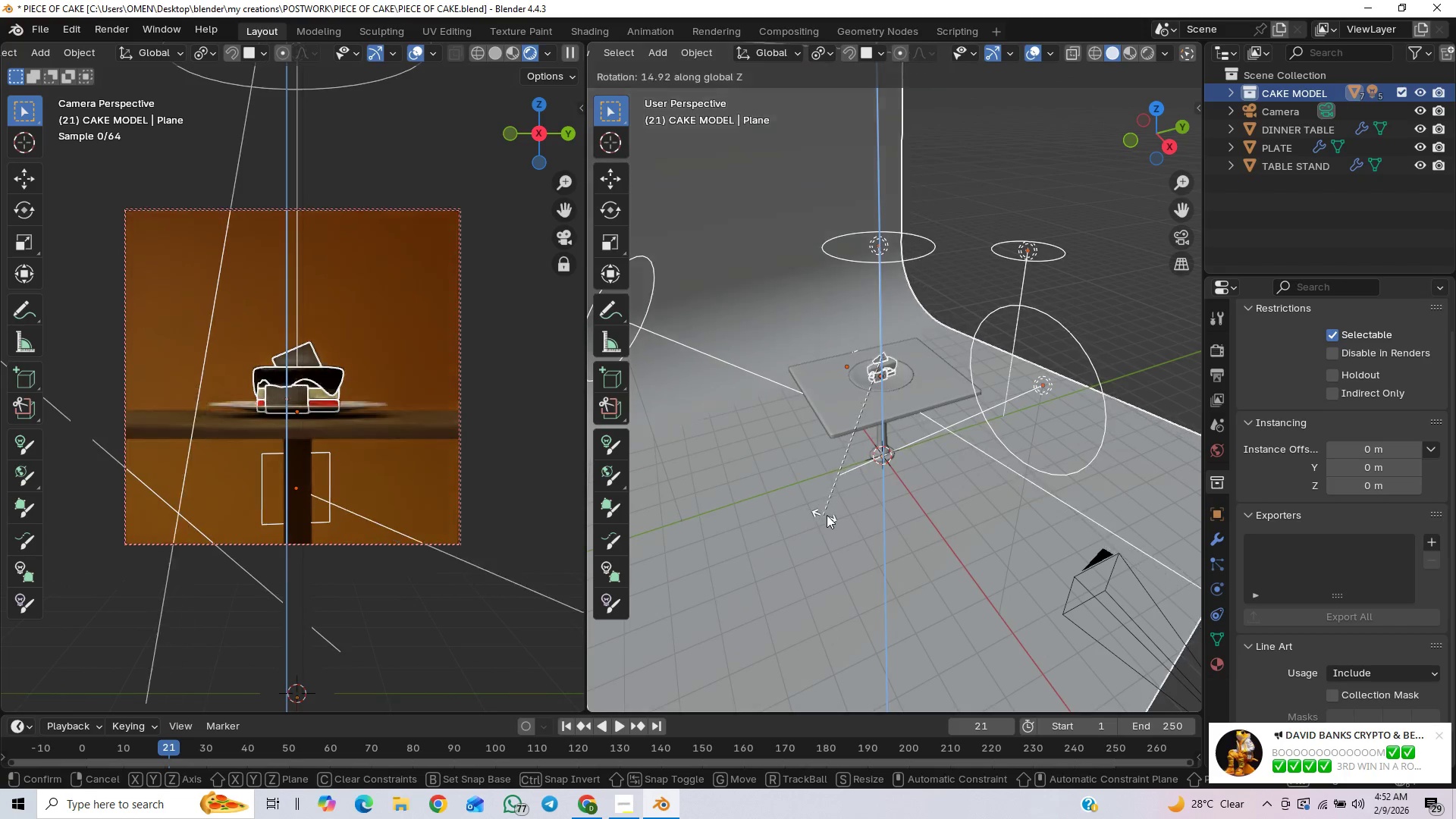 
left_click([930, 392])
 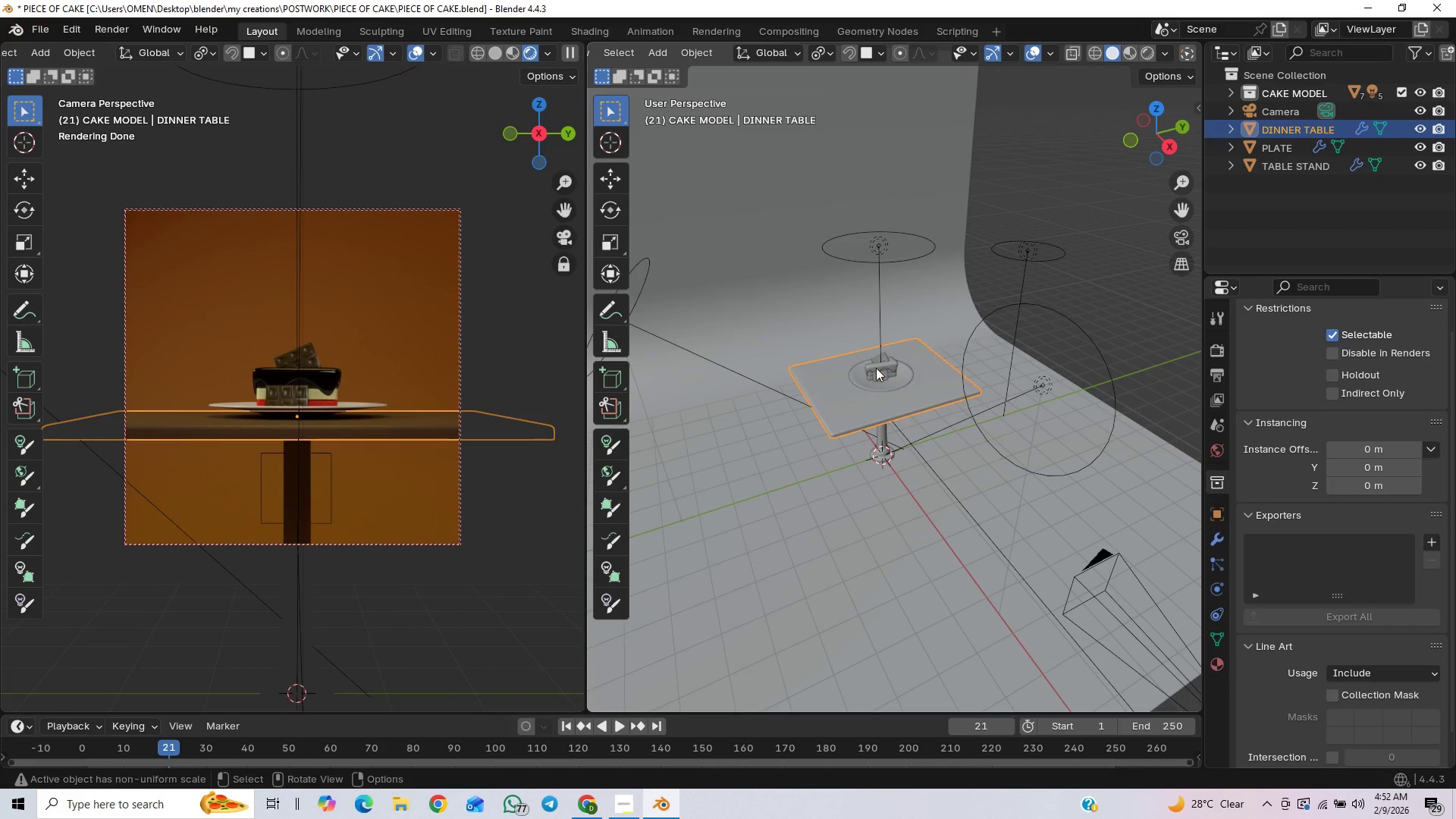 
left_click([888, 367])
 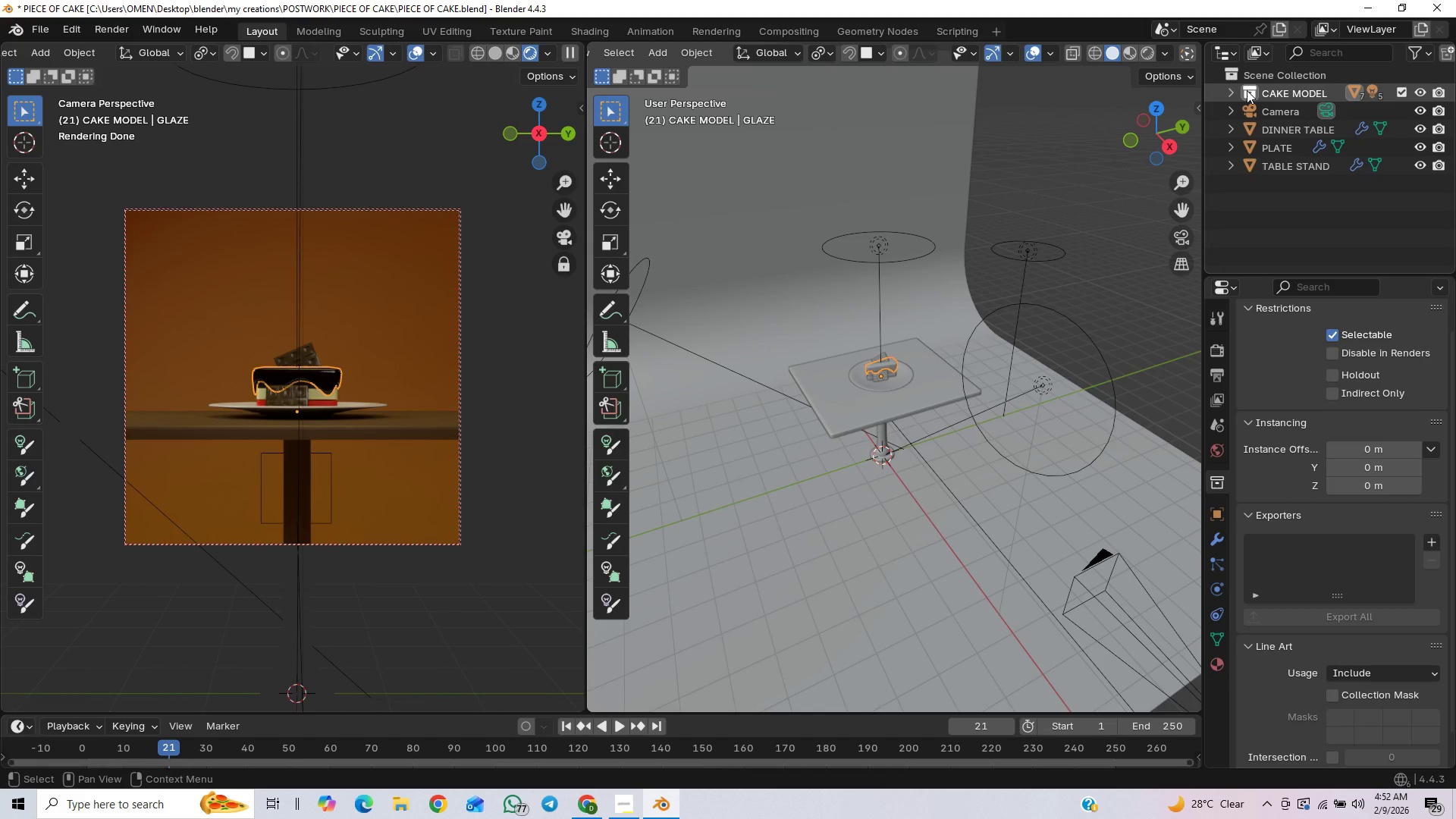 
double_click([1247, 90])
 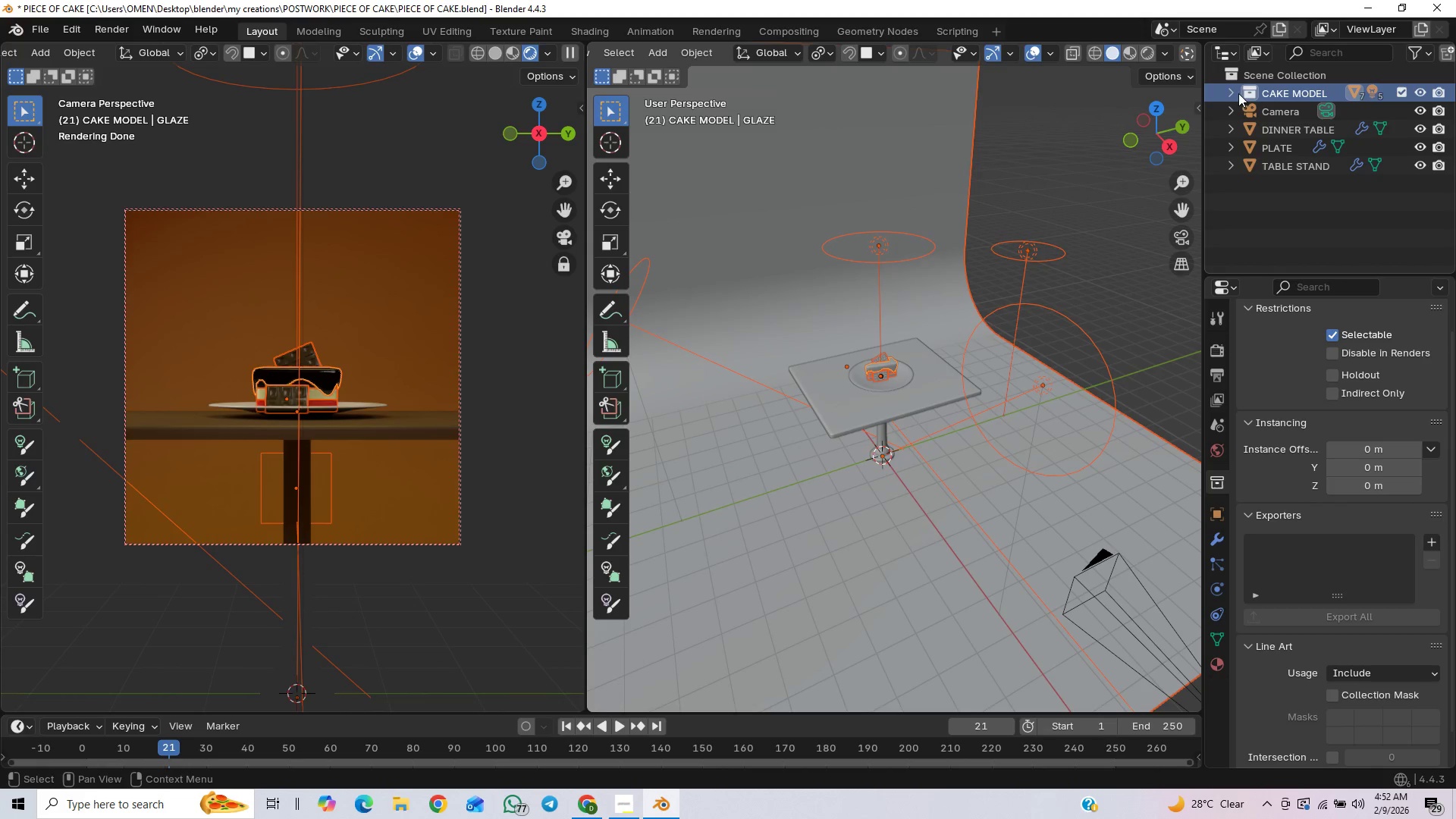 
left_click([1228, 92])
 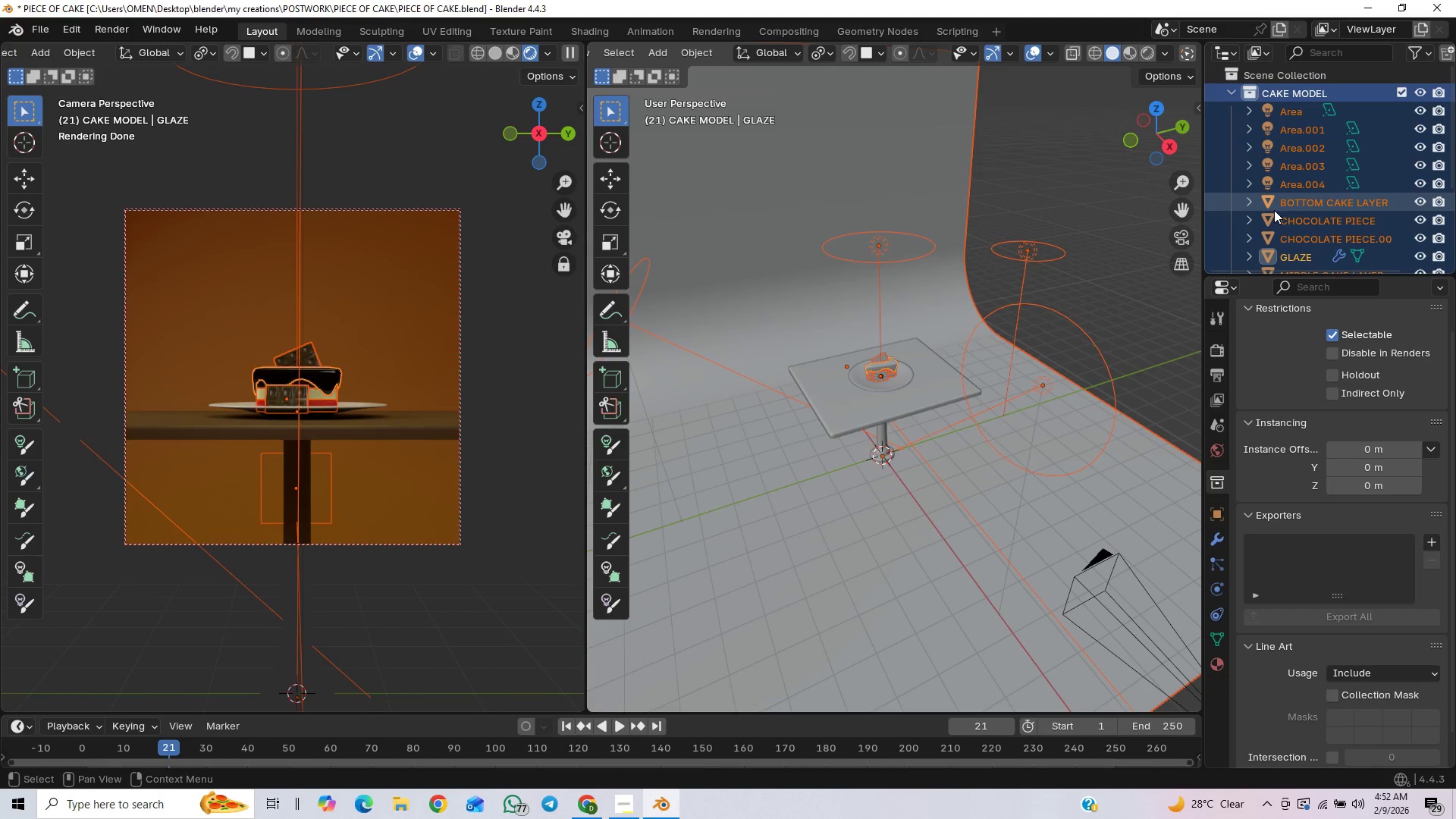 
scroll: coordinate [1279, 220], scroll_direction: down, amount: 3.0
 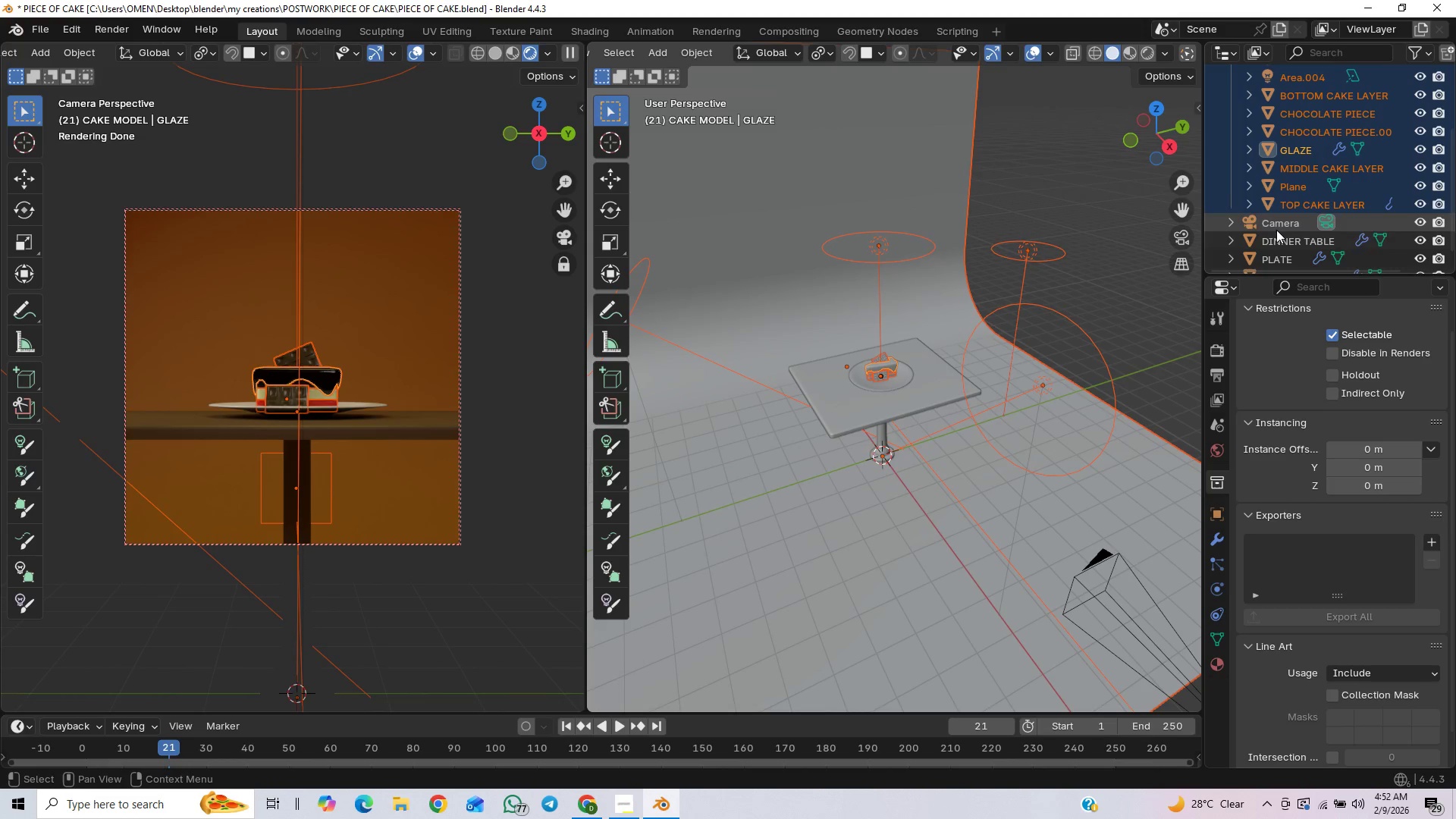 
scroll: coordinate [1317, 173], scroll_direction: up, amount: 4.0
 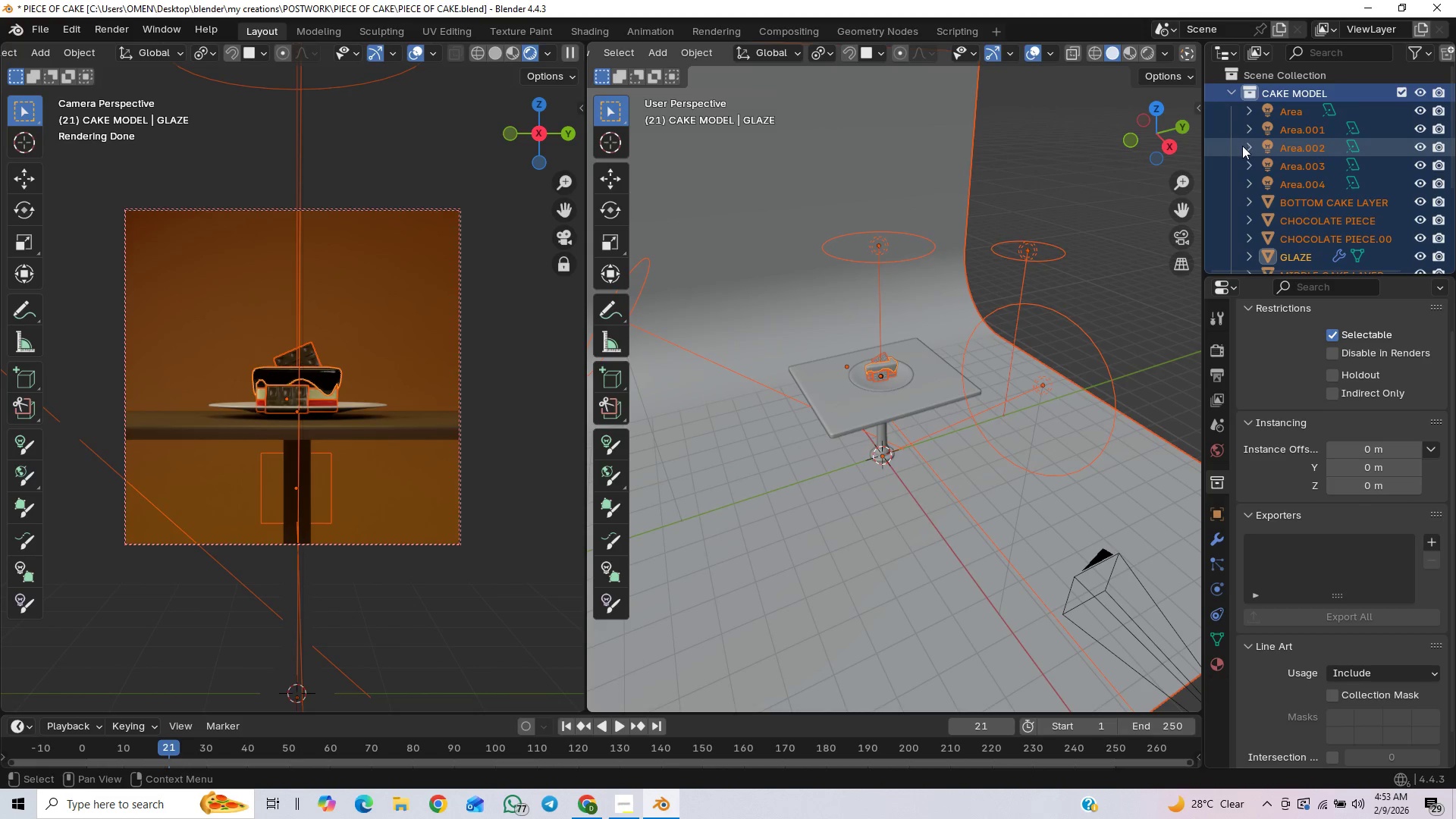 
scroll: coordinate [1241, 164], scroll_direction: down, amount: 2.0
 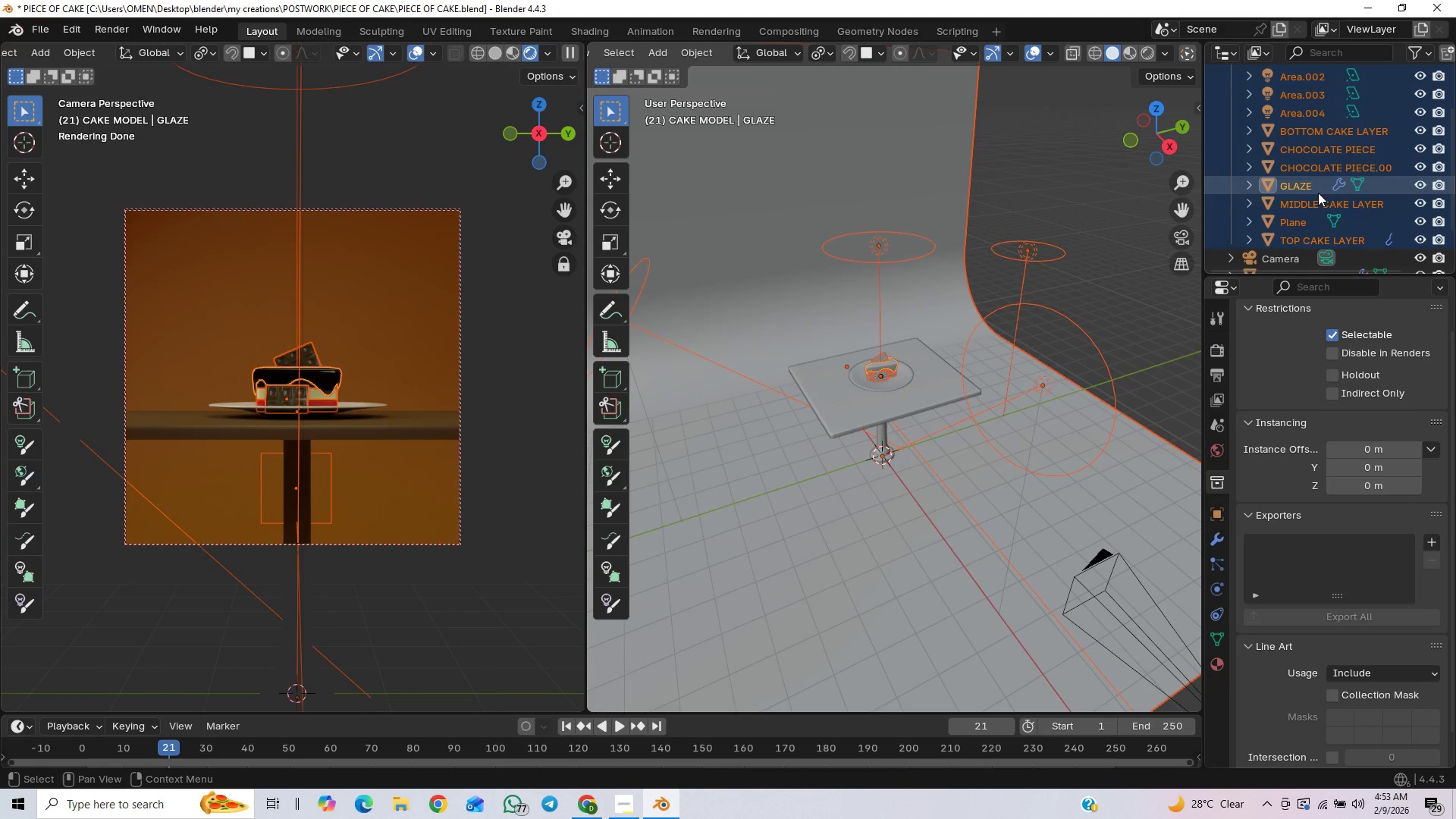 
mouse_move([1282, 206])
 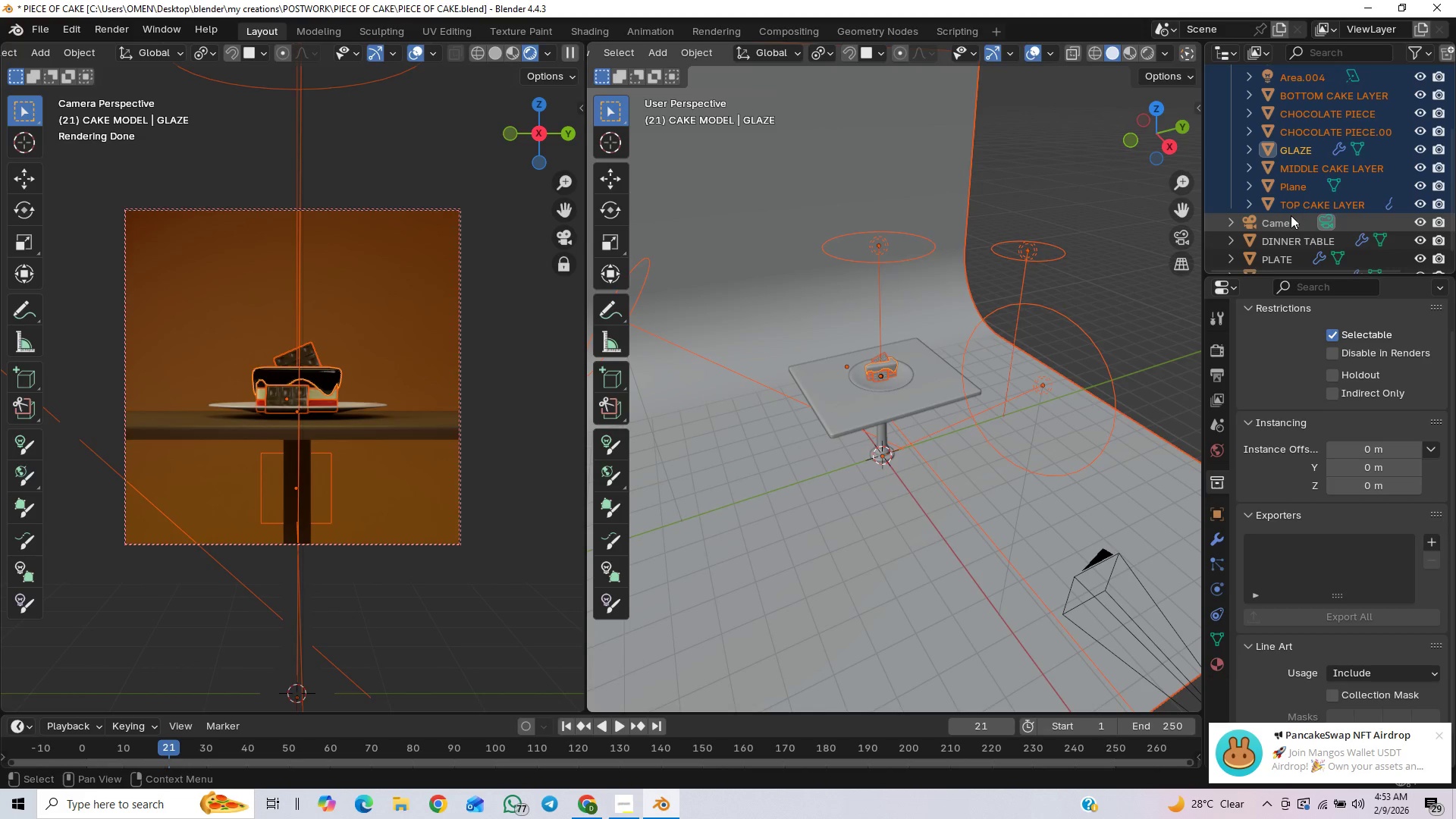 
scroll: coordinate [1291, 215], scroll_direction: down, amount: 1.0
 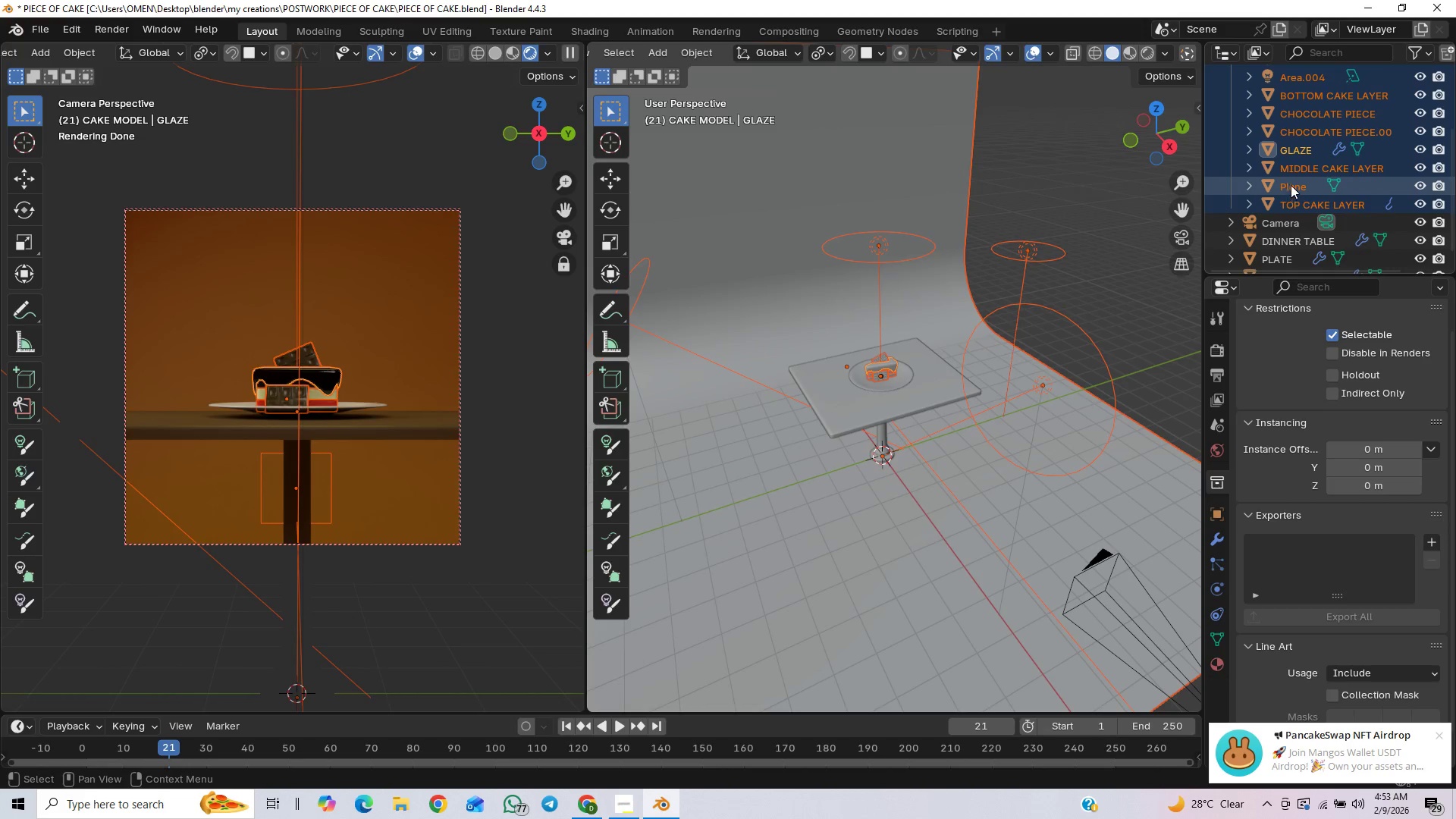 
left_click([1291, 184])
 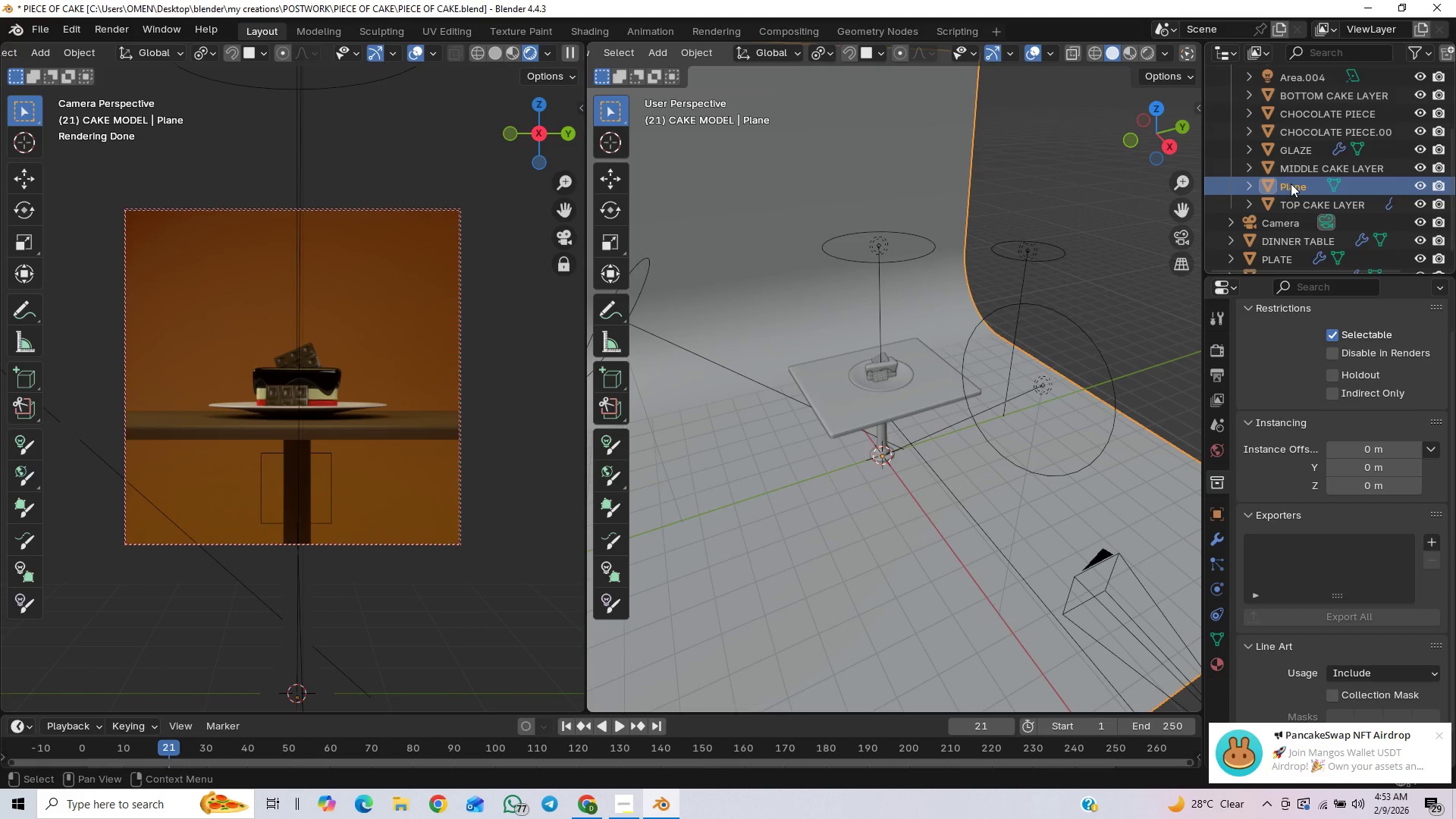 
left_click_drag(start_coordinate=[1291, 184], to_coordinate=[1272, 263])
 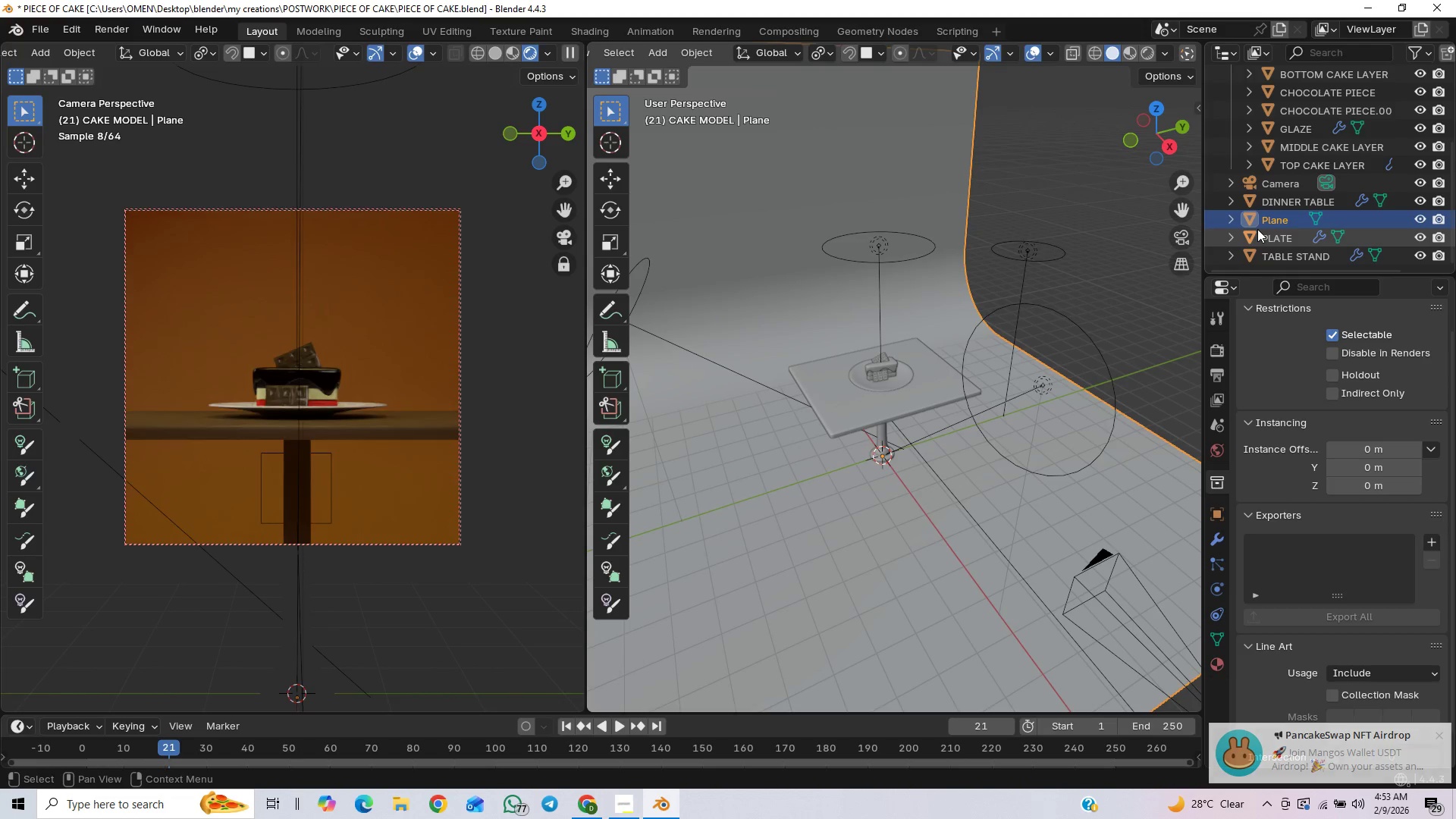 
scroll: coordinate [1260, 226], scroll_direction: up, amount: 4.0
 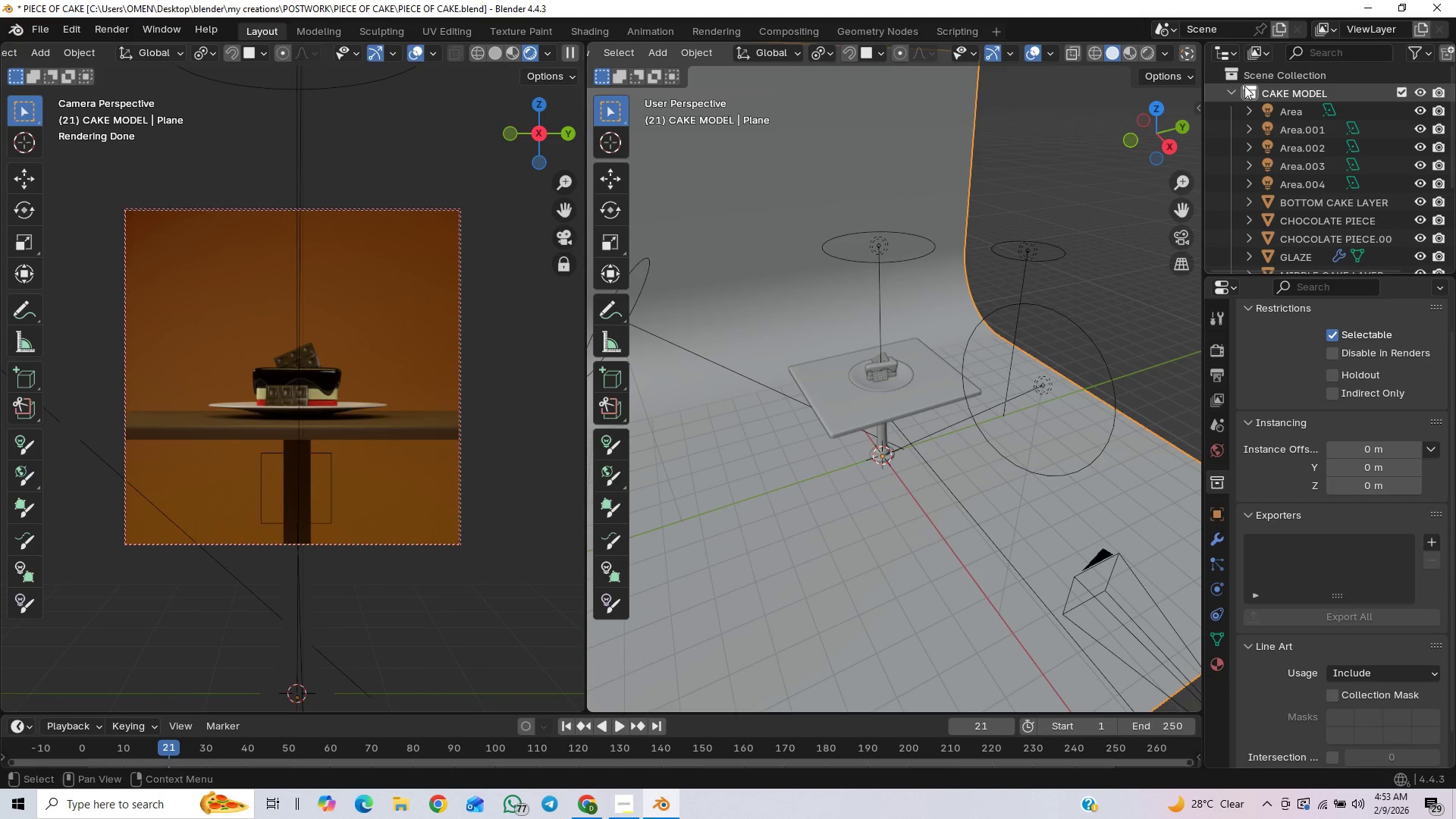 
left_click([1232, 88])
 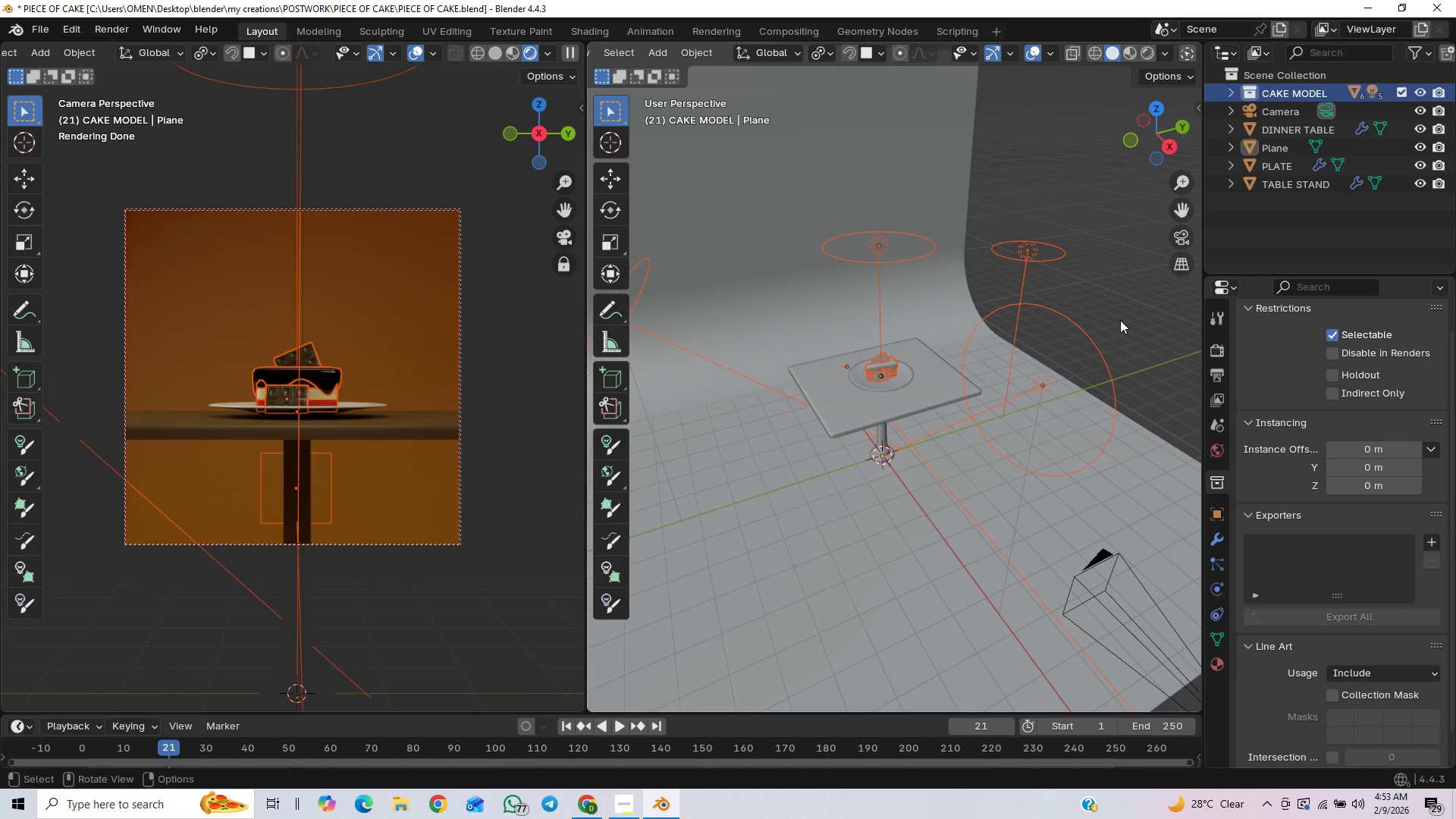 
type(rz)
 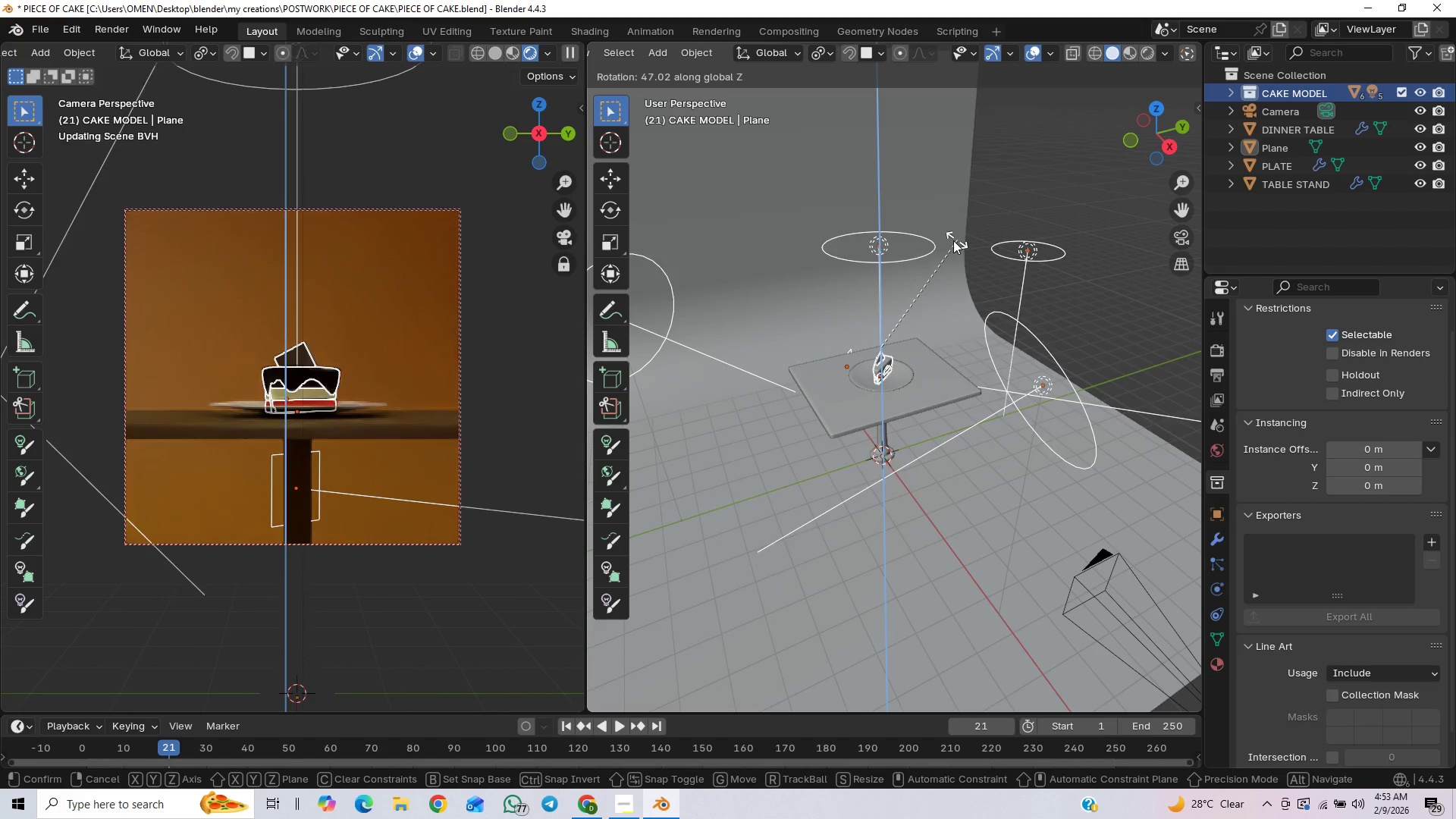 
wait(8.47)
 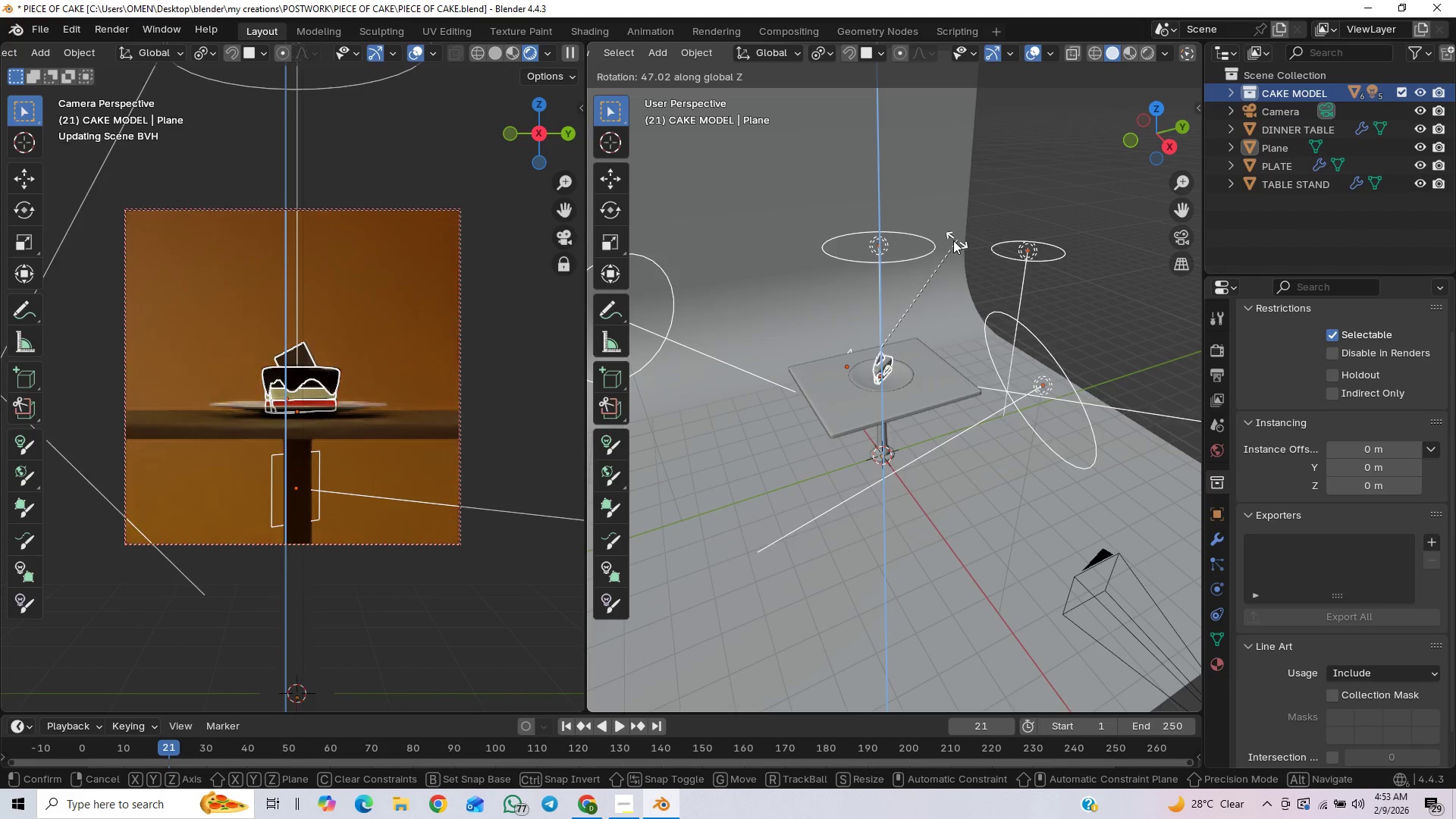 
type(90)
 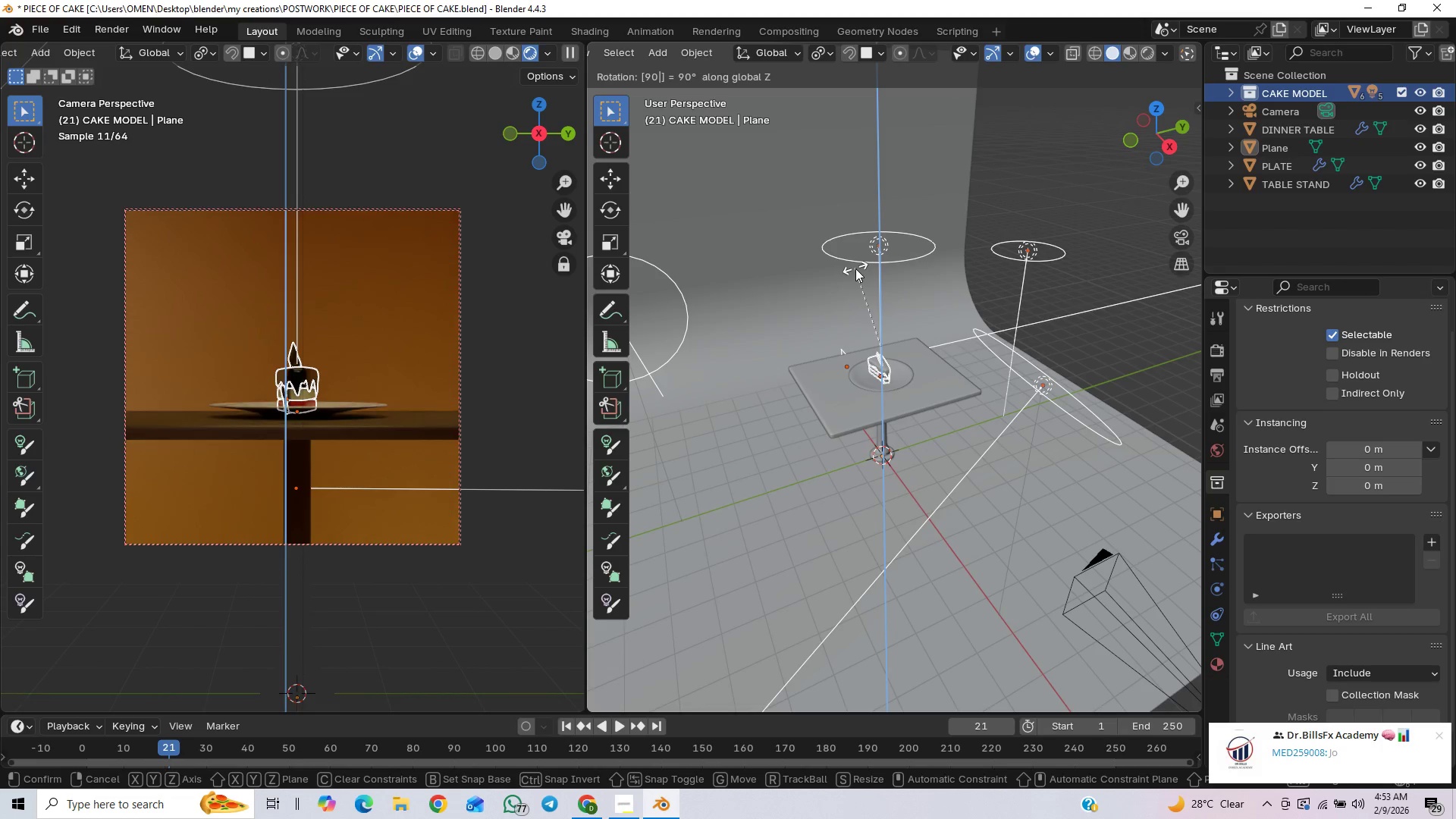 
key(Enter)
 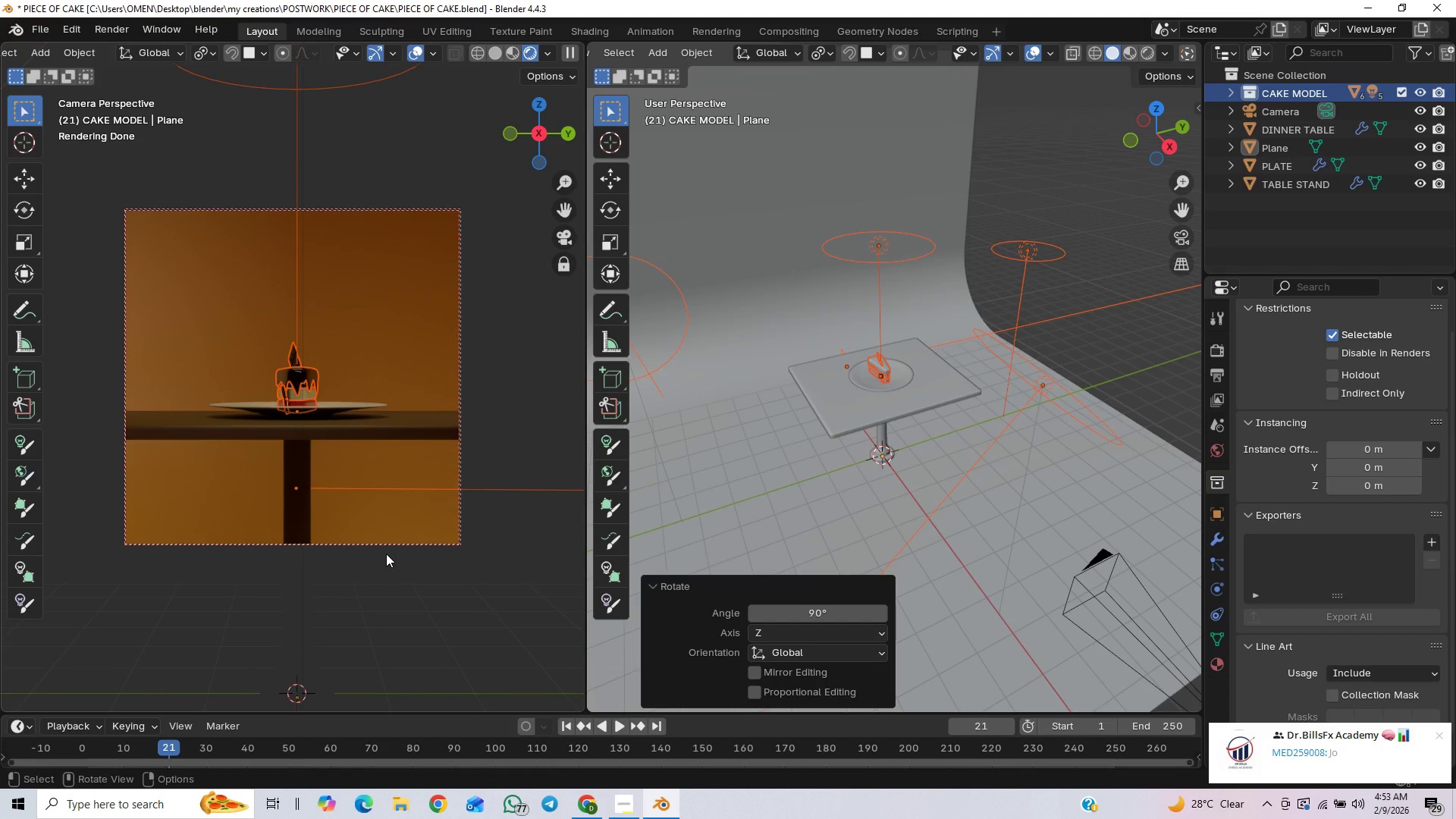 
key(End)
 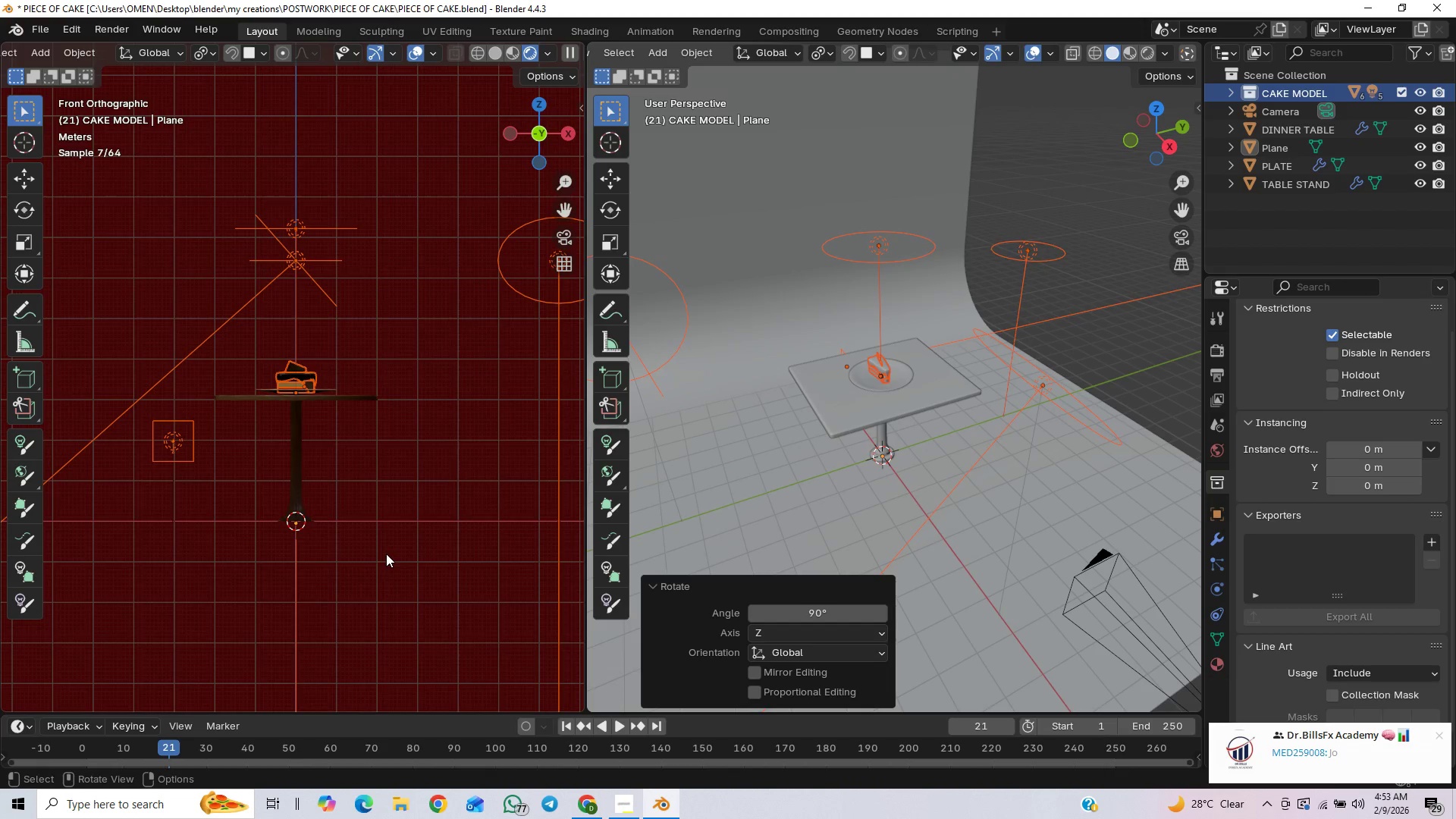 
key(Alt+Control+Insert)
 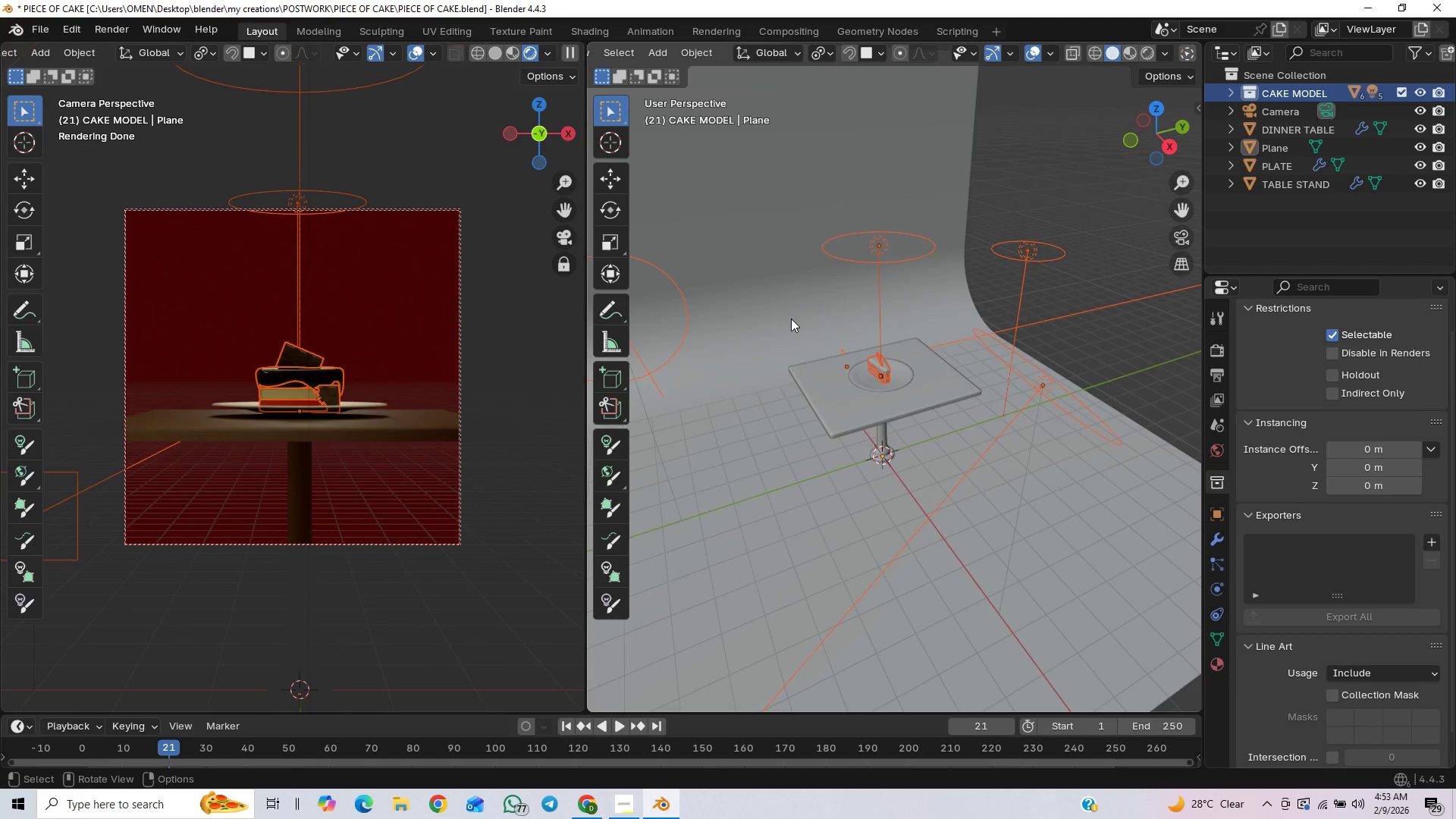 
wait(5.19)
 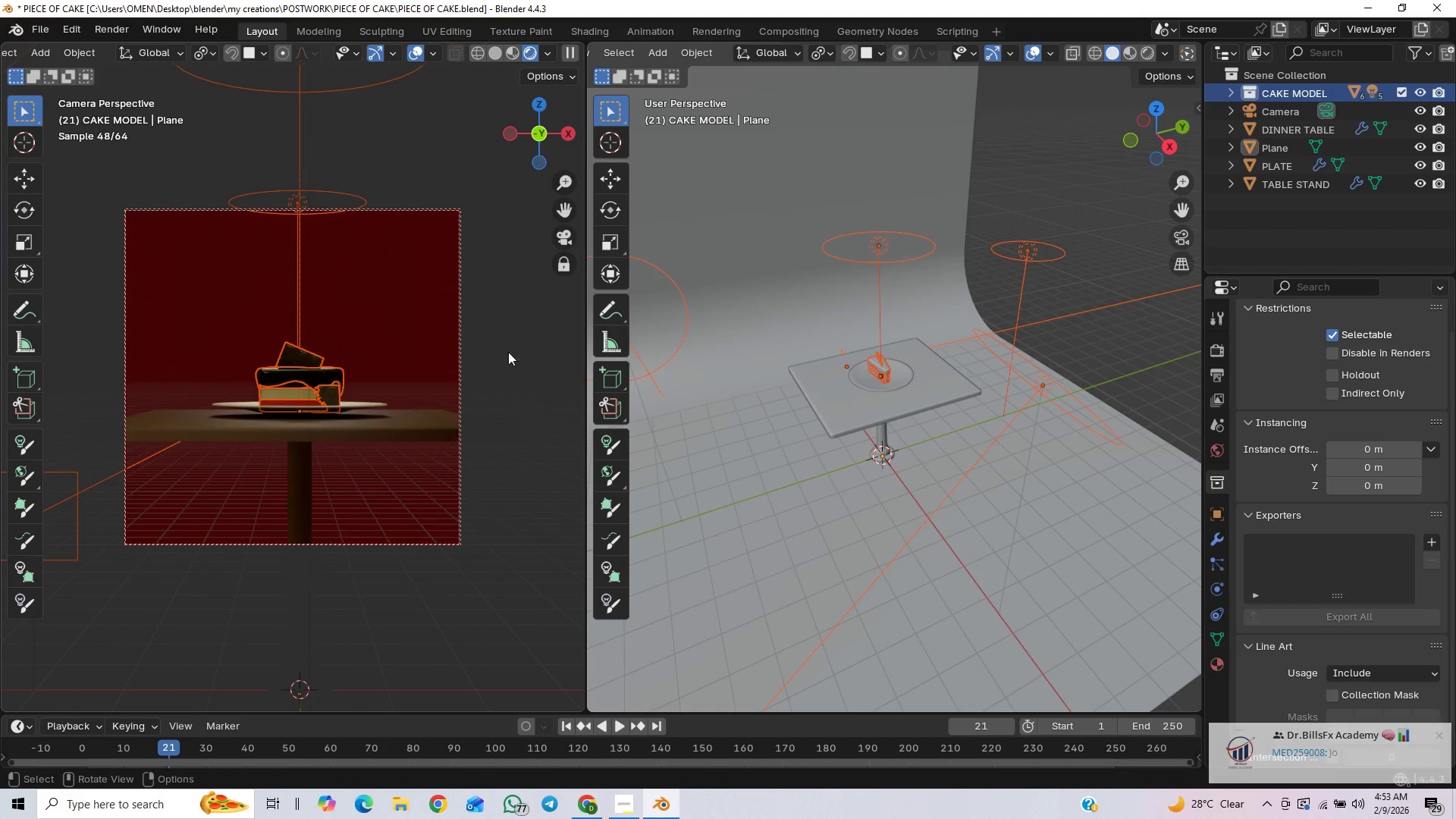 
left_click([786, 322])
 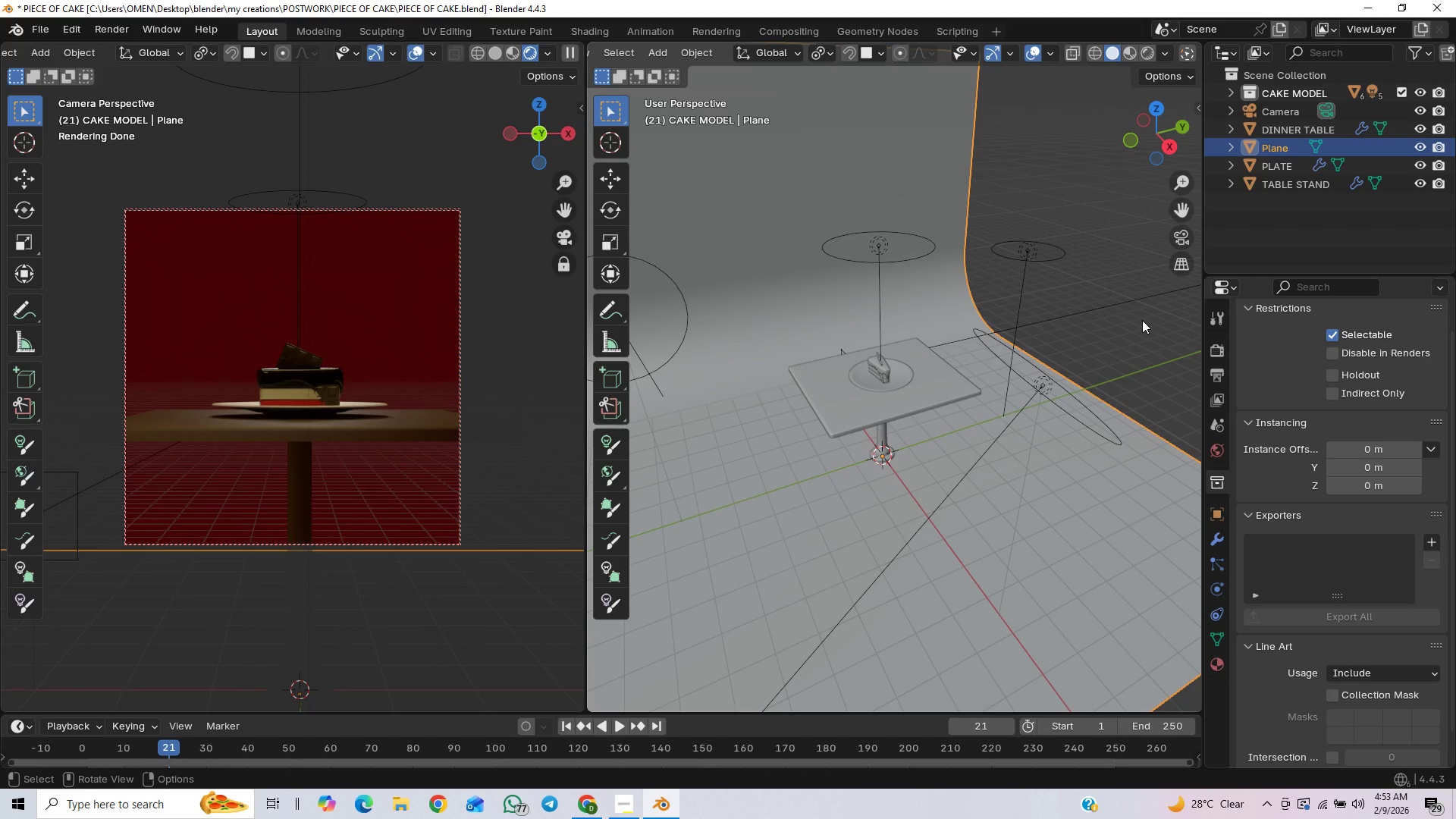 
key(N)
 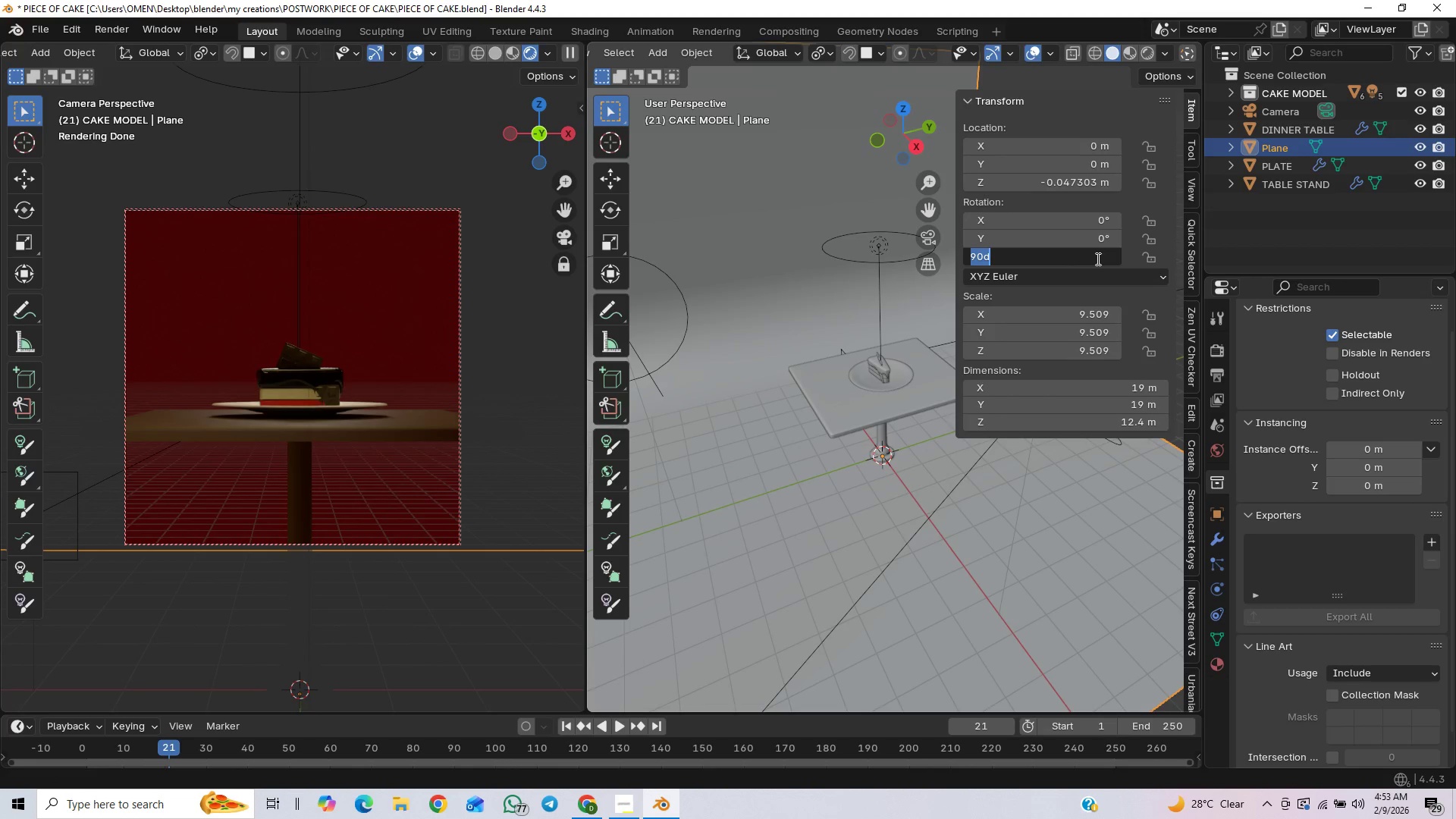 
key(0)
 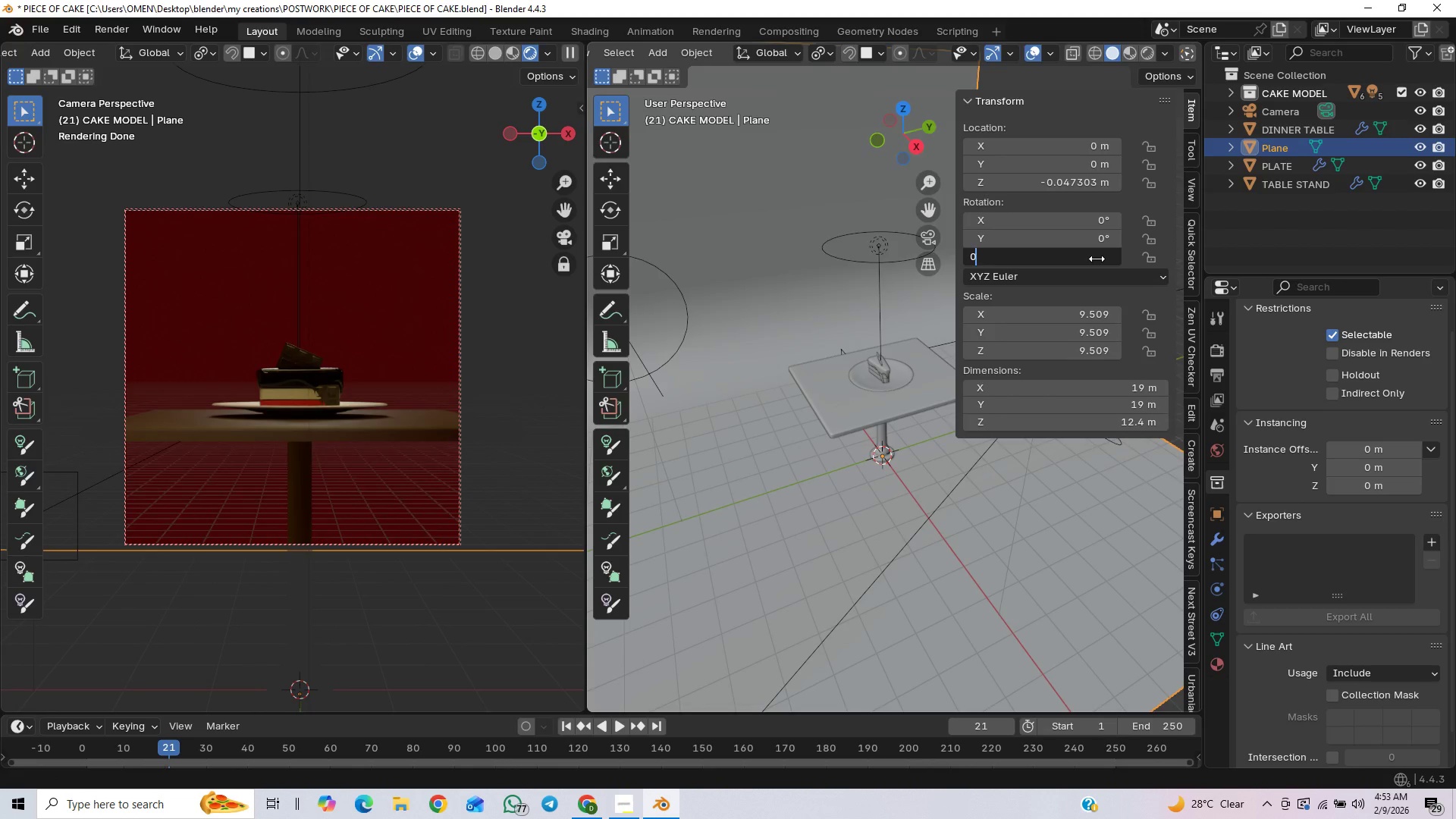 
key(Enter)
 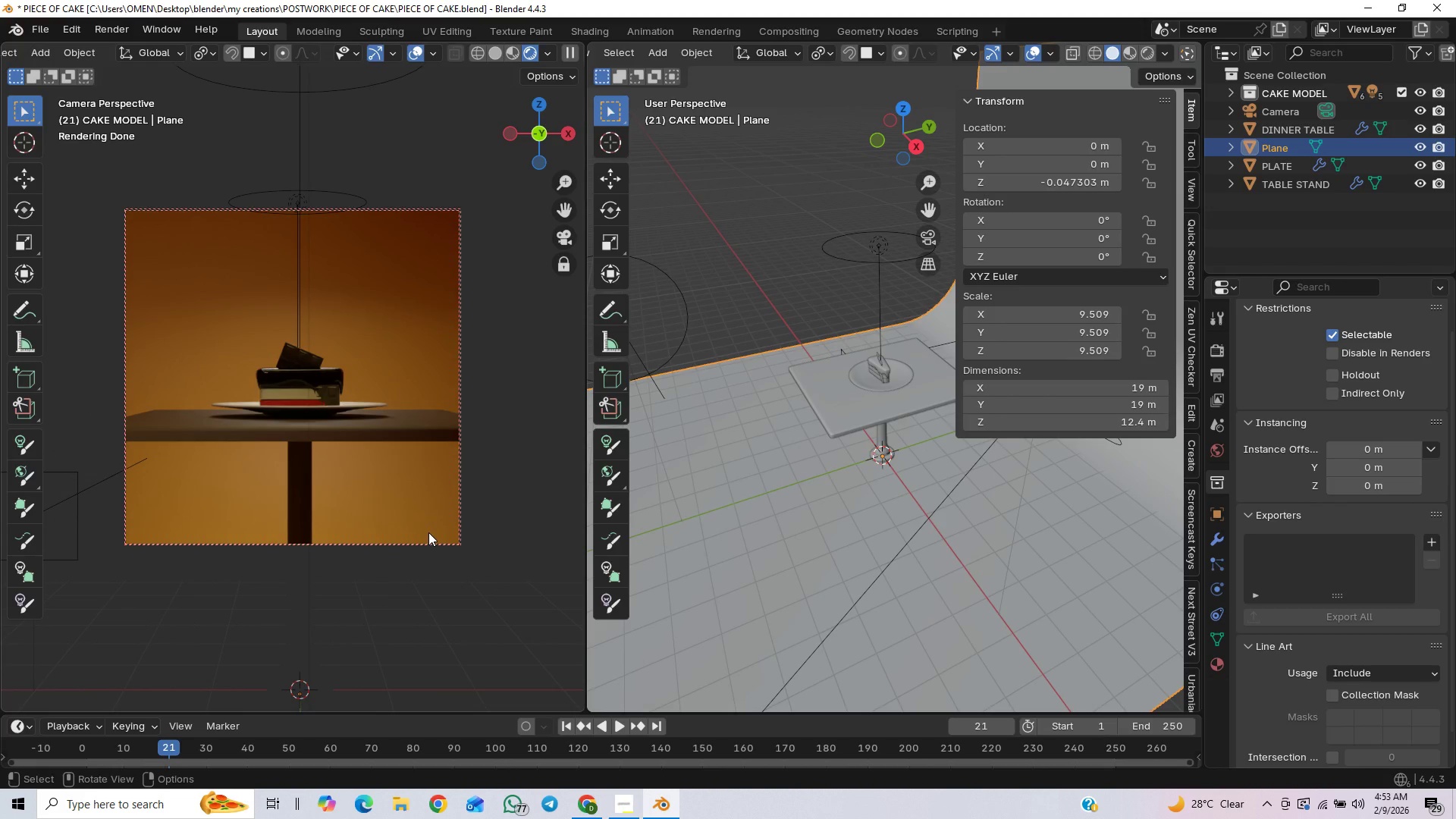 
scroll: coordinate [358, 486], scroll_direction: up, amount: 7.0
 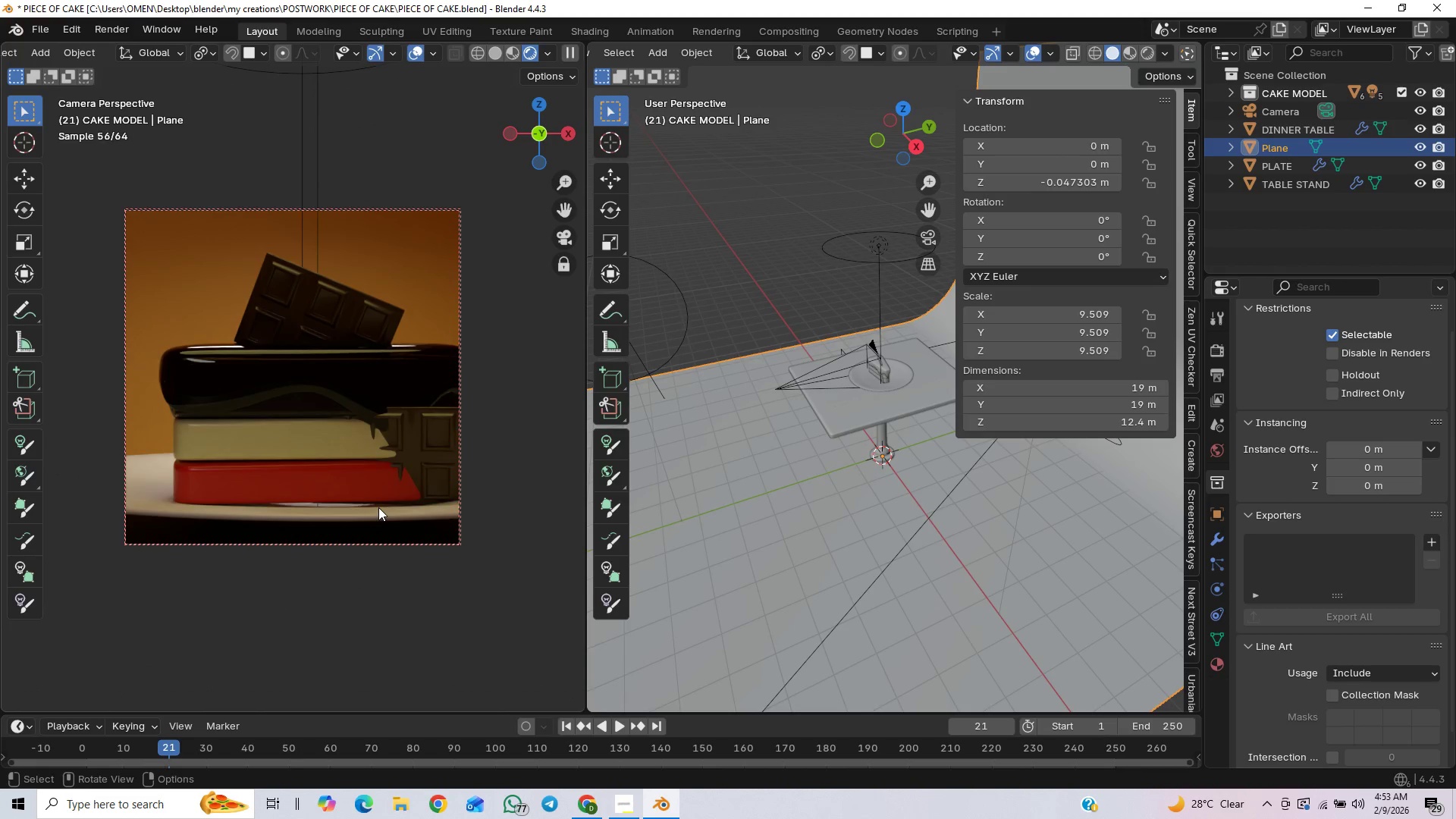 
hold_key(key=ControlLeft, duration=0.36)
 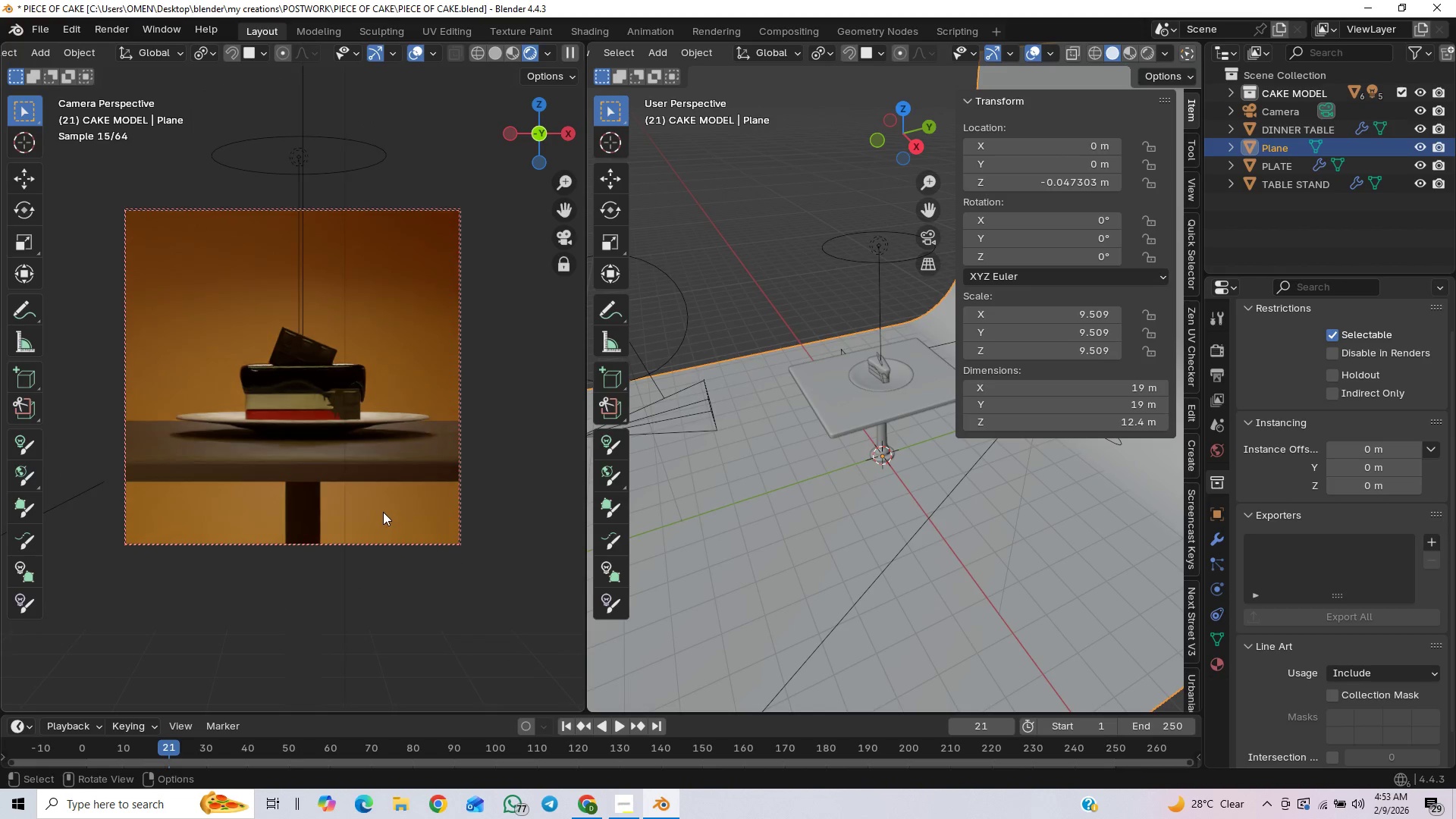 
scroll: coordinate [378, 510], scroll_direction: down, amount: 5.0
 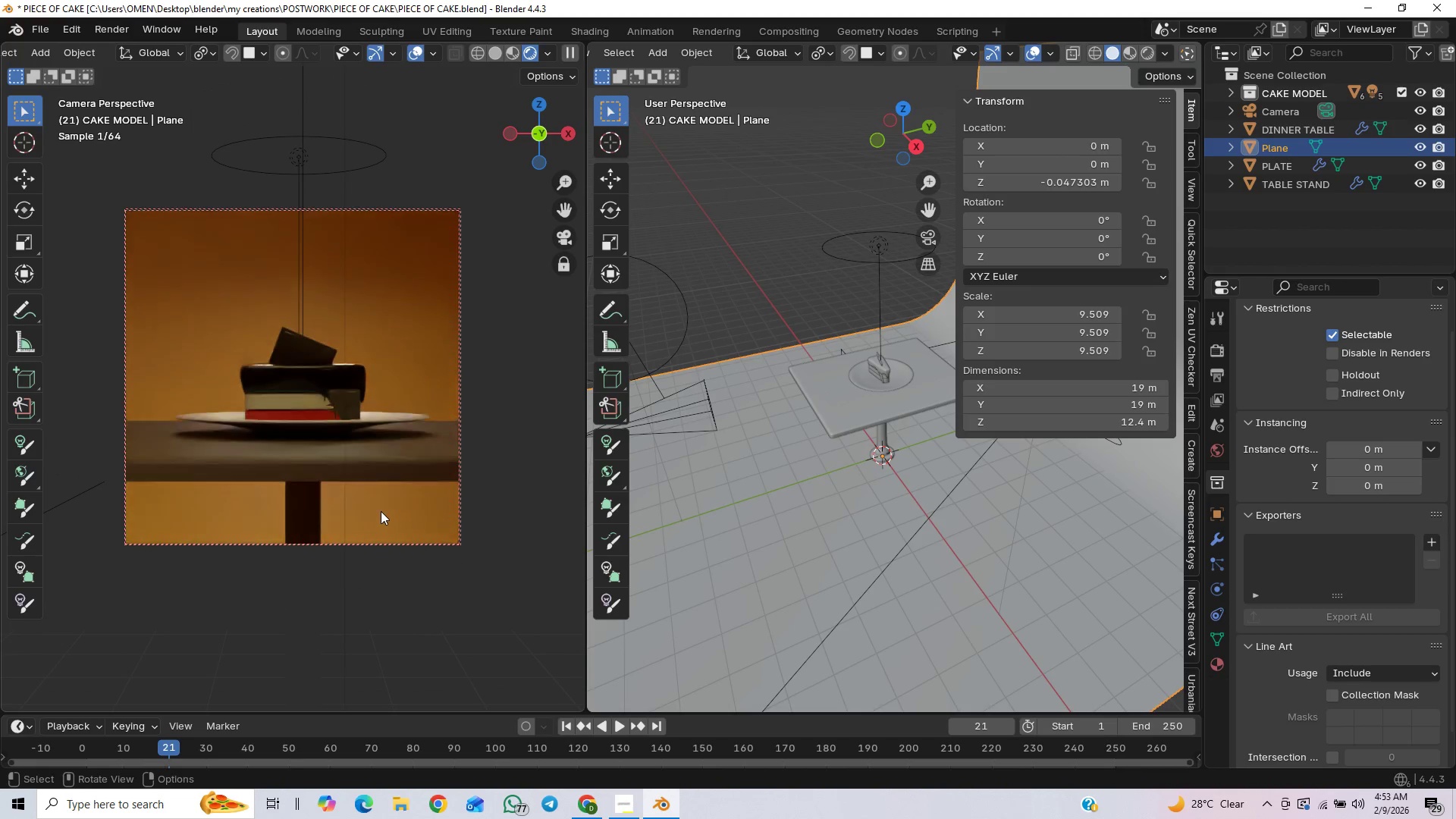 
scroll: coordinate [383, 512], scroll_direction: up, amount: 1.0
 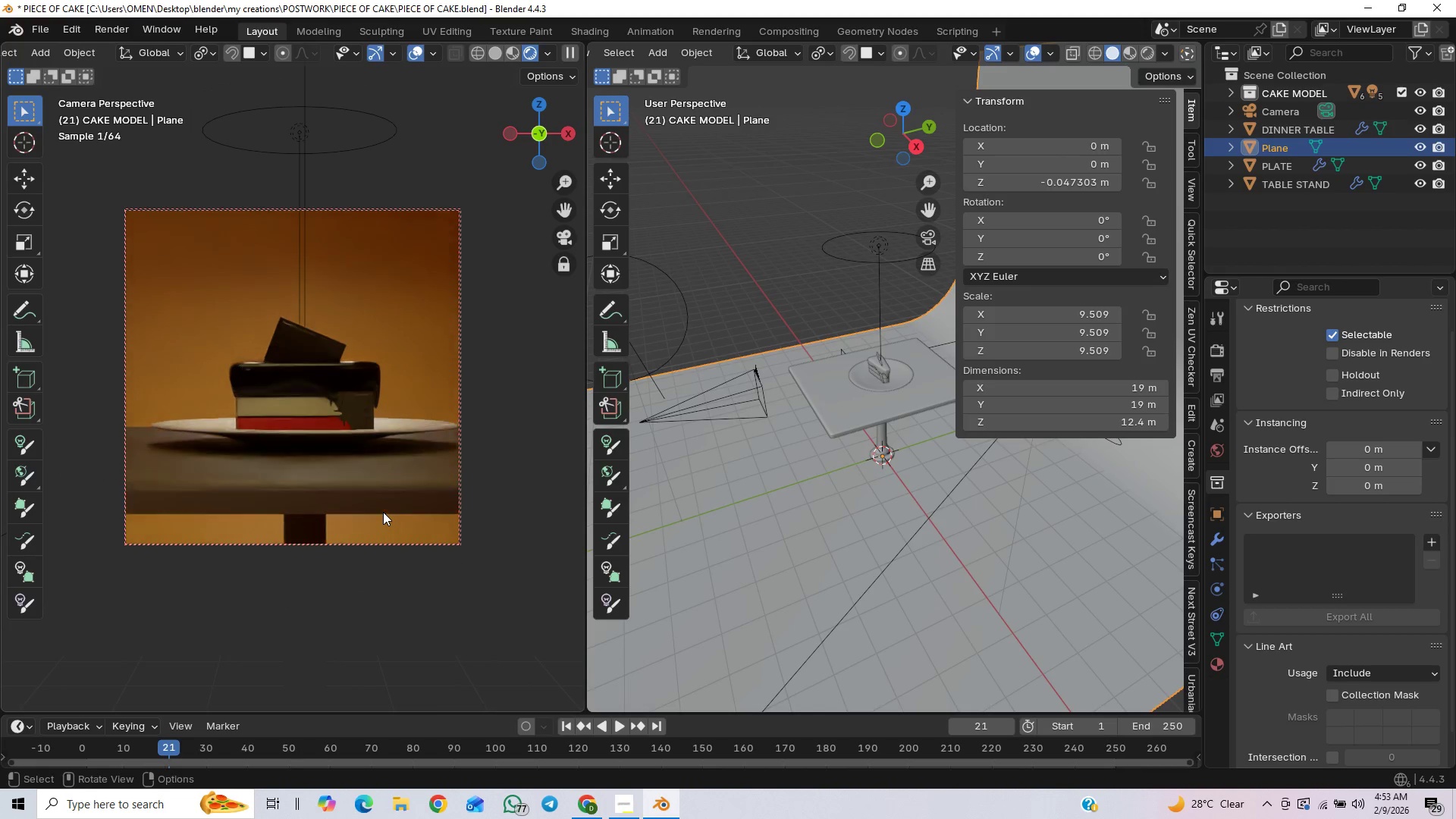 
key(Control+Z)
 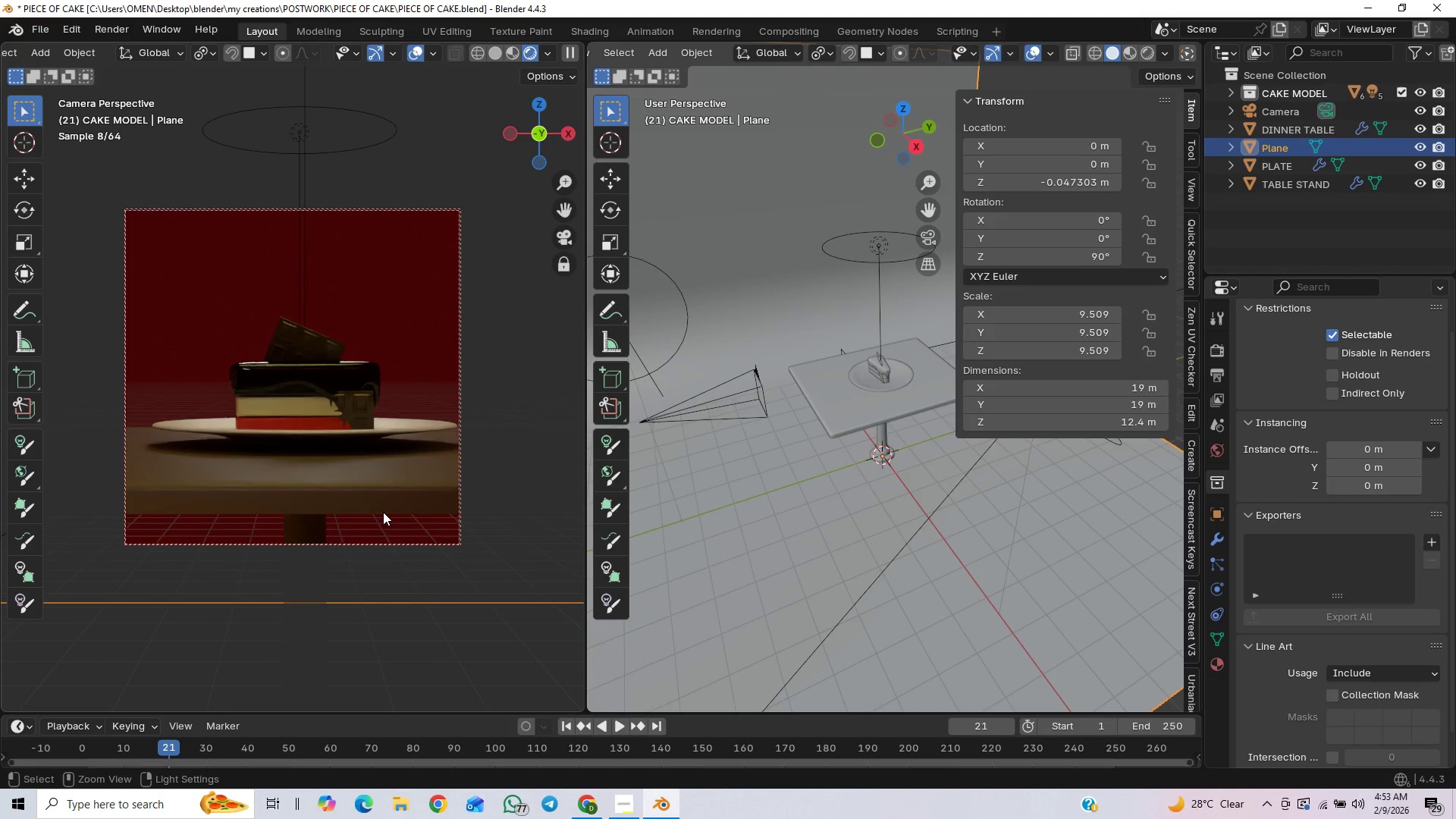 
key(Control+Z)
 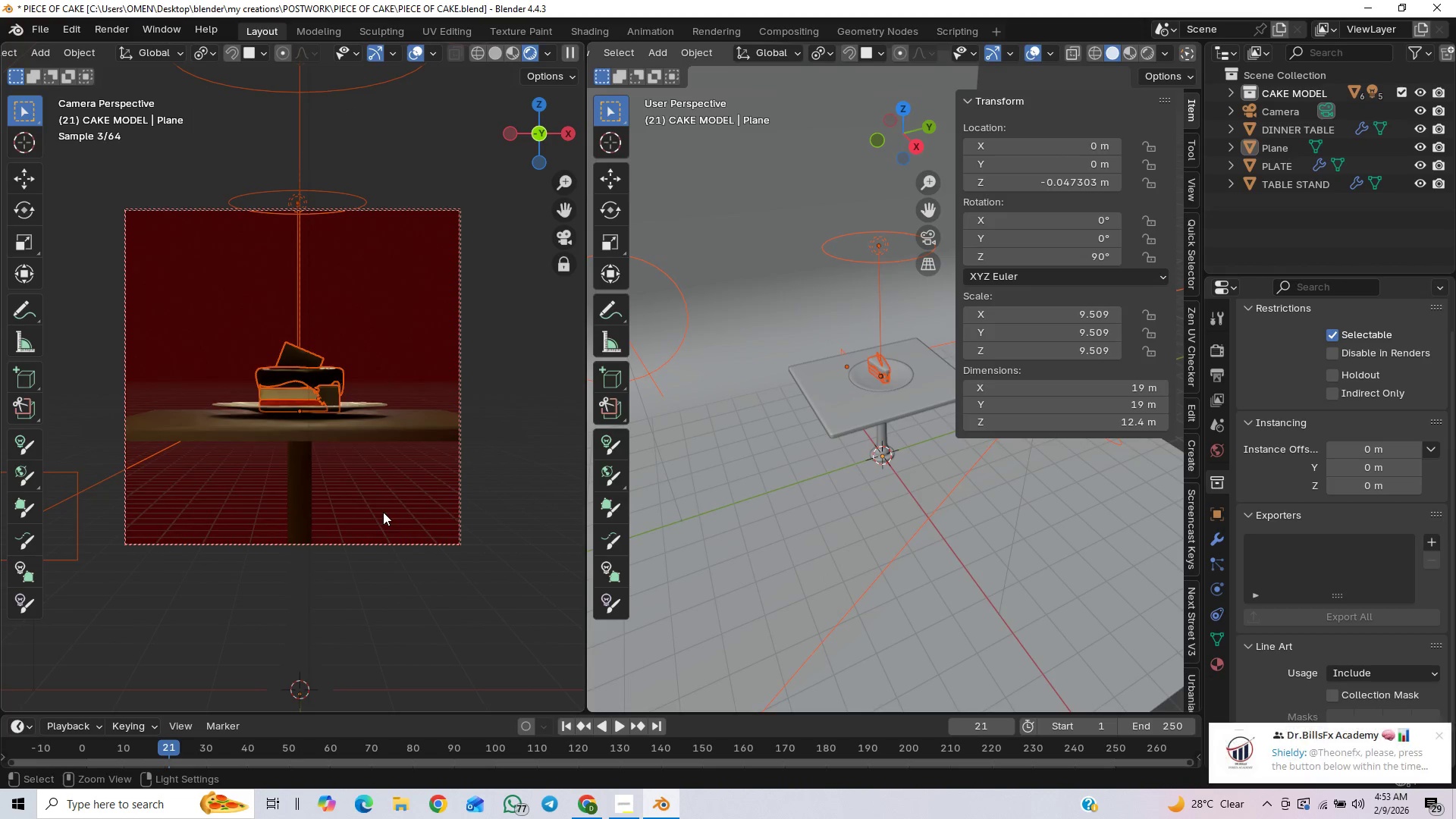 
key(Control+Z)
 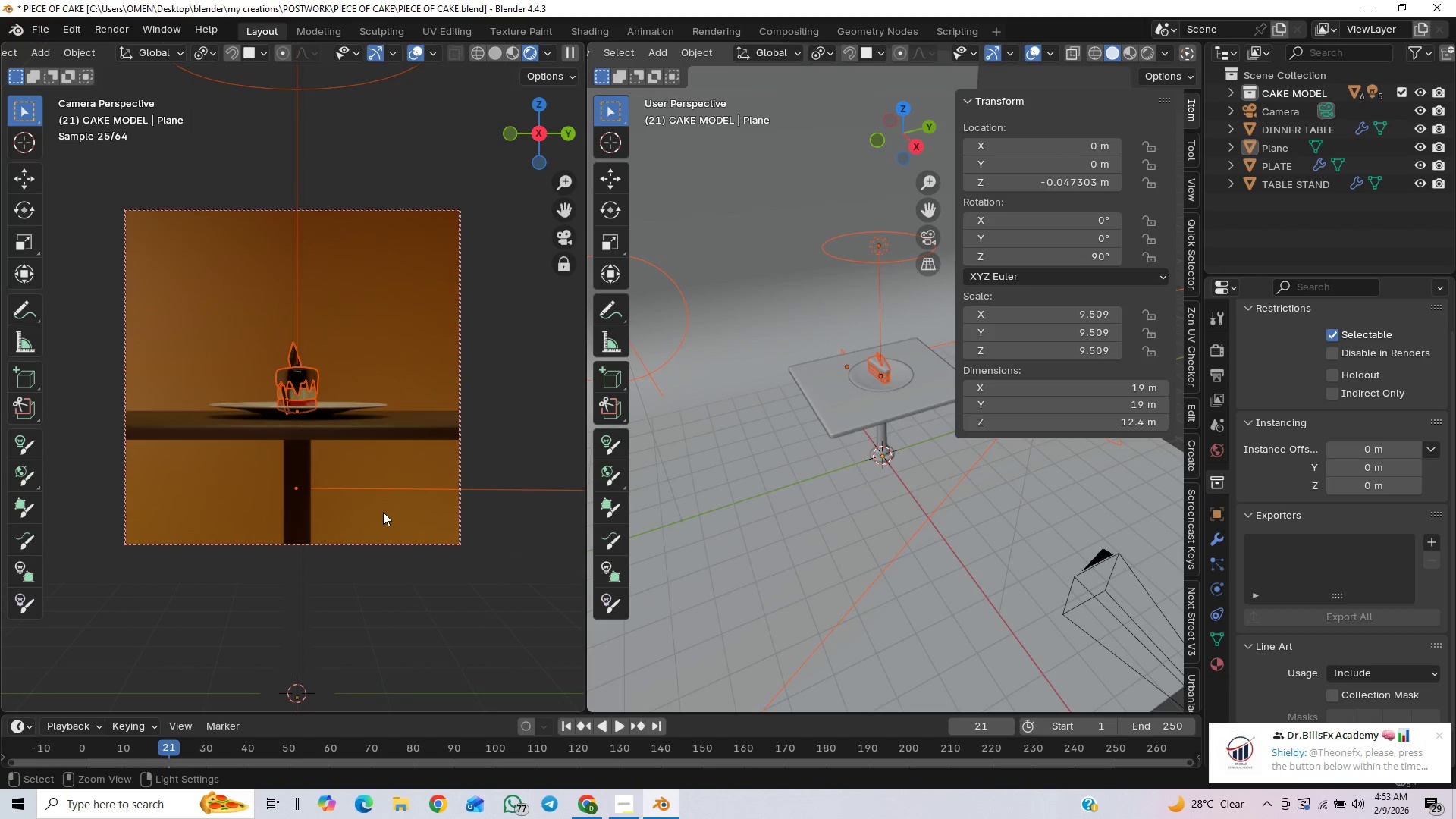 
key(Control+Z)
 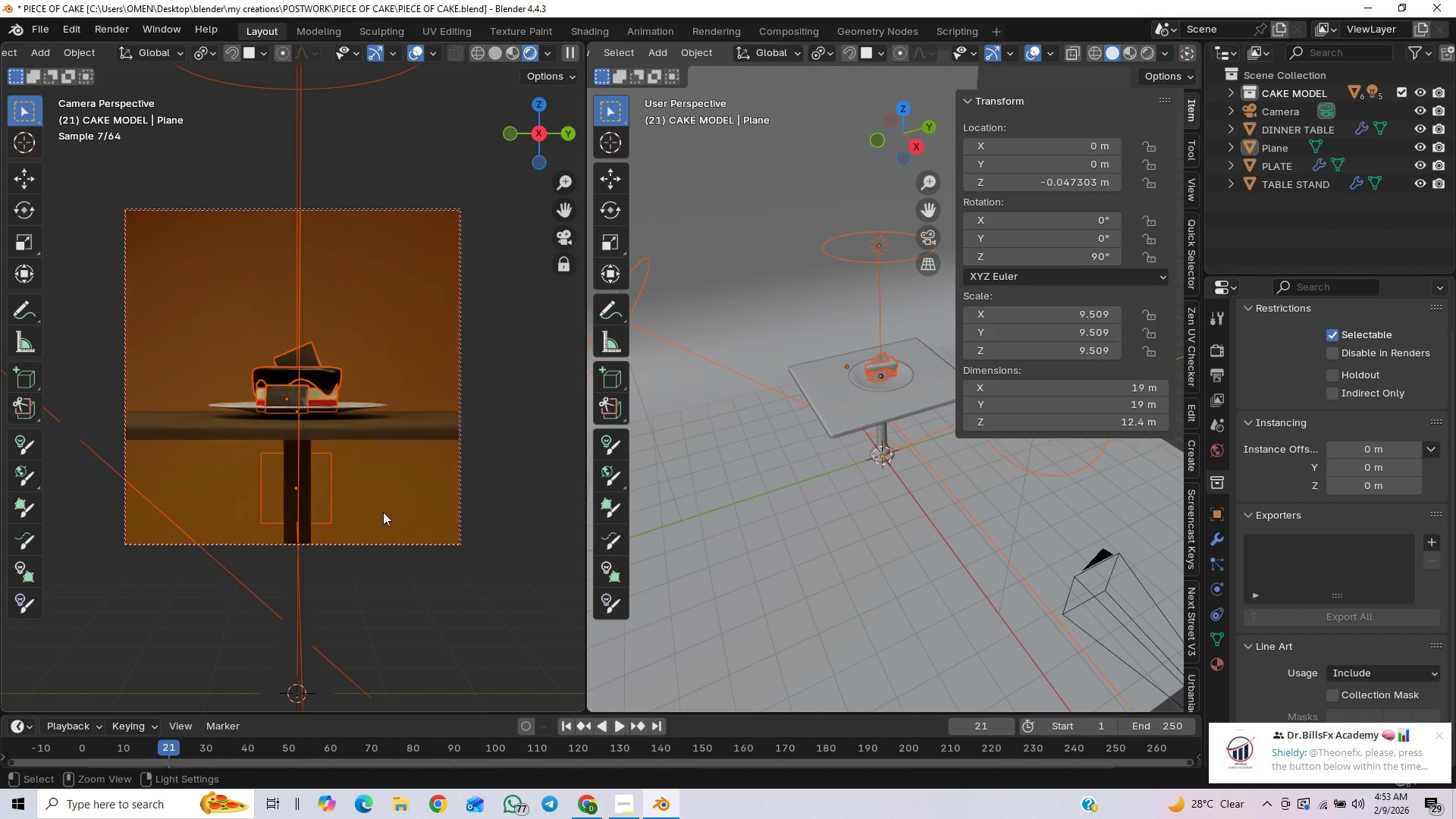 
key(Control+Z)
 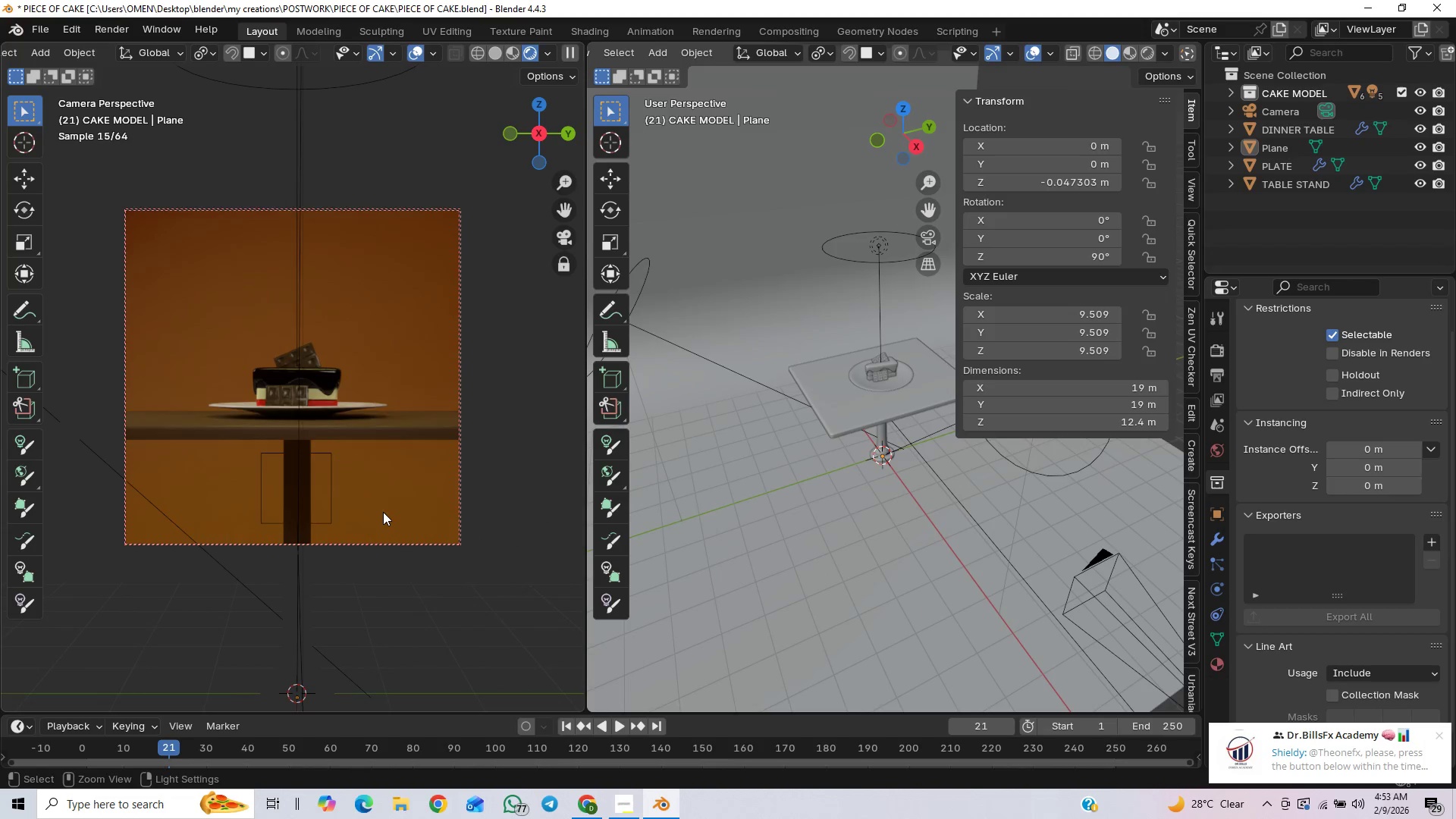 
key(Control+Z)
 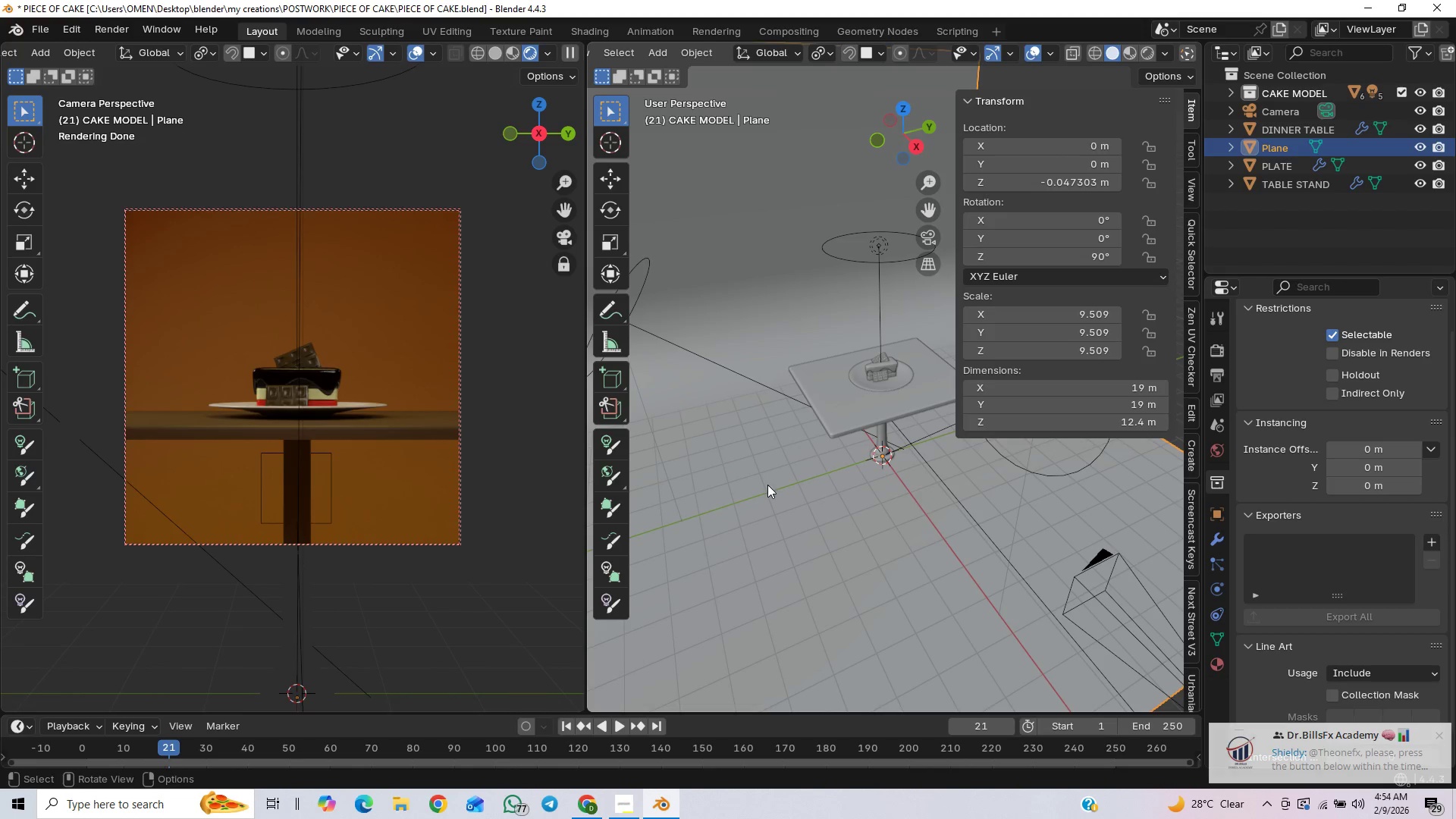 
key(N)
 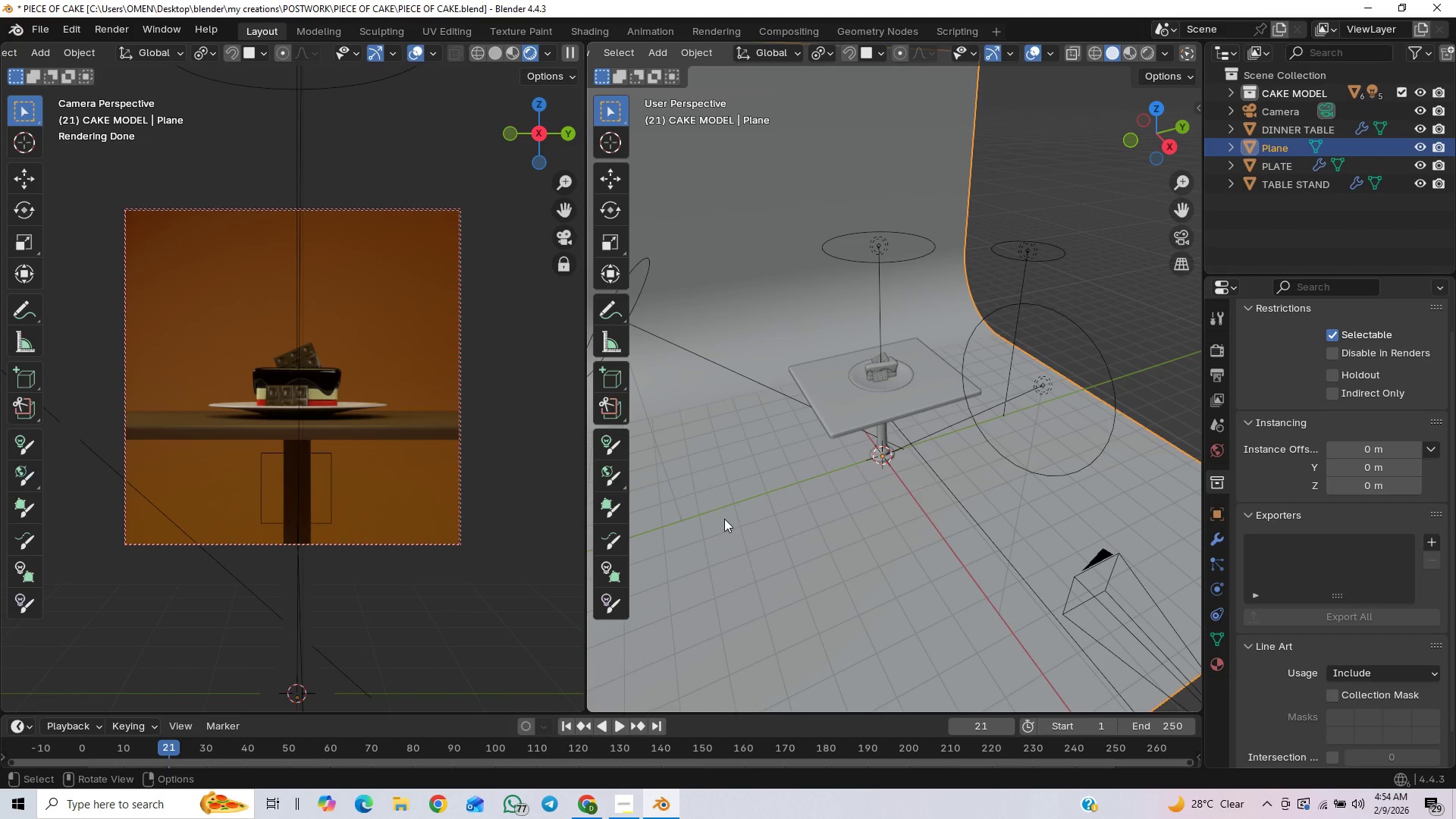 
scroll: coordinate [377, 475], scroll_direction: up, amount: 5.0
 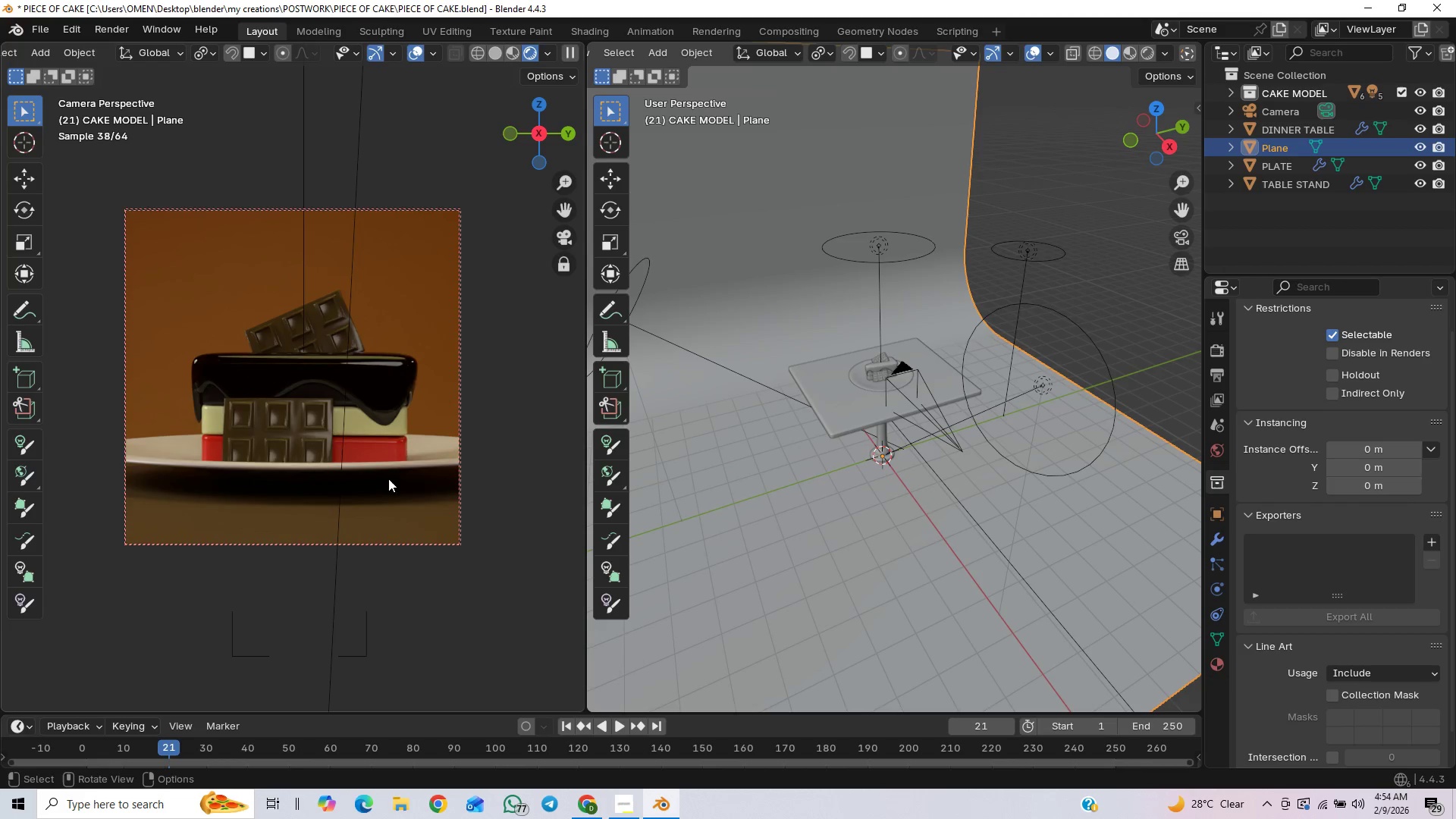 
scroll: coordinate [877, 438], scroll_direction: down, amount: 8.0
 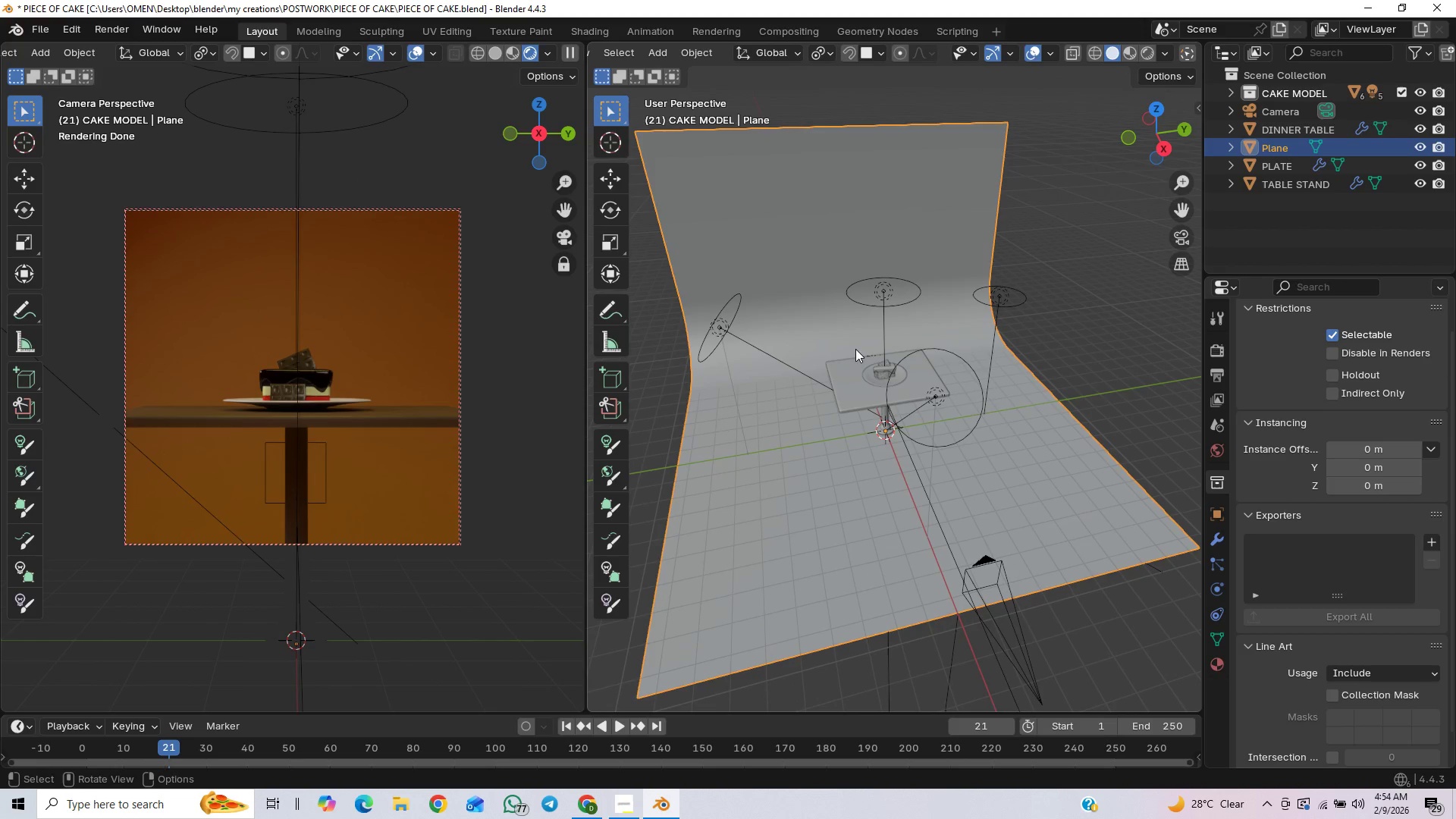 
scroll: coordinate [950, 283], scroll_direction: up, amount: 5.0
 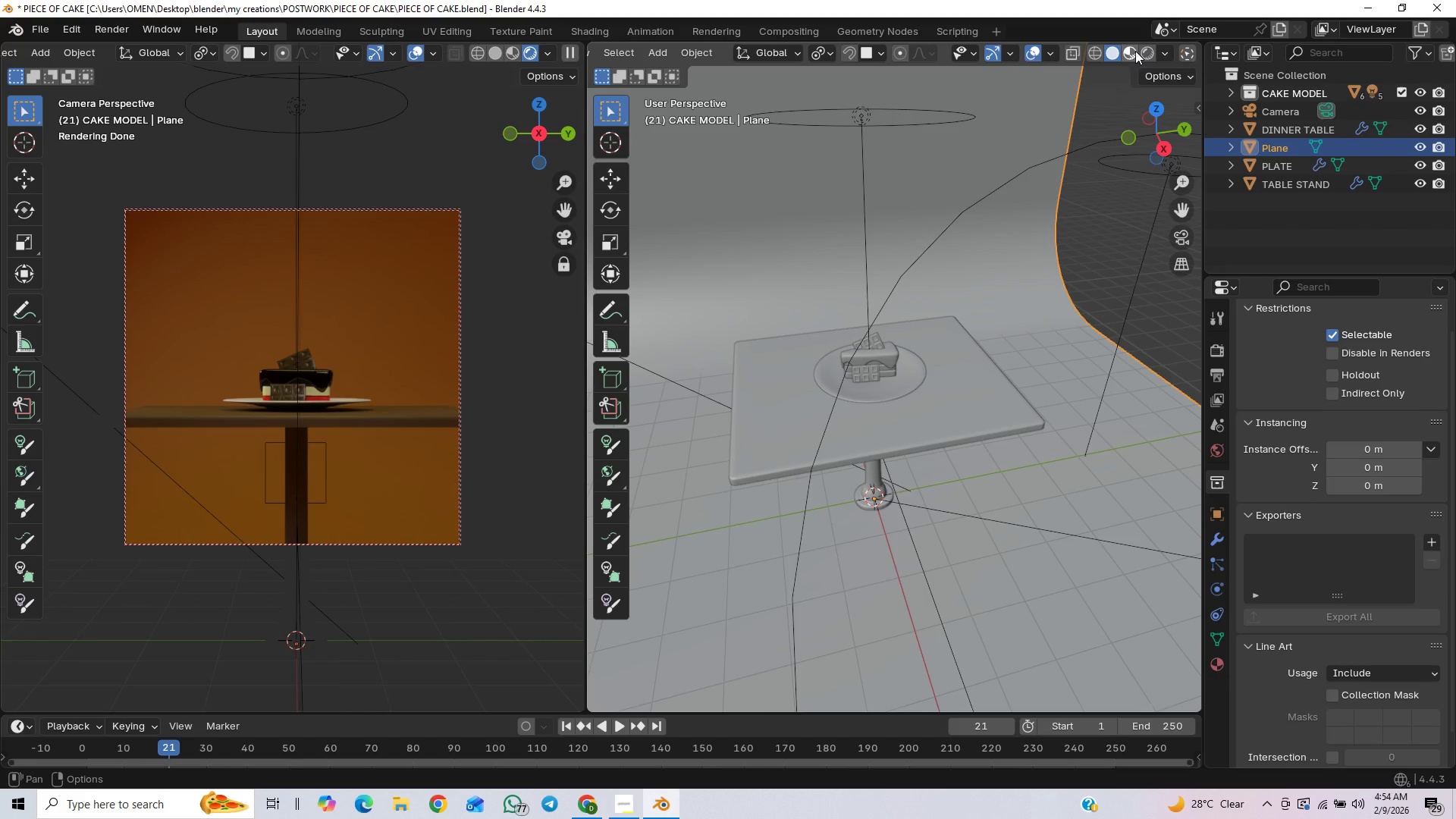 
left_click([1131, 51])
 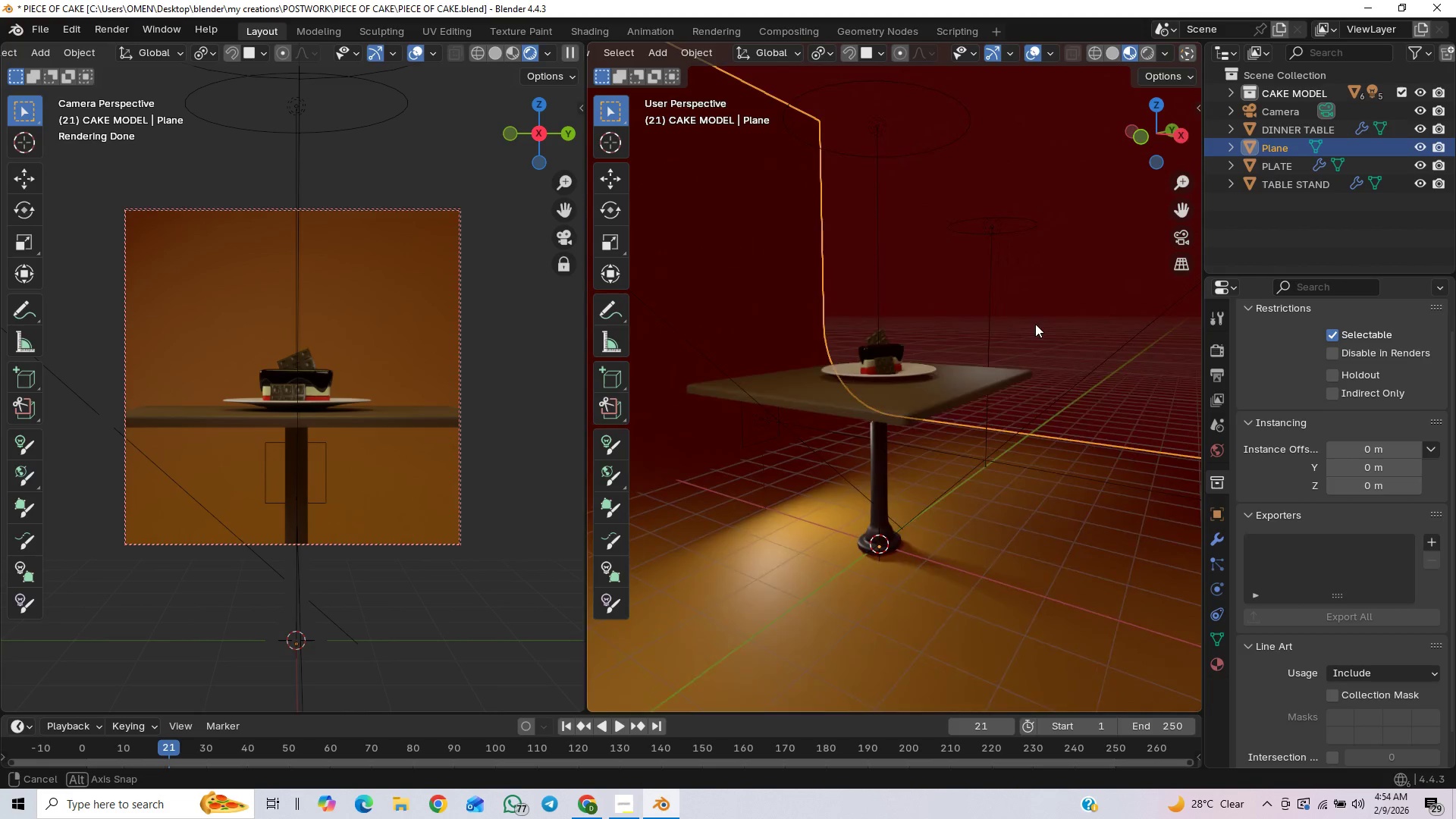 
scroll: coordinate [992, 361], scroll_direction: down, amount: 6.0
 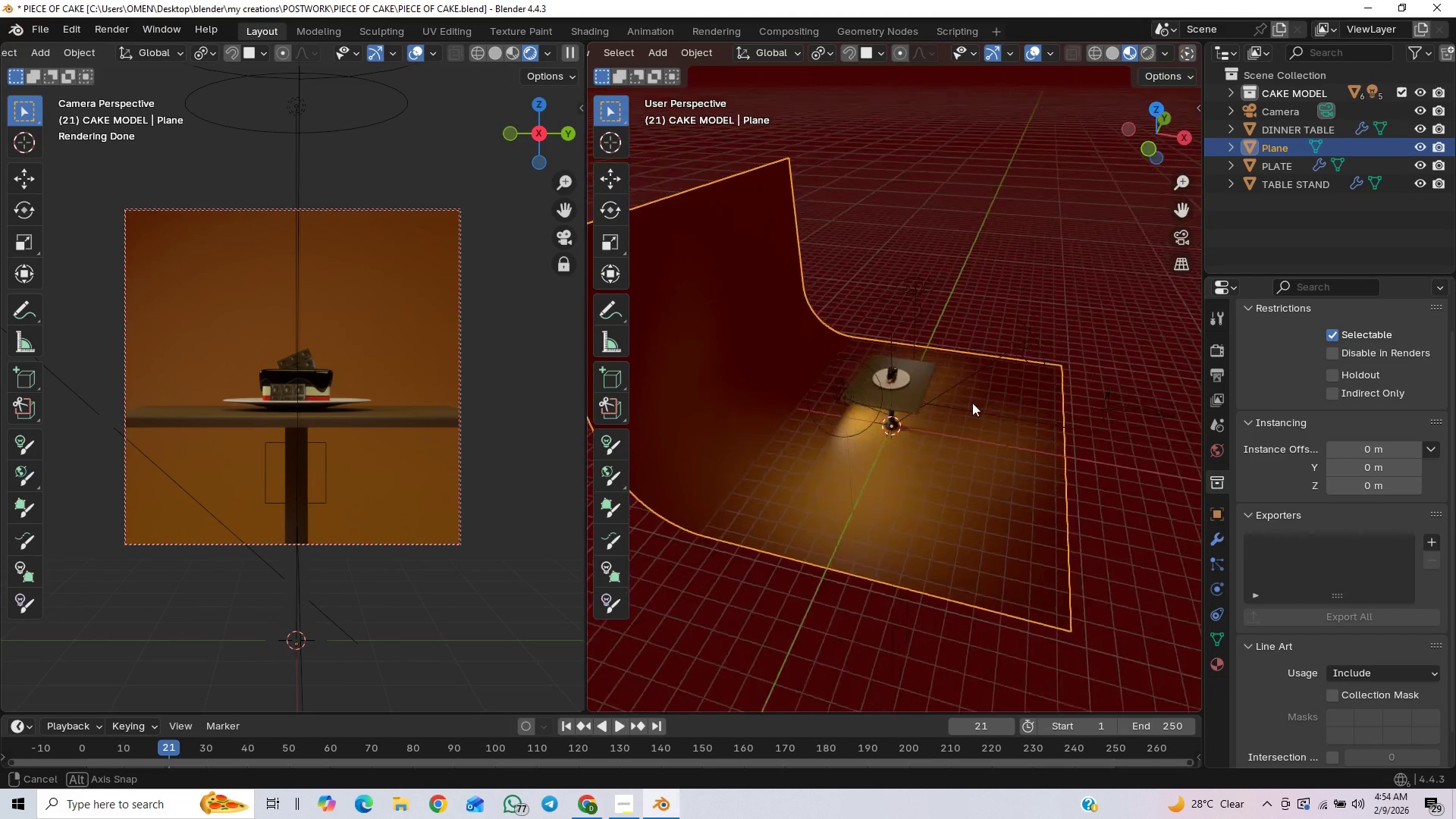 
left_click([785, 366])
 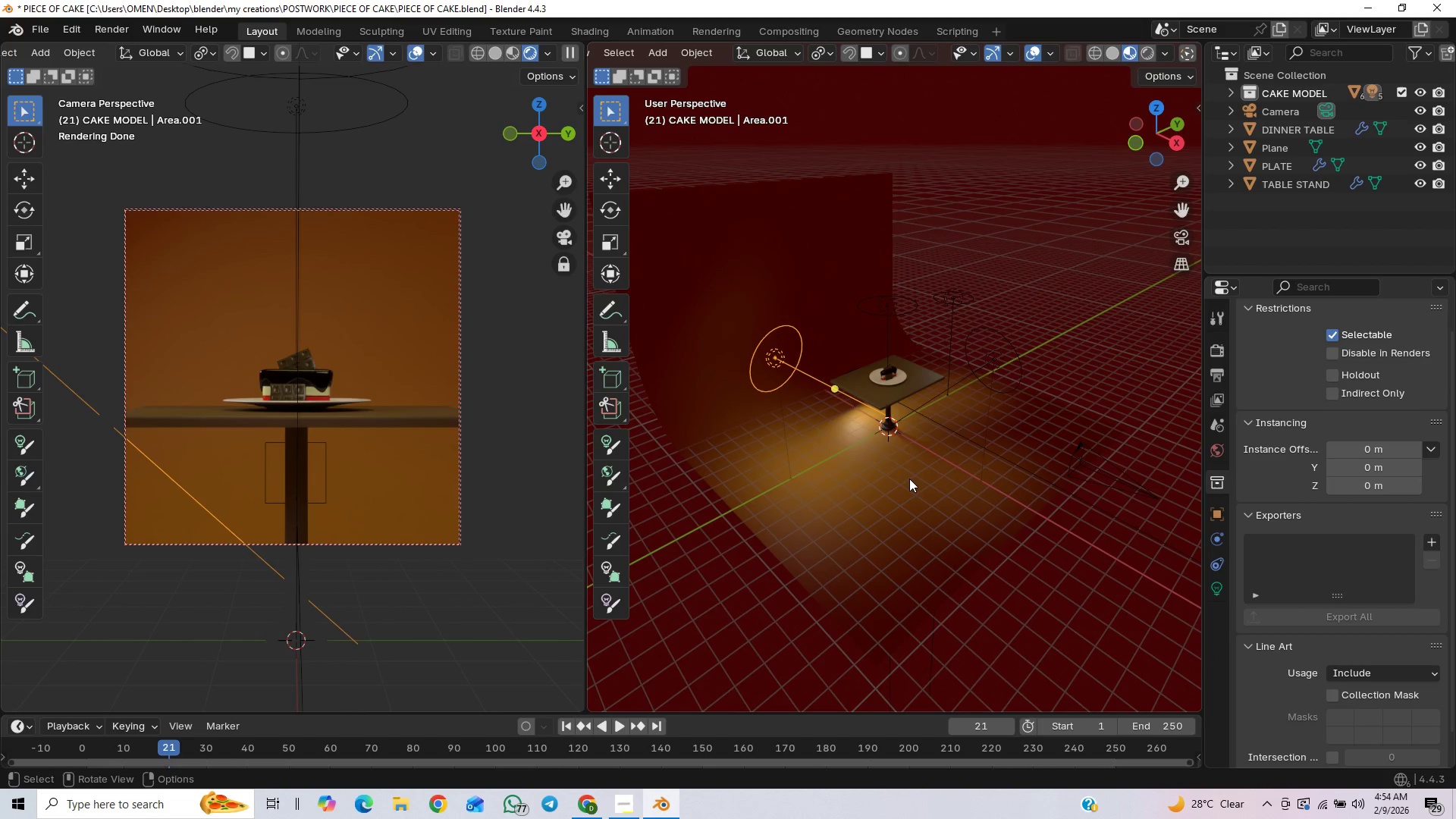 
type(rx)
 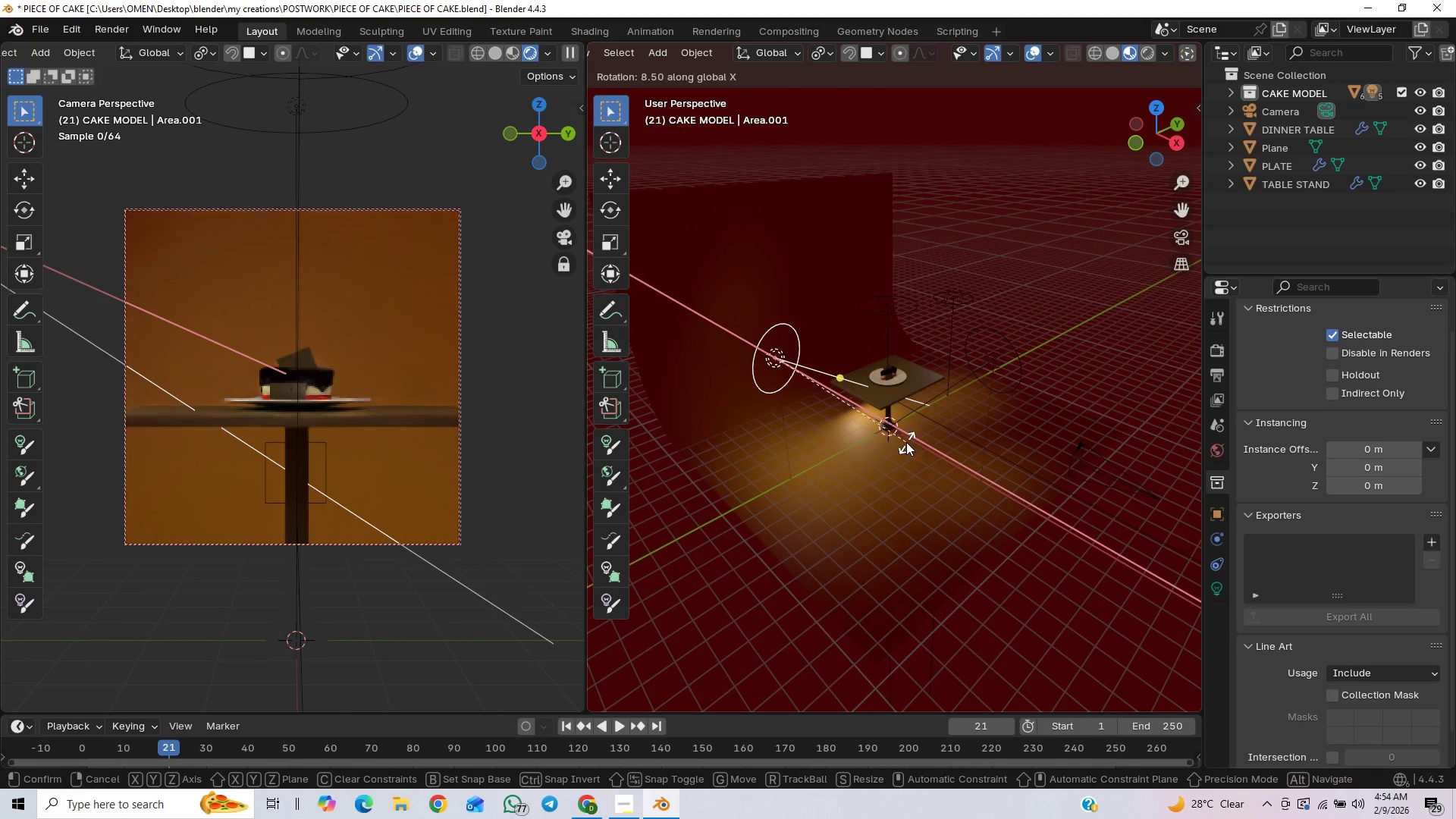 
left_click([899, 447])
 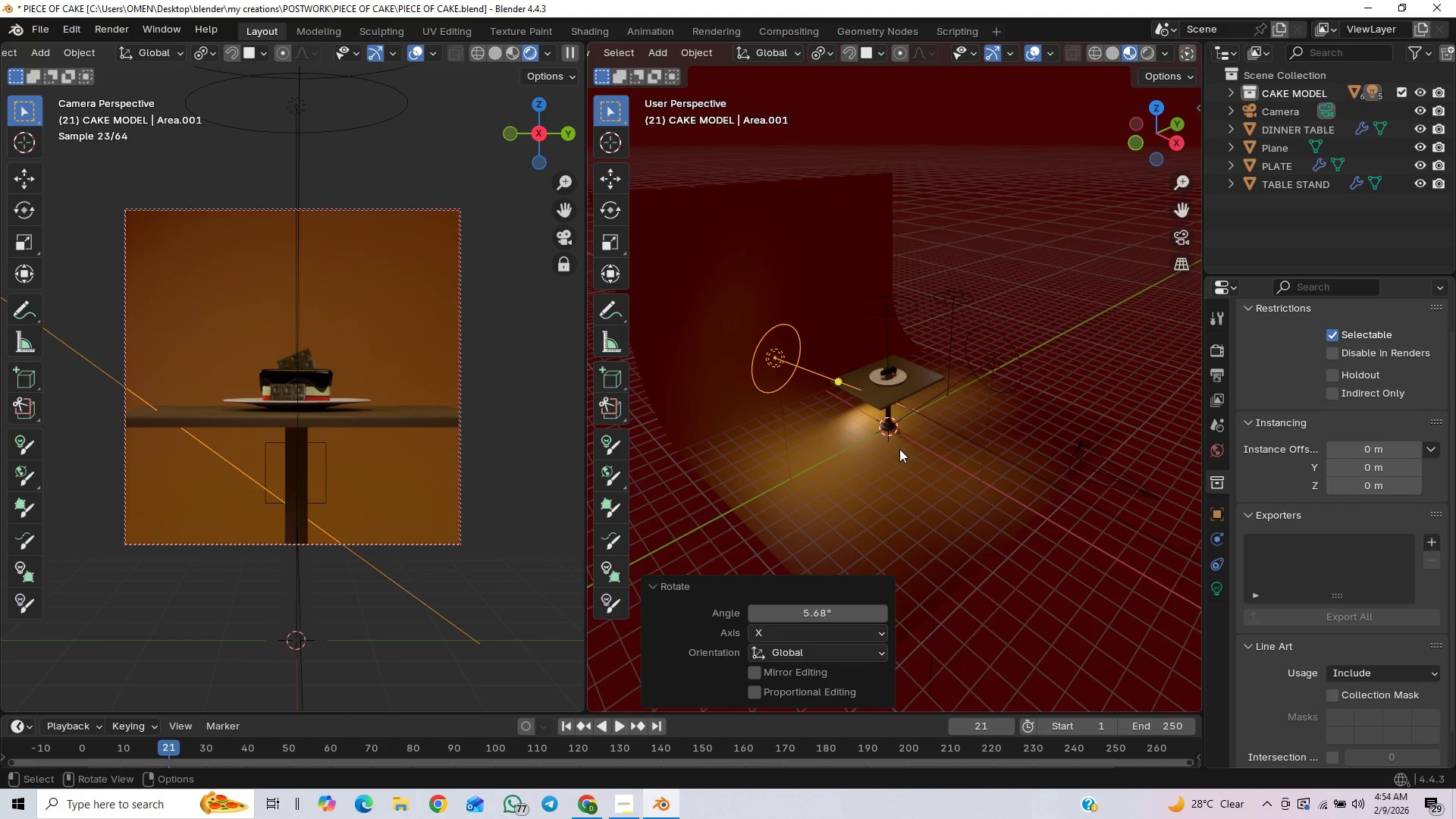 
type(gxy)
 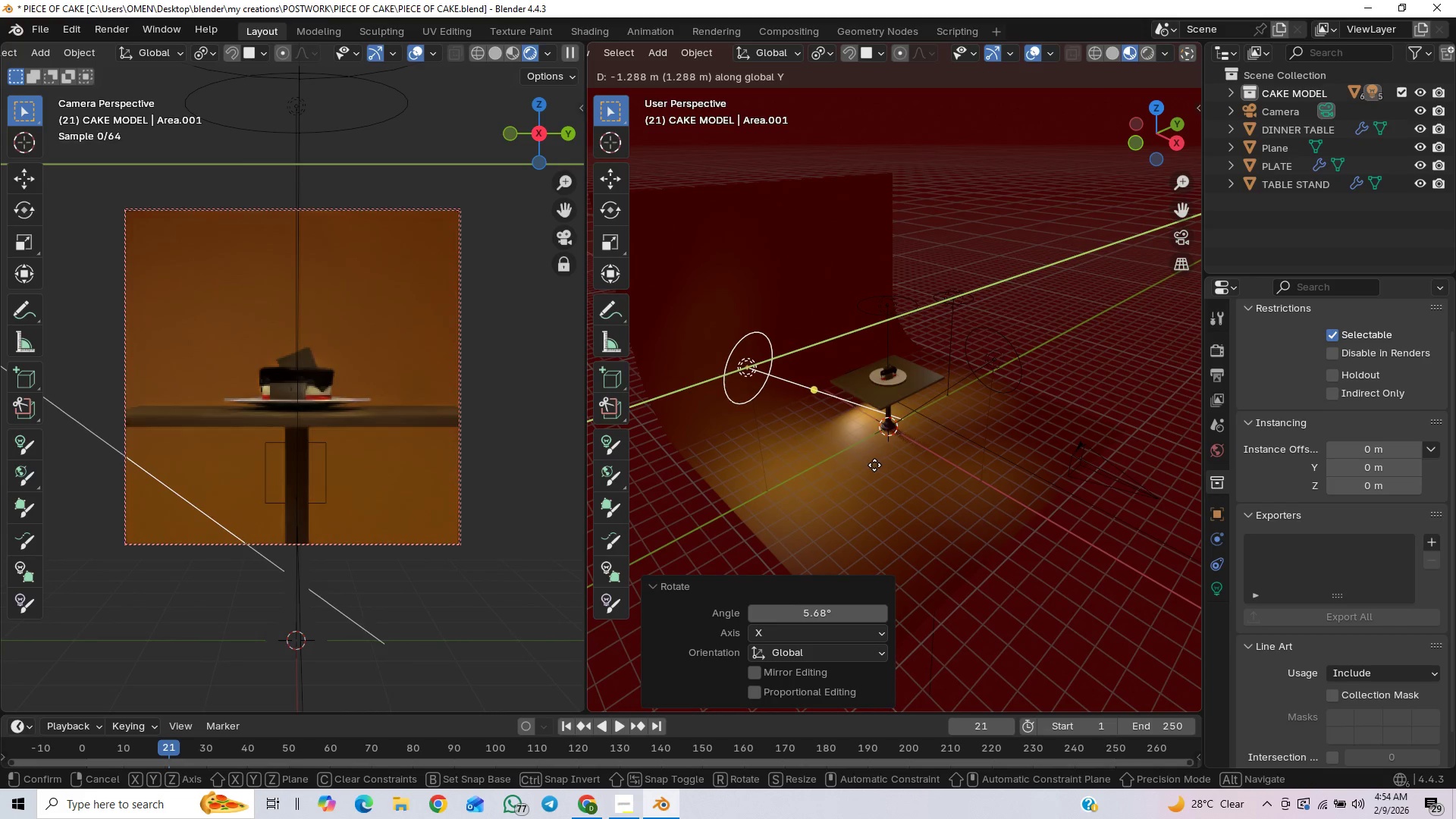 
key(Control+Z)
 